 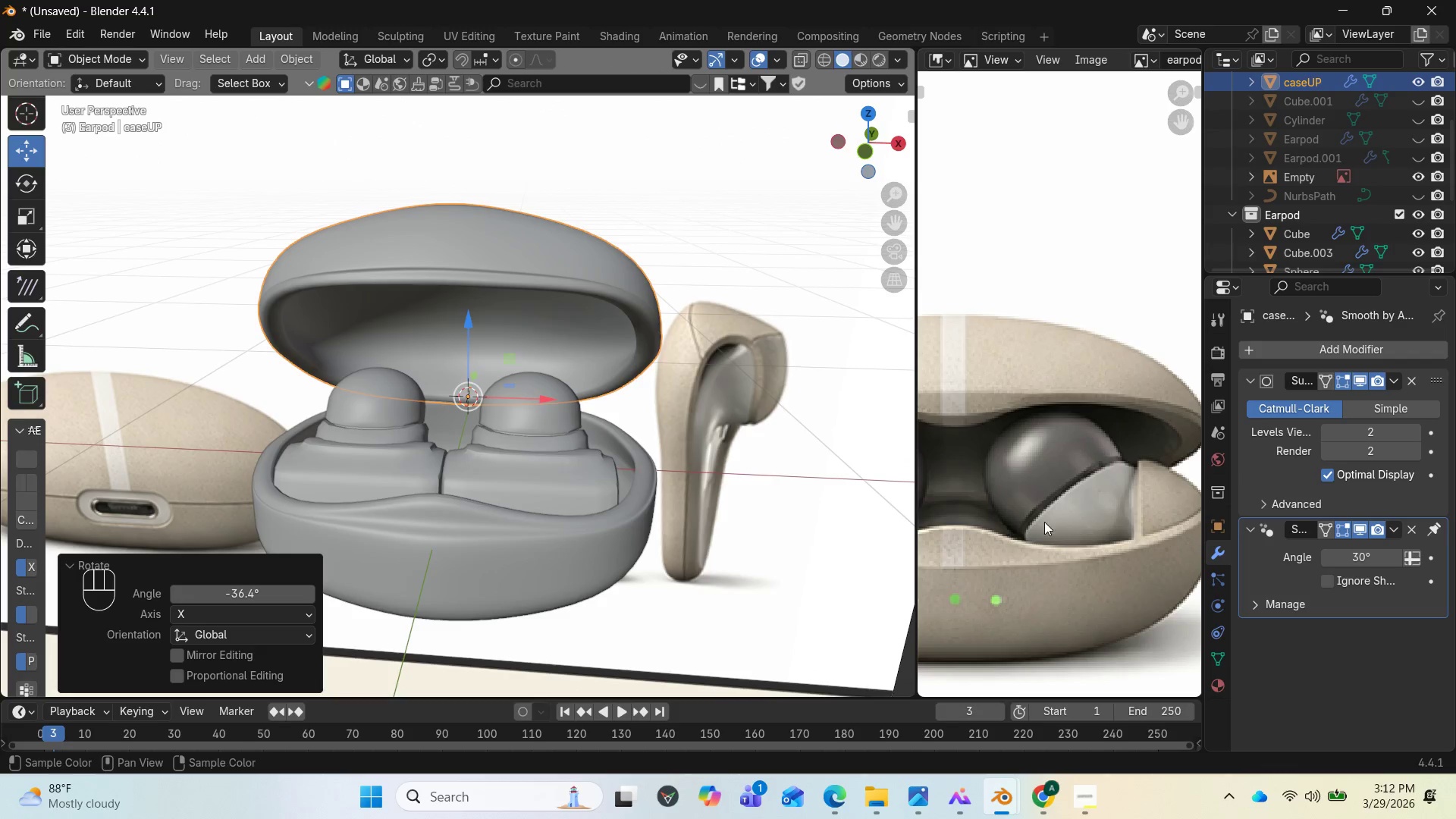 
scroll: coordinate [1044, 522], scroll_direction: down, amount: 2.0
 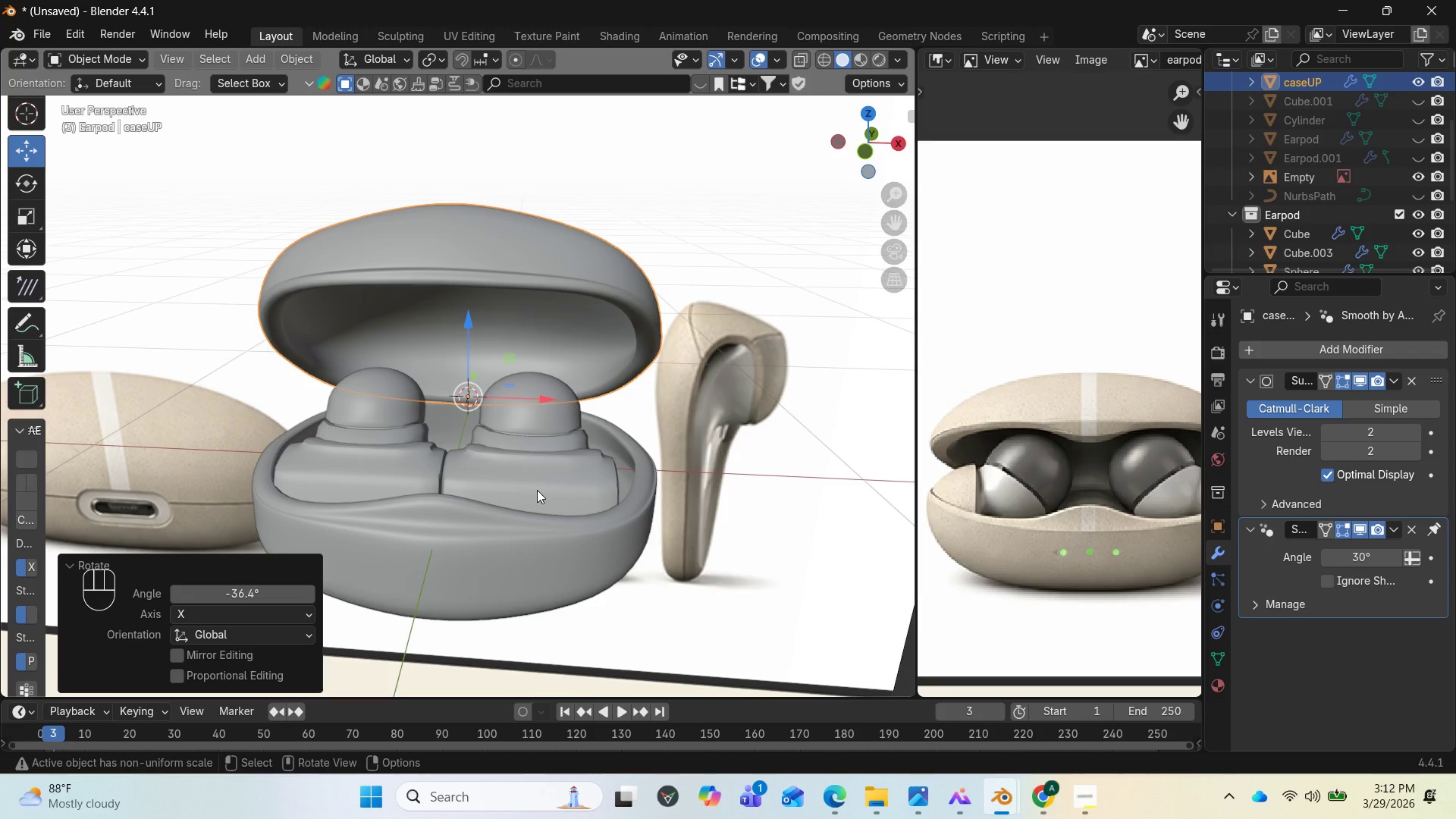 
left_click([537, 490])
 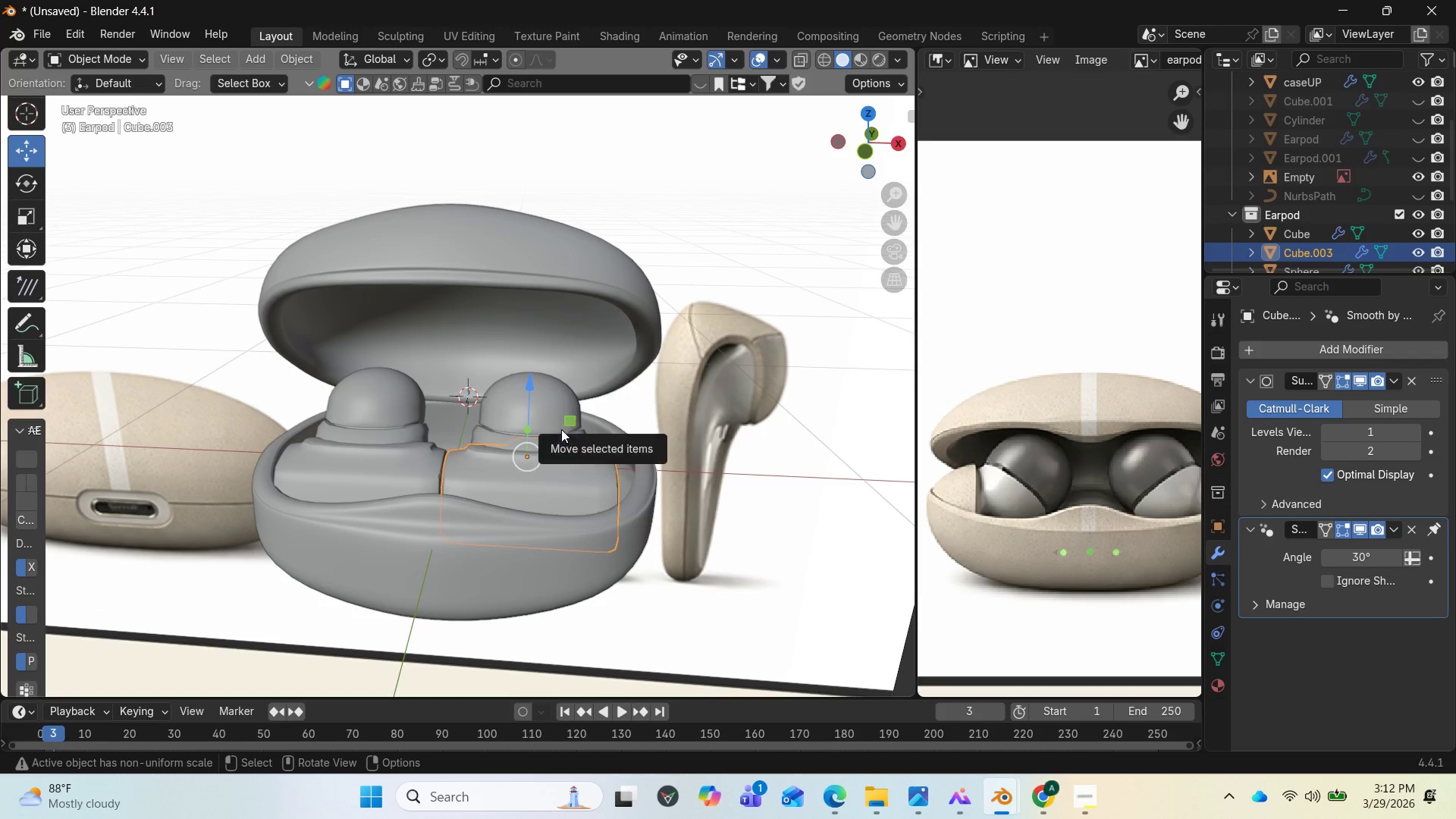 
hold_key(key=ShiftLeft, duration=2.52)
left_click([555, 431])
 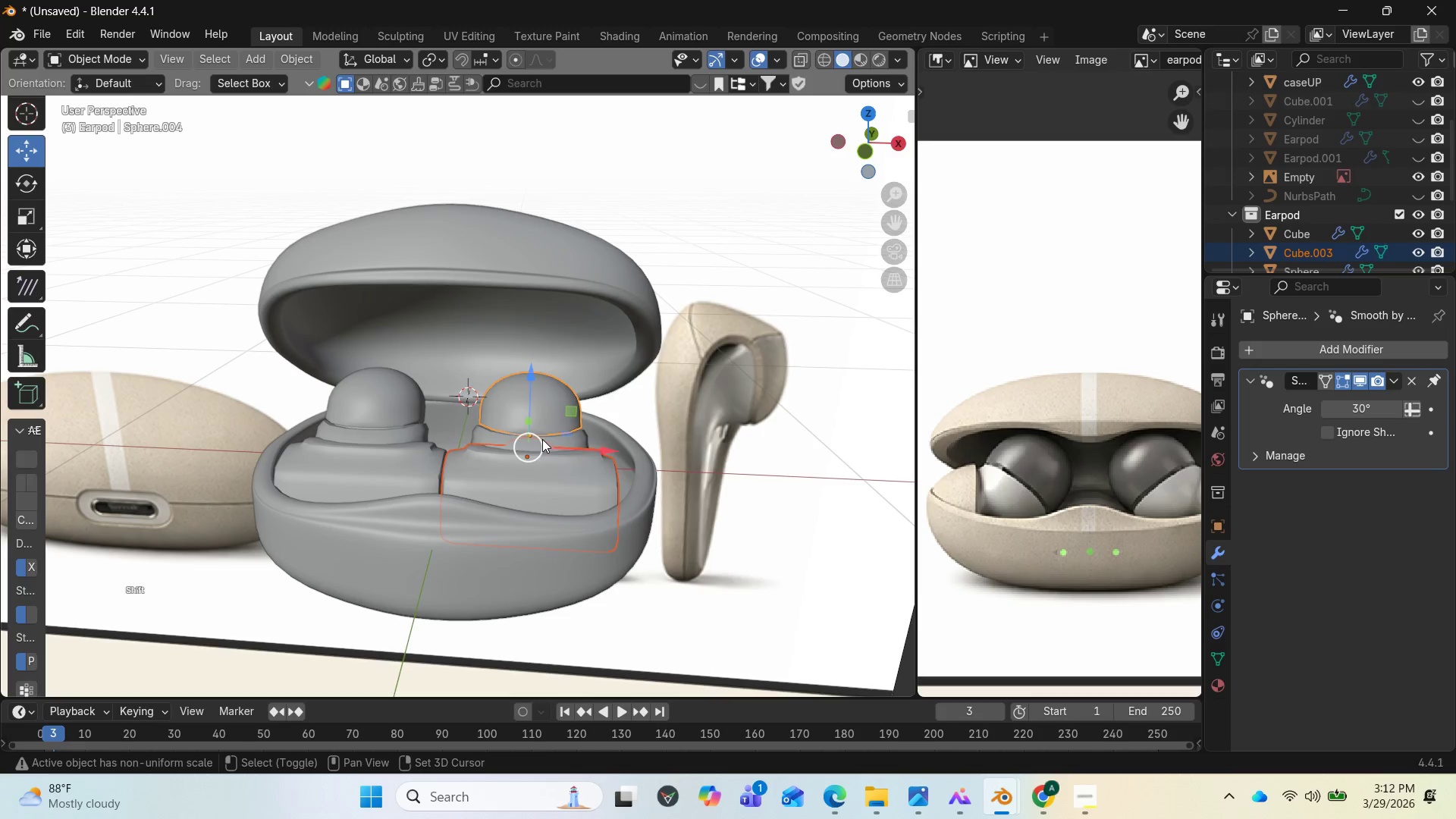 
left_click([543, 439])
 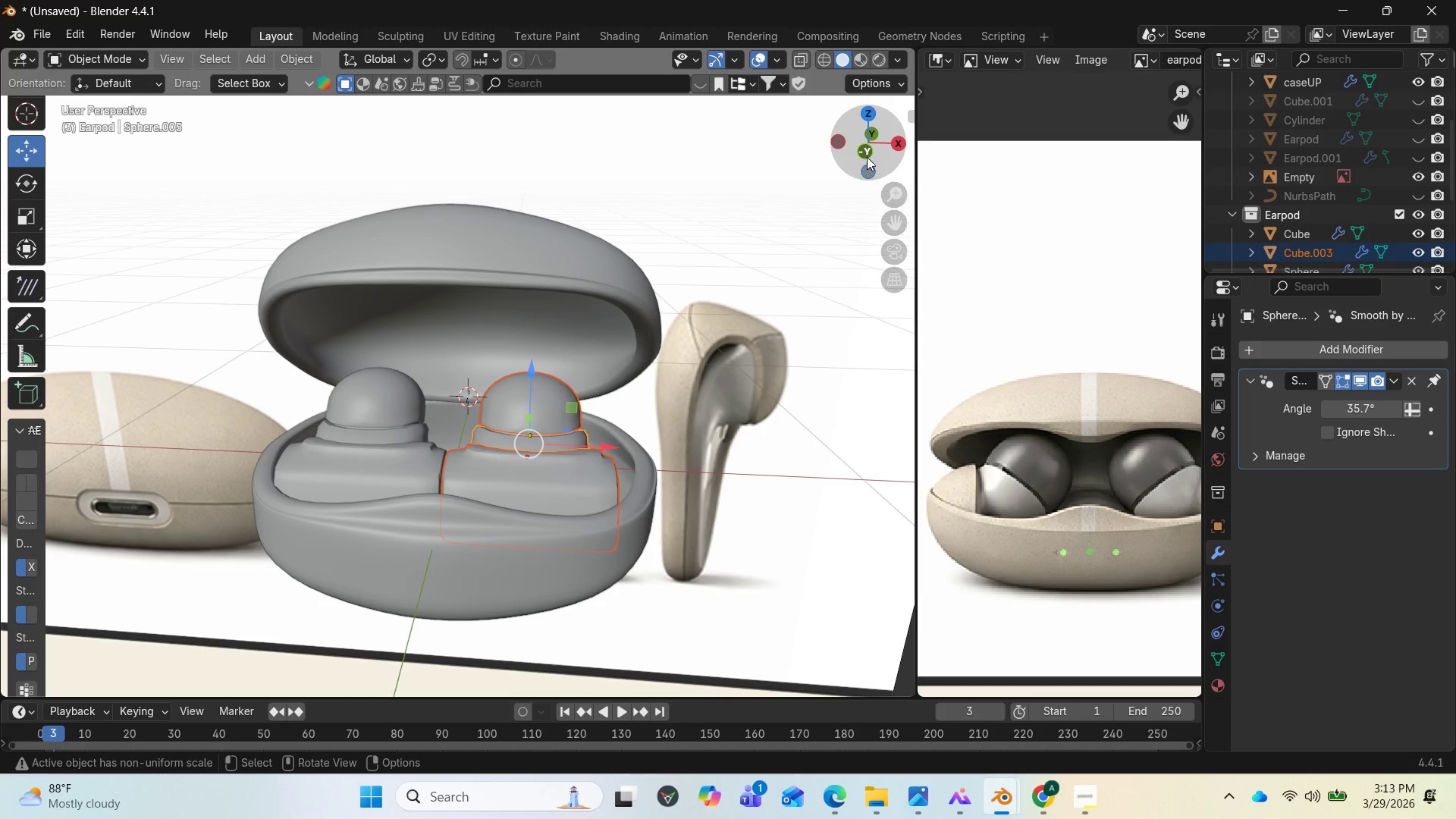 
left_click_drag(start_coordinate=[868, 153], to_coordinate=[806, 187])
 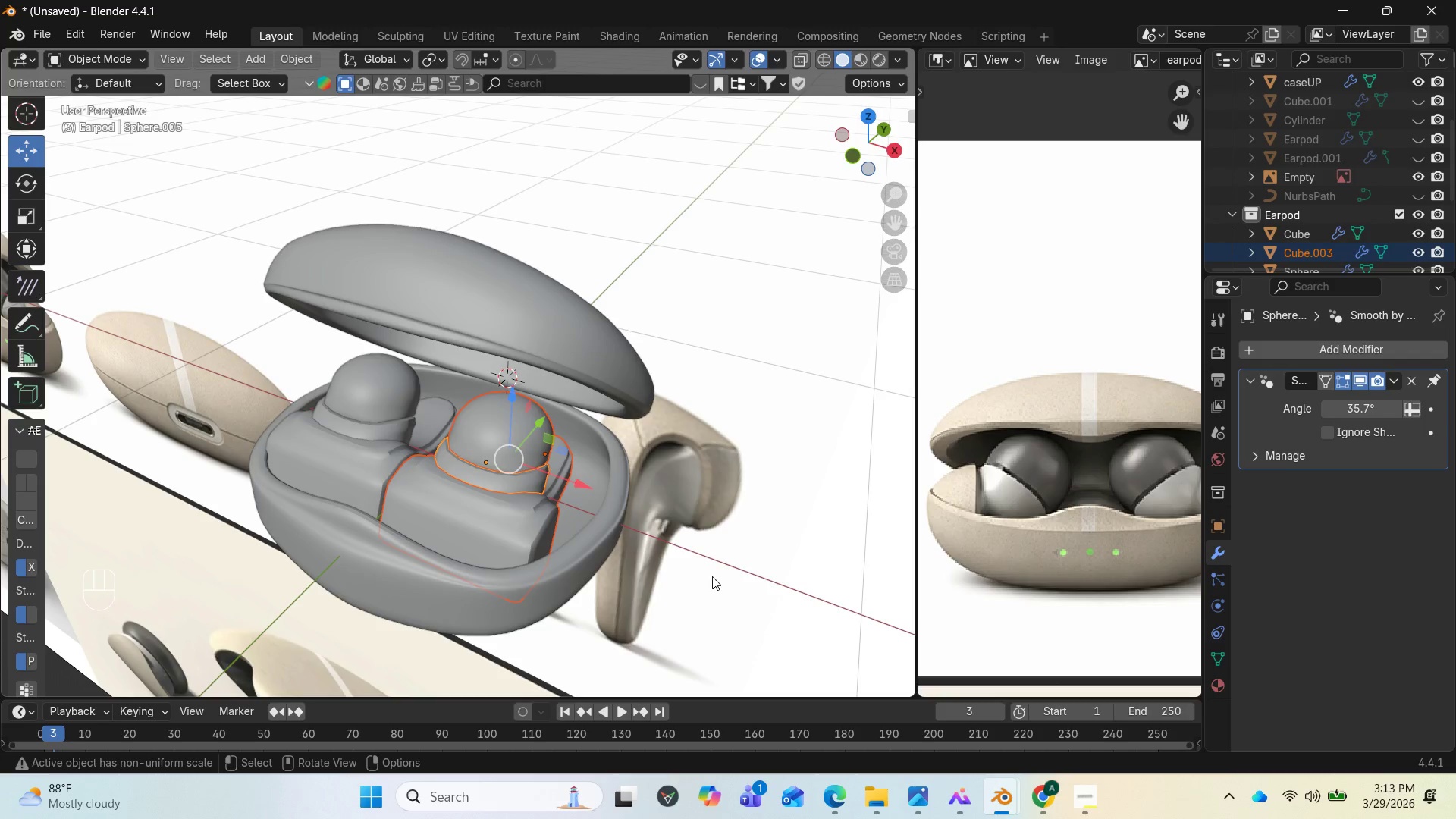 
type(syx)
 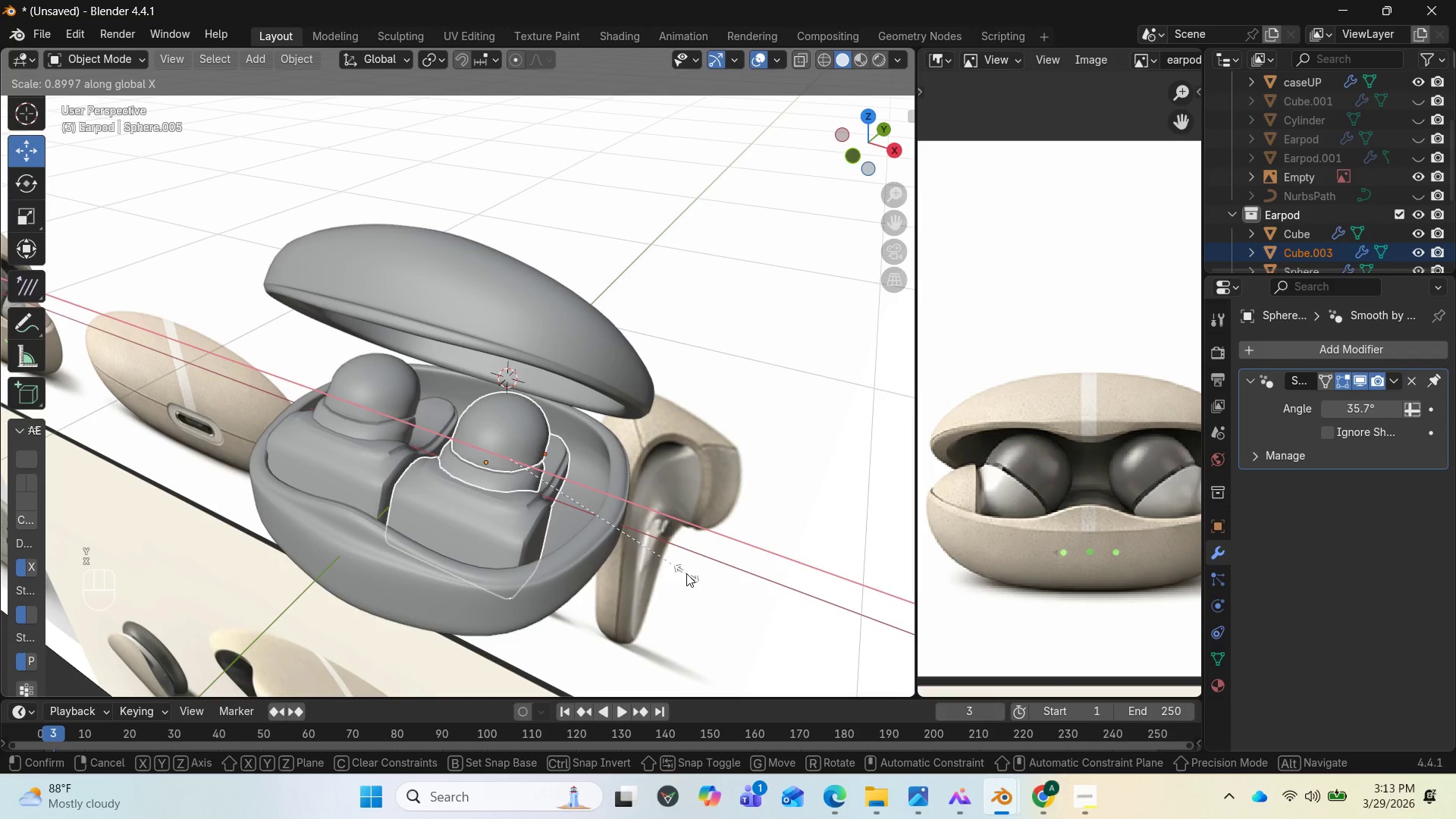 
left_click([686, 573])
 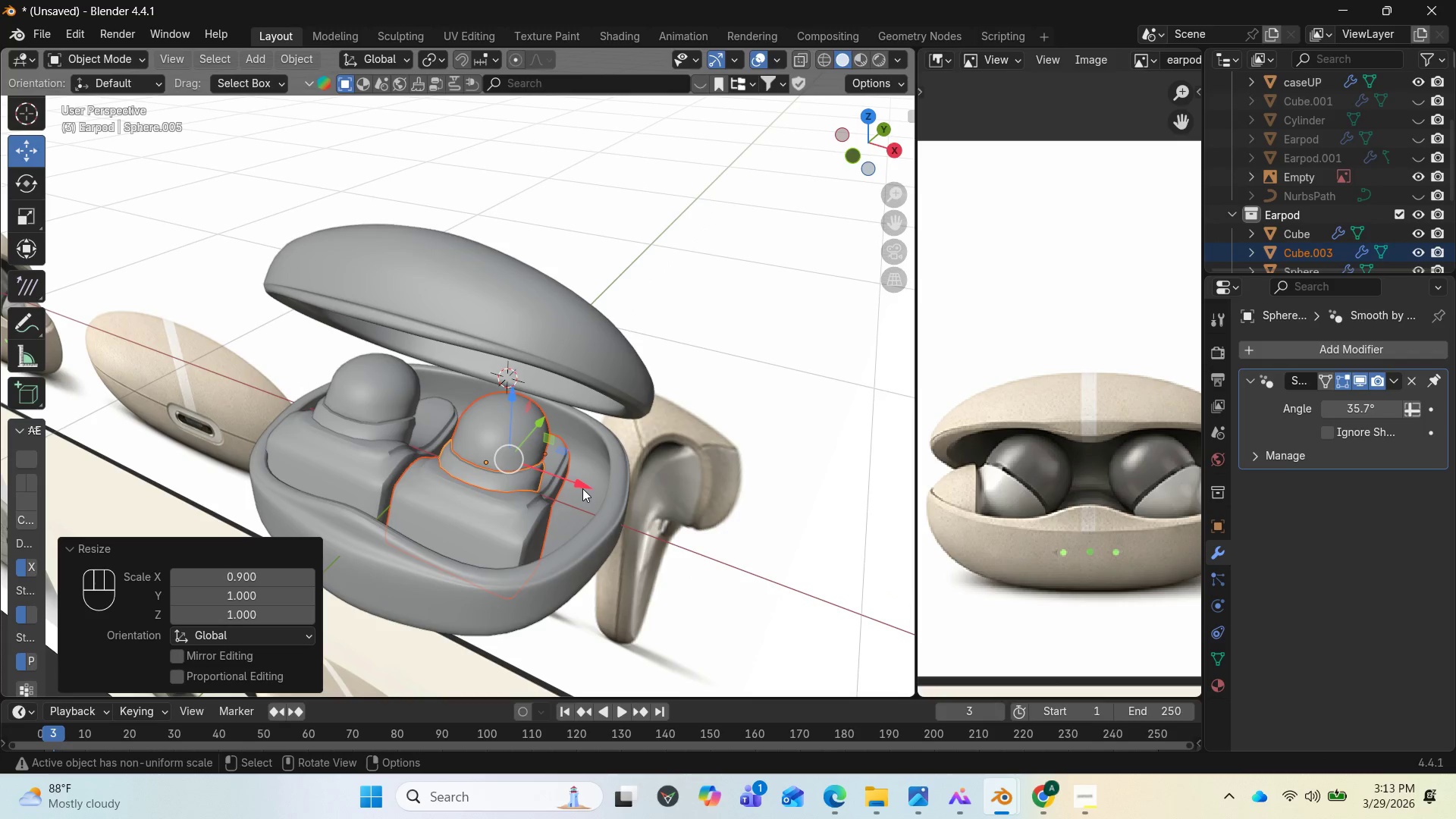 
left_click_drag(start_coordinate=[582, 488], to_coordinate=[591, 492])
 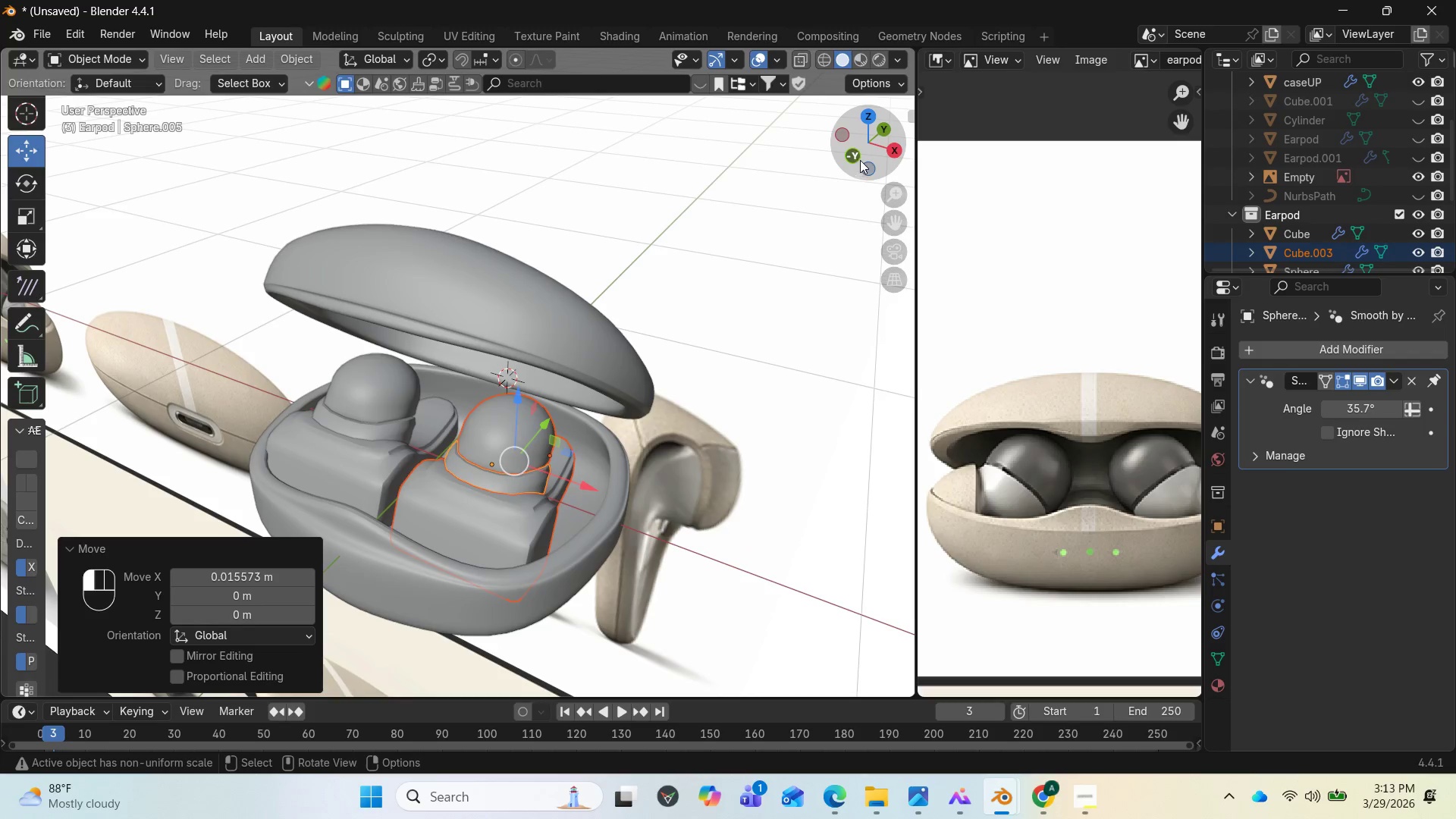 
left_click_drag(start_coordinate=[858, 162], to_coordinate=[43, 185])
 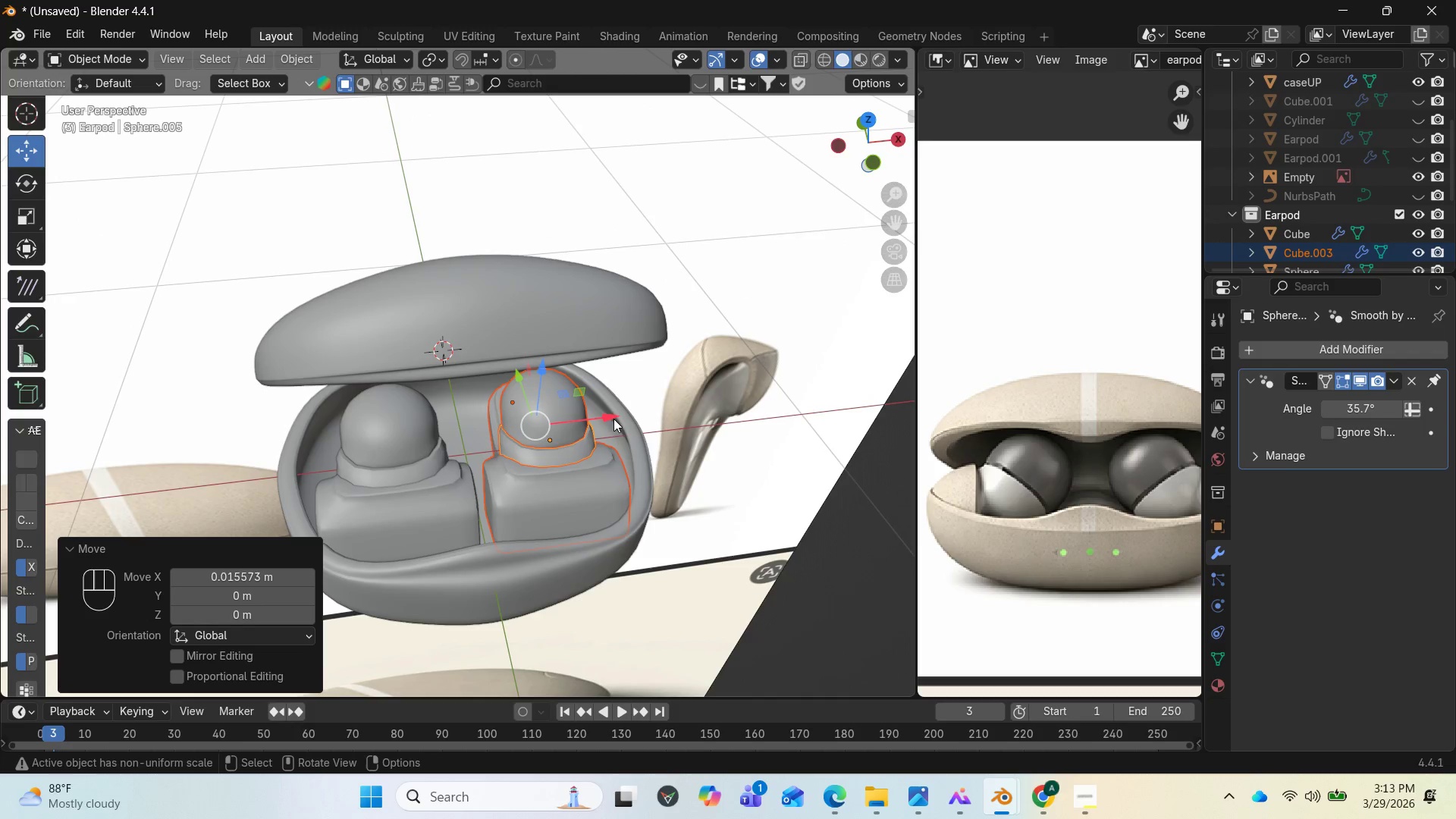 
left_click_drag(start_coordinate=[611, 419], to_coordinate=[606, 416])
 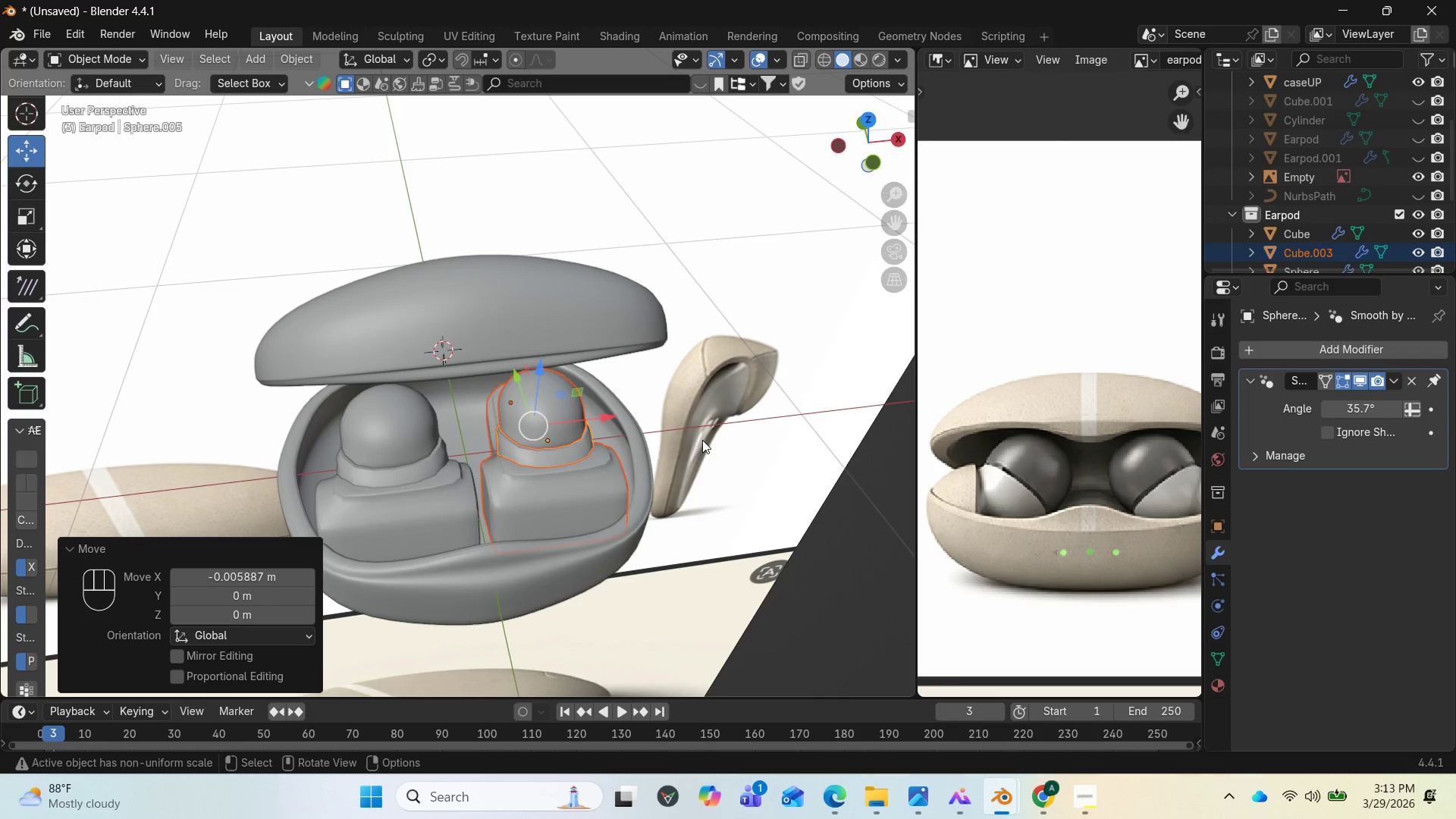 
wait(5.56)
 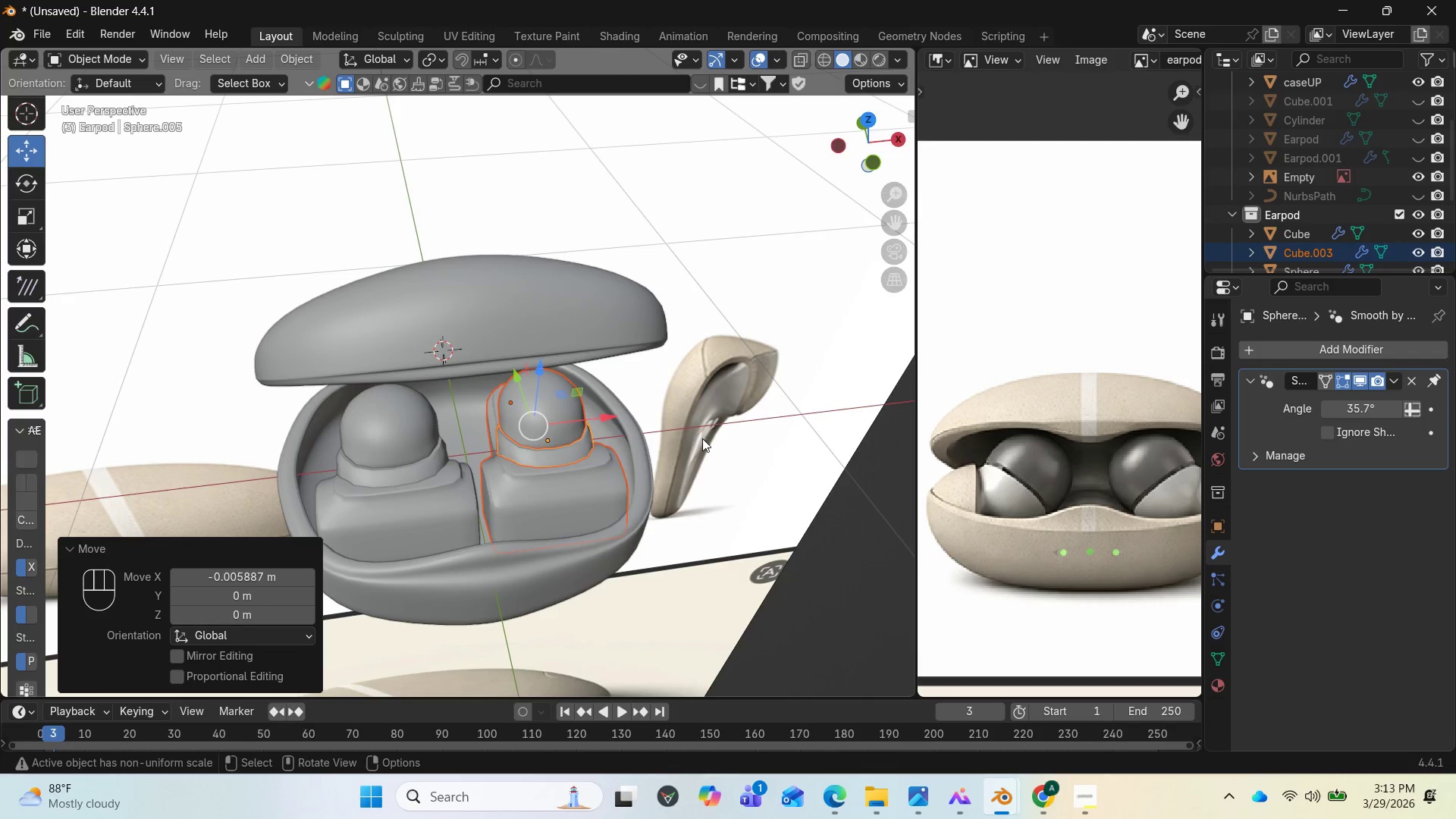 
hold_key(key=ControlLeft, duration=0.61)
 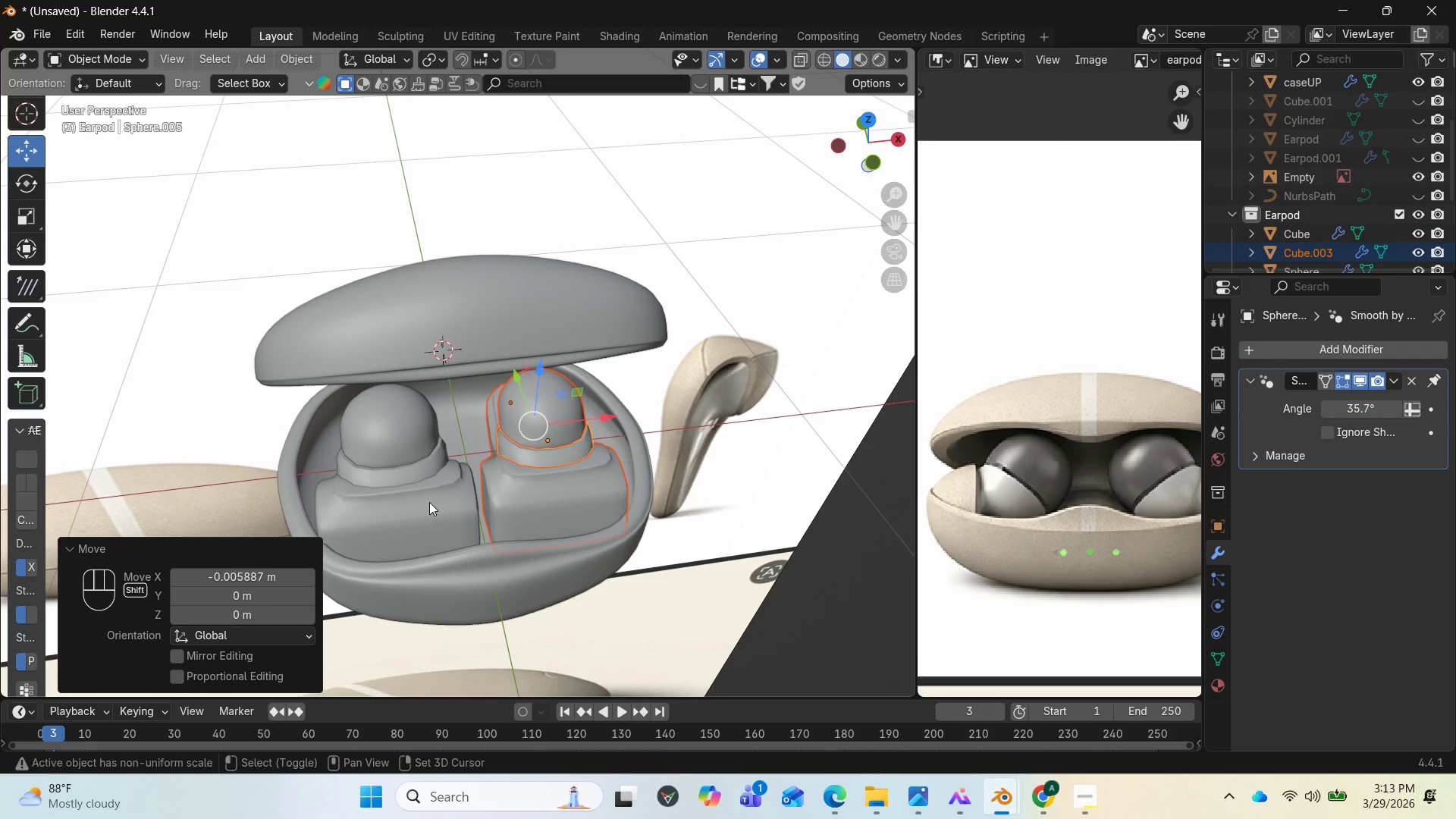 
hold_key(key=ShiftLeft, duration=2.62)
left_click([429, 502])
 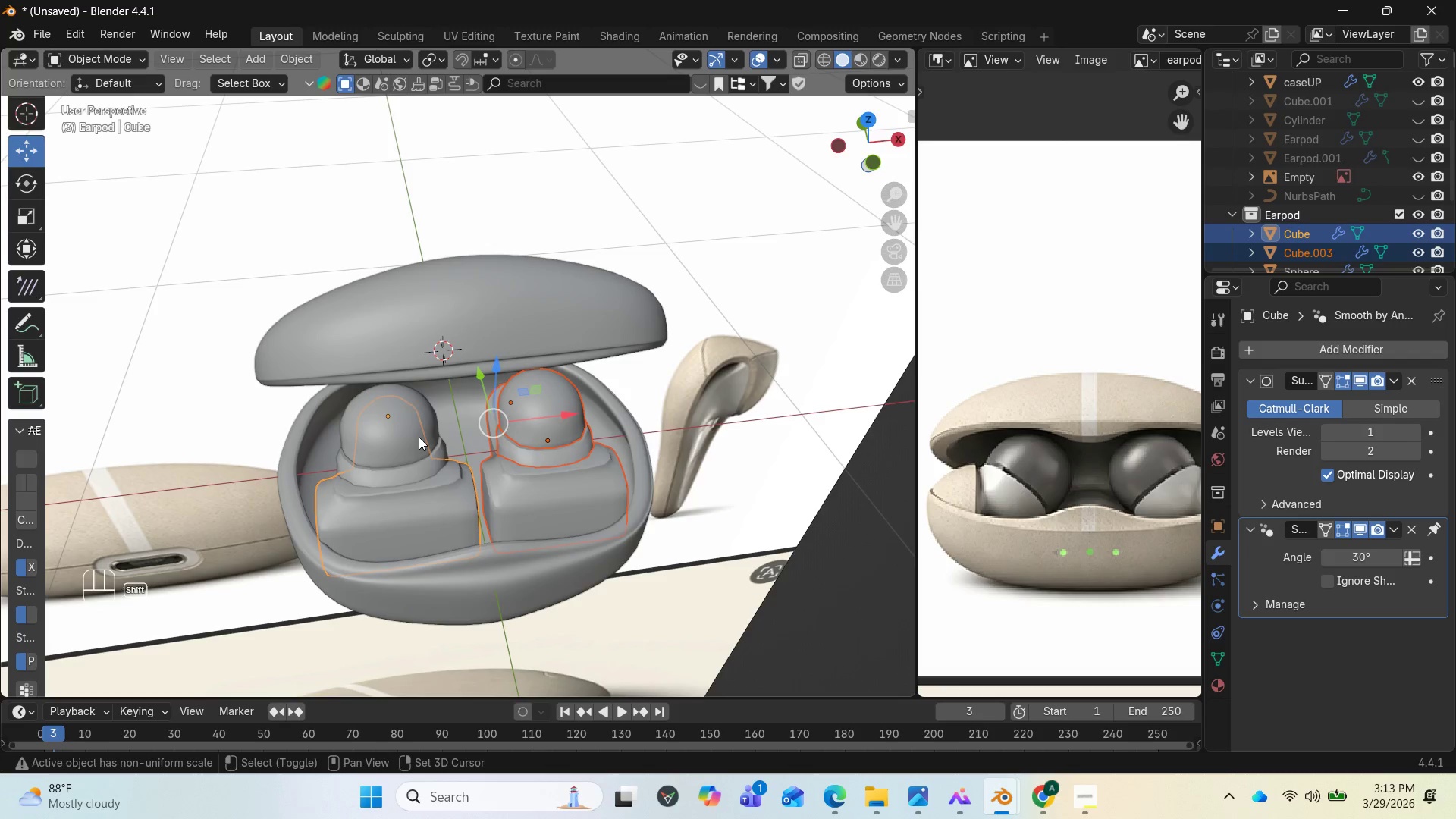 
left_click([419, 437])
 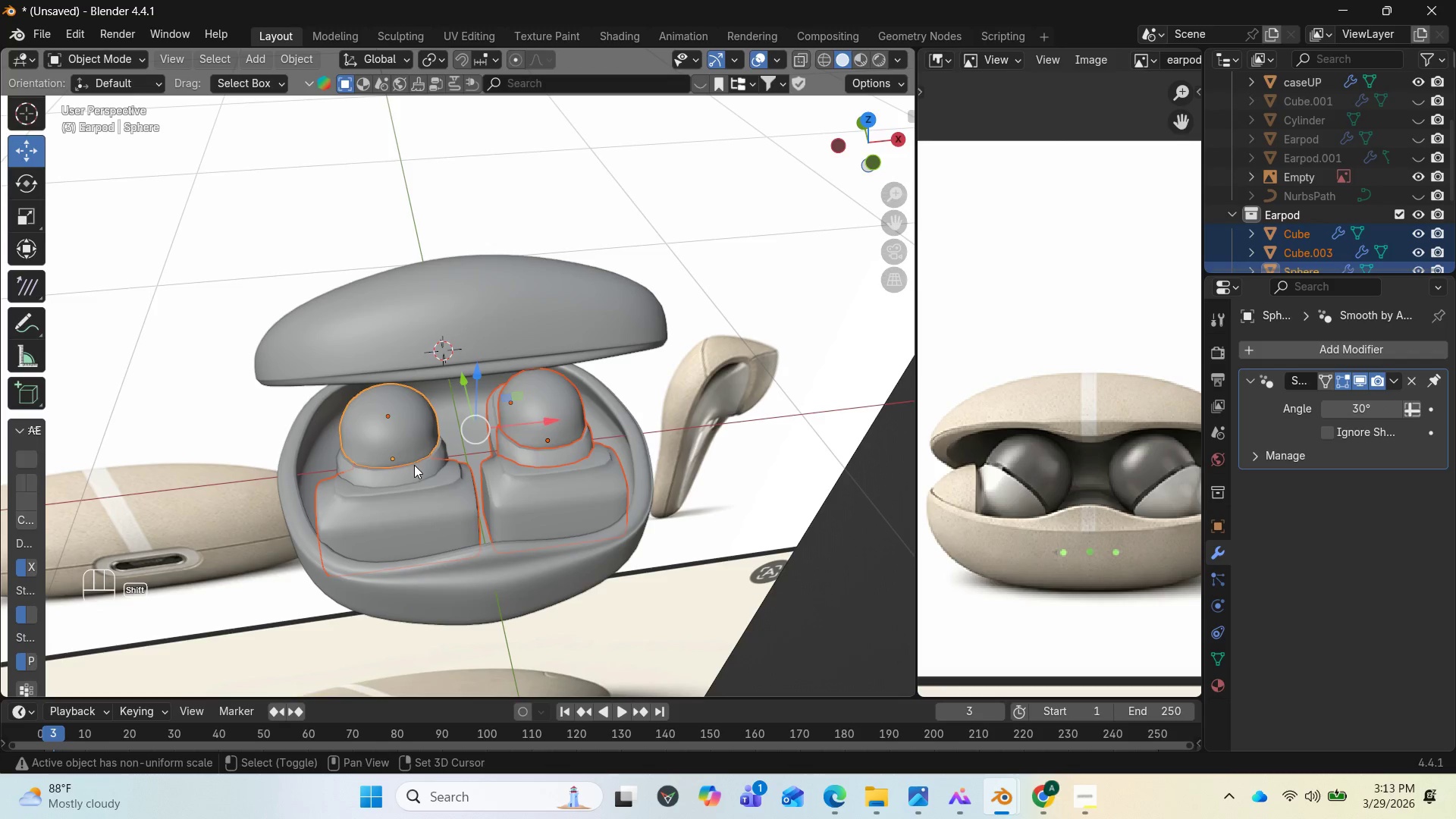 
left_click([414, 465])
 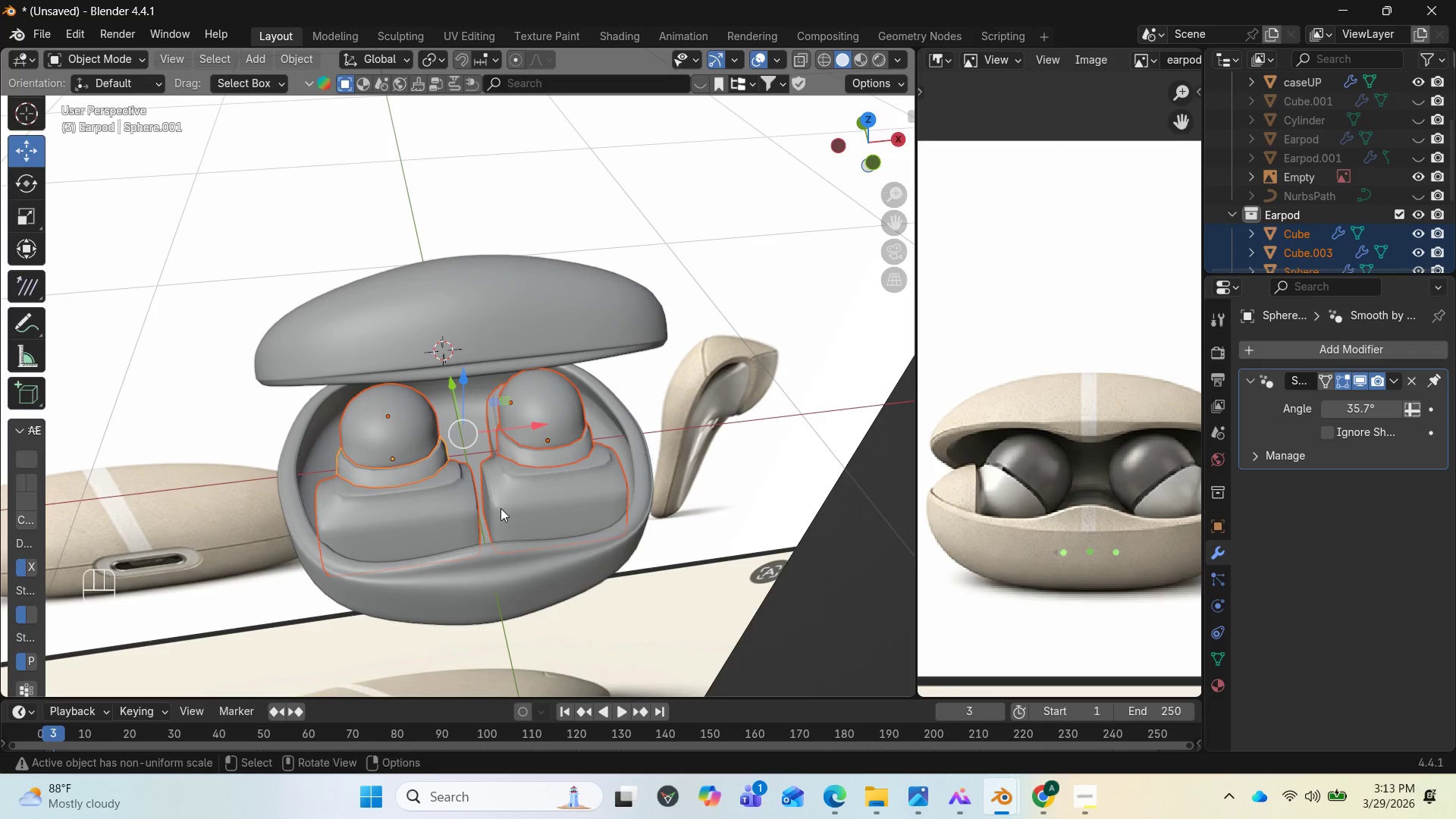 
hold_key(key=ControlLeft, duration=0.31)
 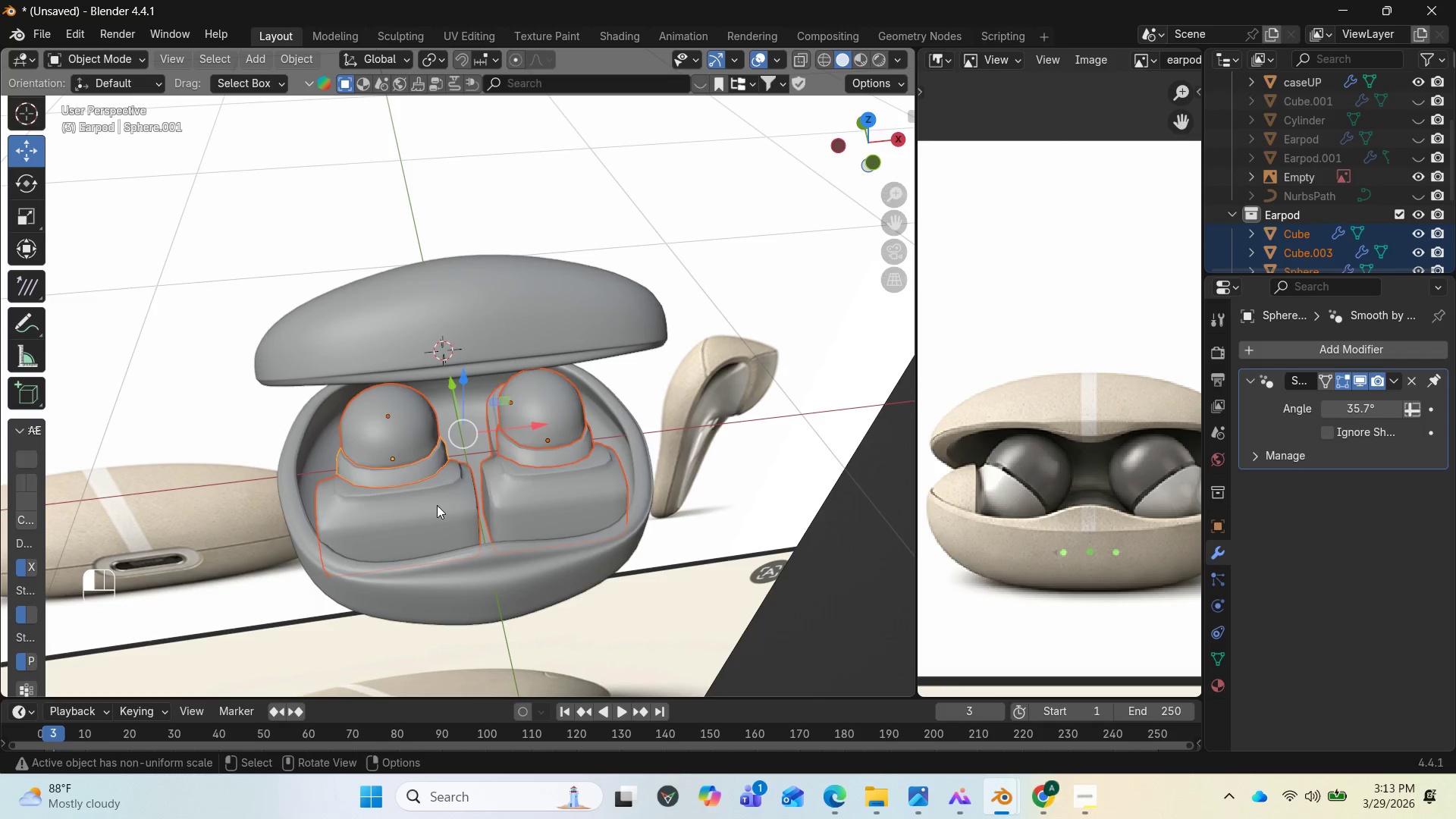 
left_click([437, 505])
 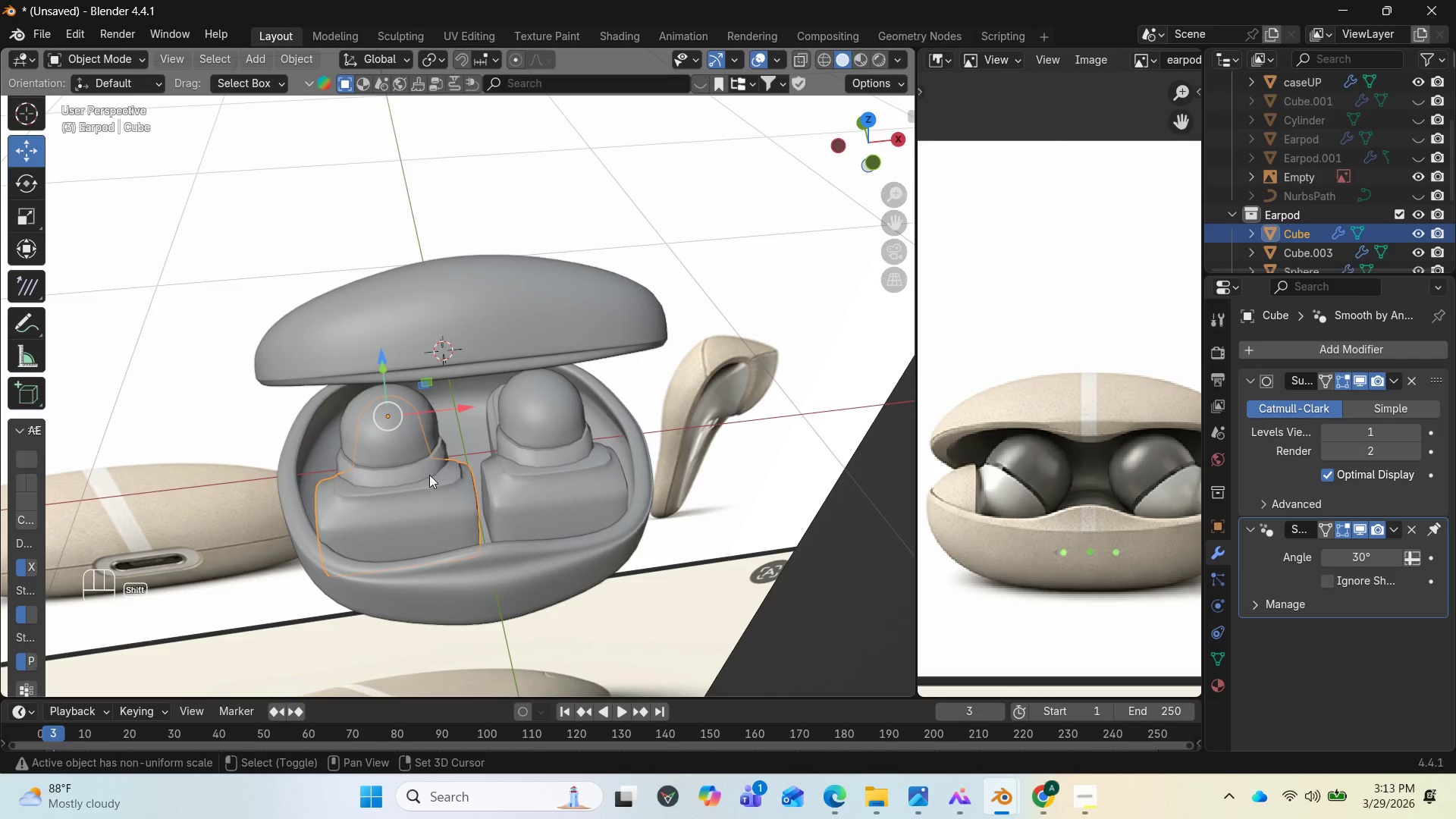 
hold_key(key=ShiftLeft, duration=1.84)
left_click([424, 463])
 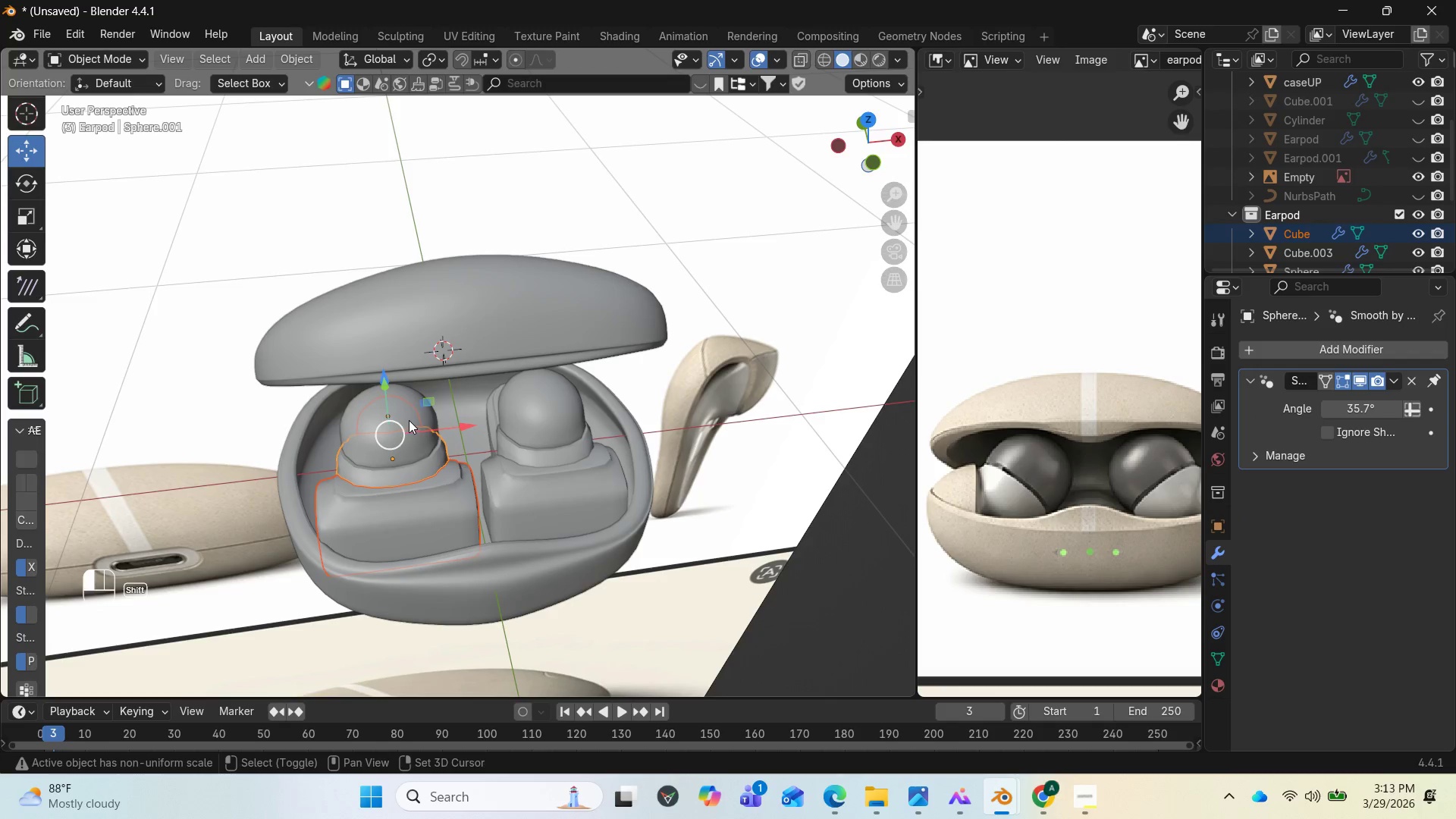 
left_click([409, 420])
 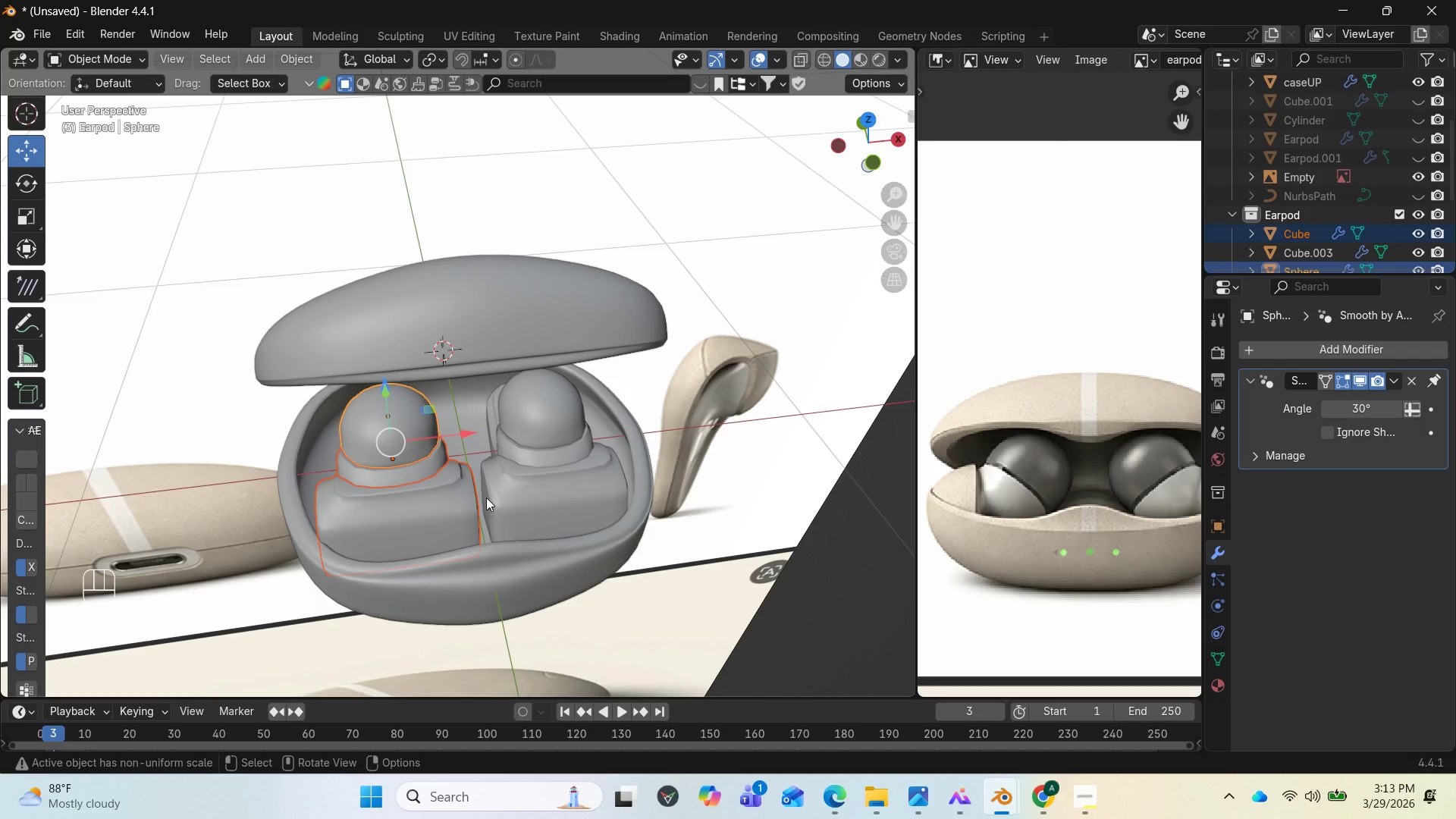 
hold_key(key=ControlLeft, duration=1.75)
 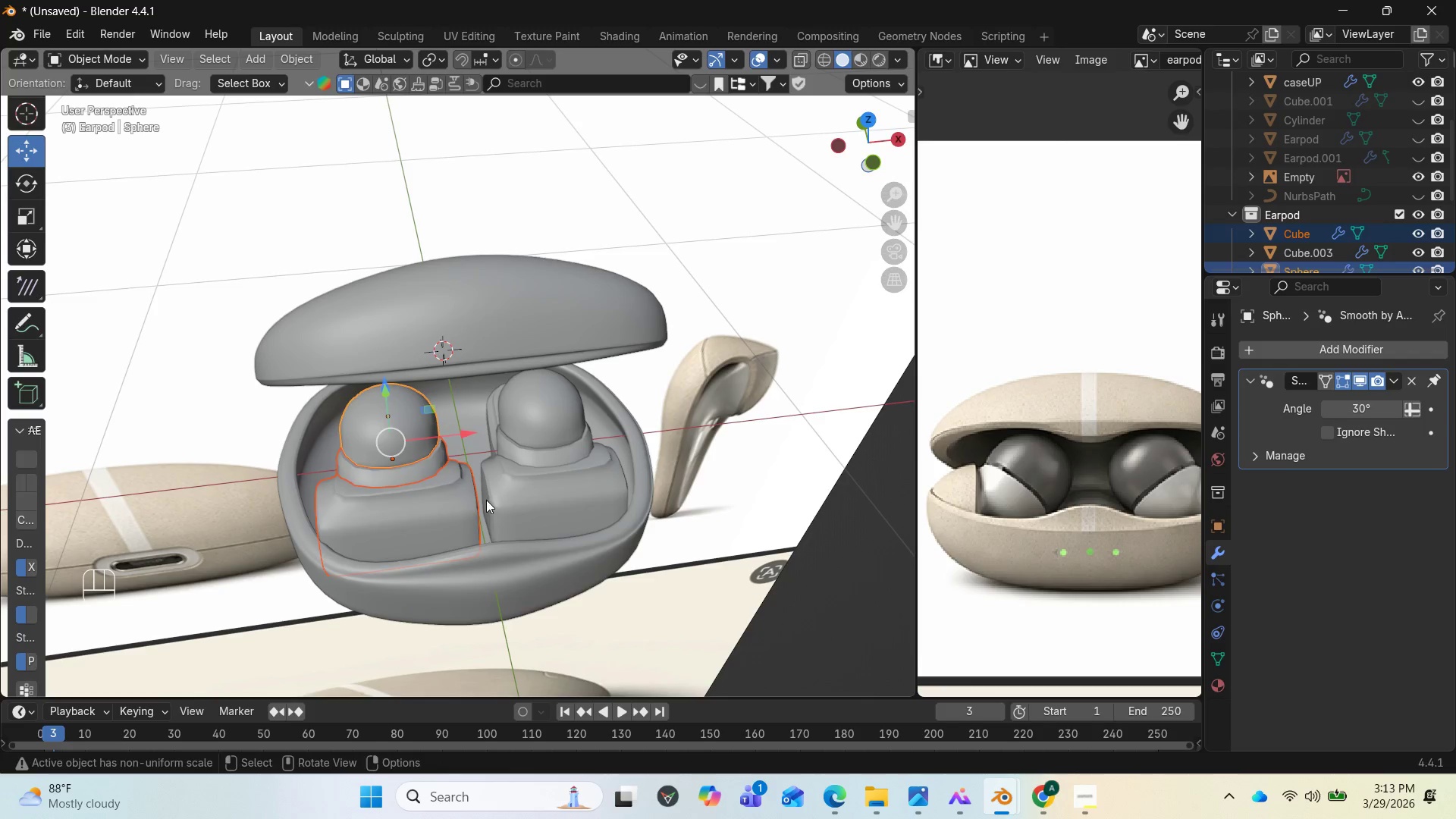 
type(sx)
 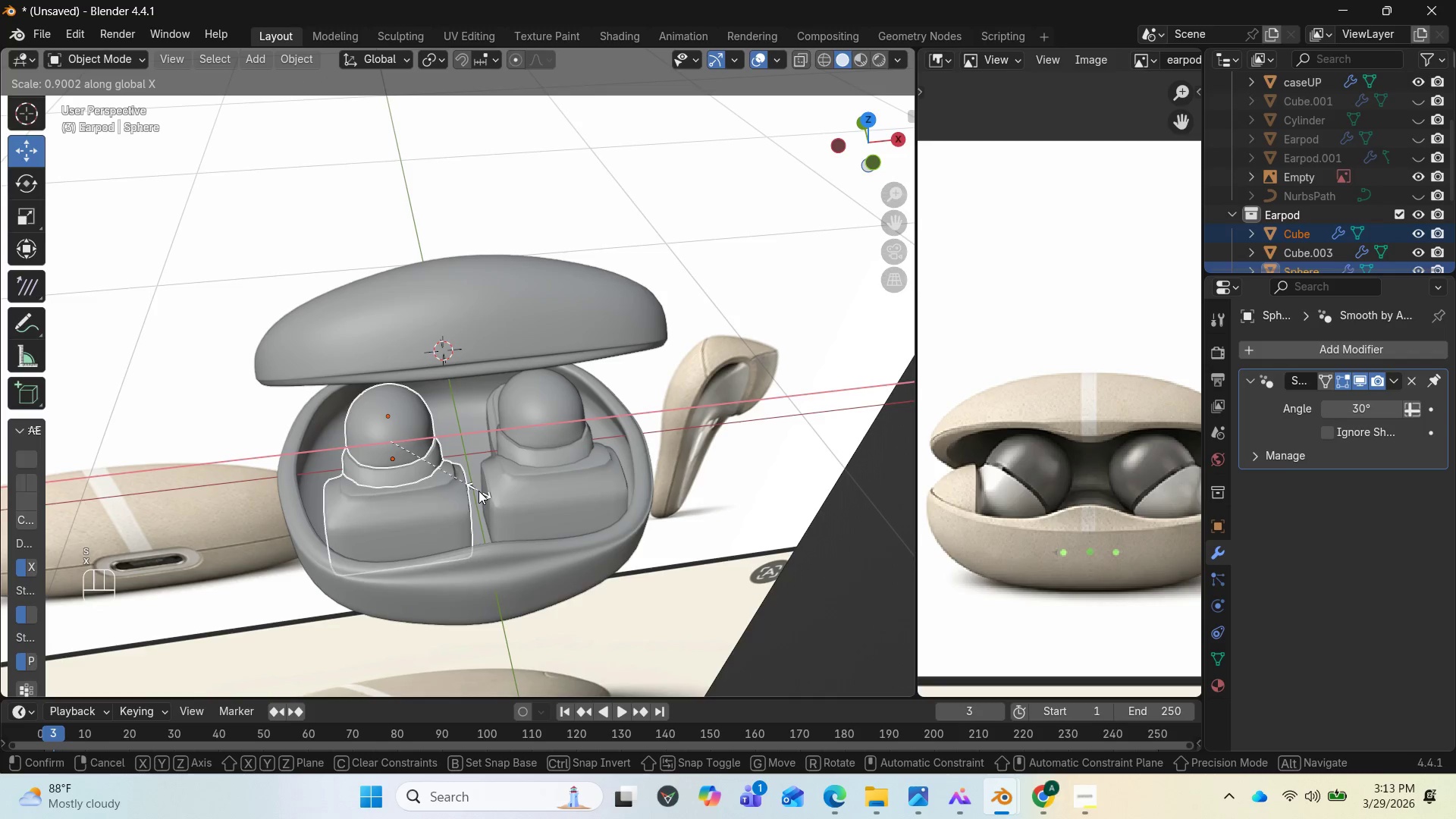 
left_click([479, 491])
 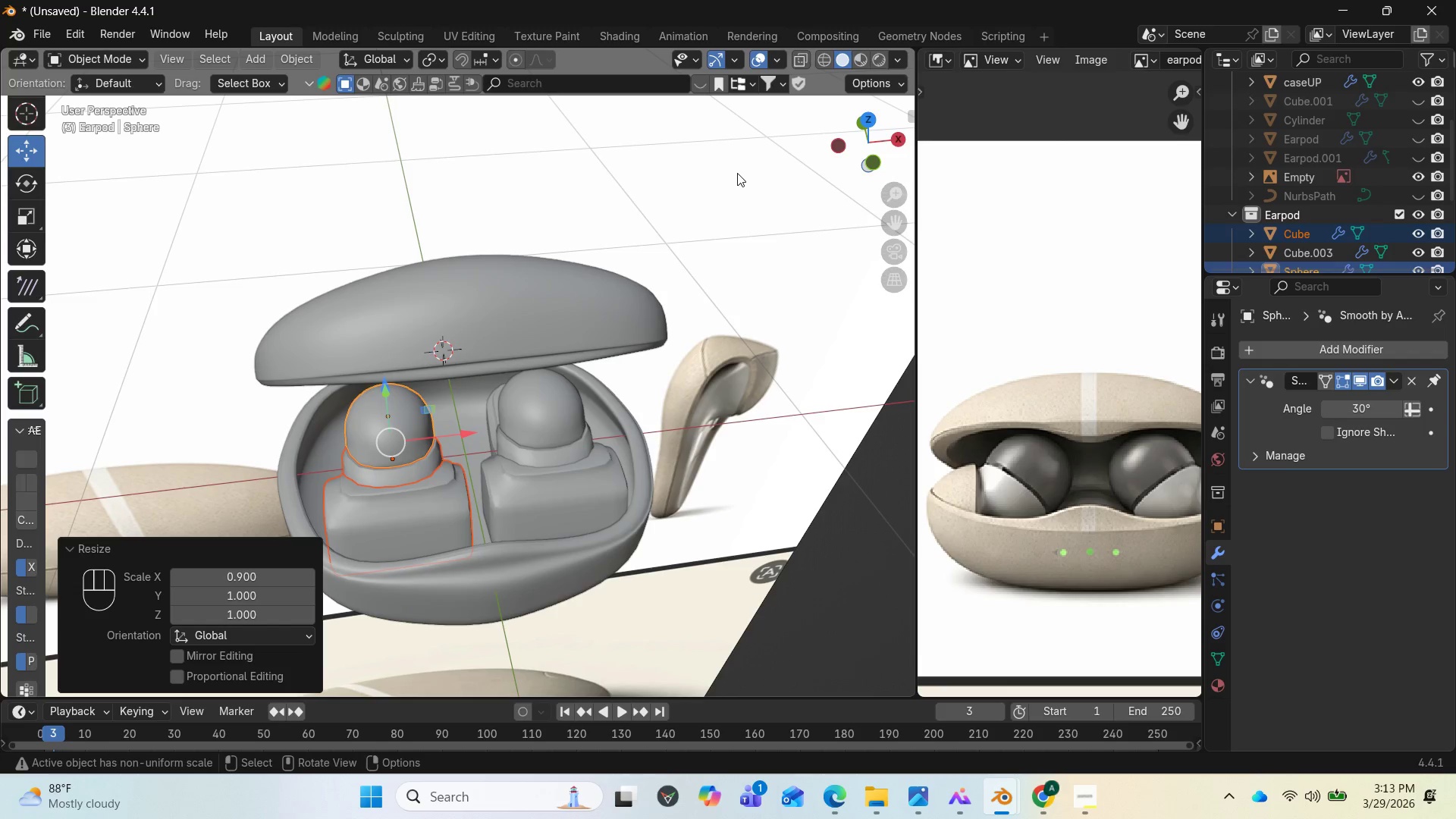 
left_click_drag(start_coordinate=[869, 143], to_coordinate=[877, 106])
 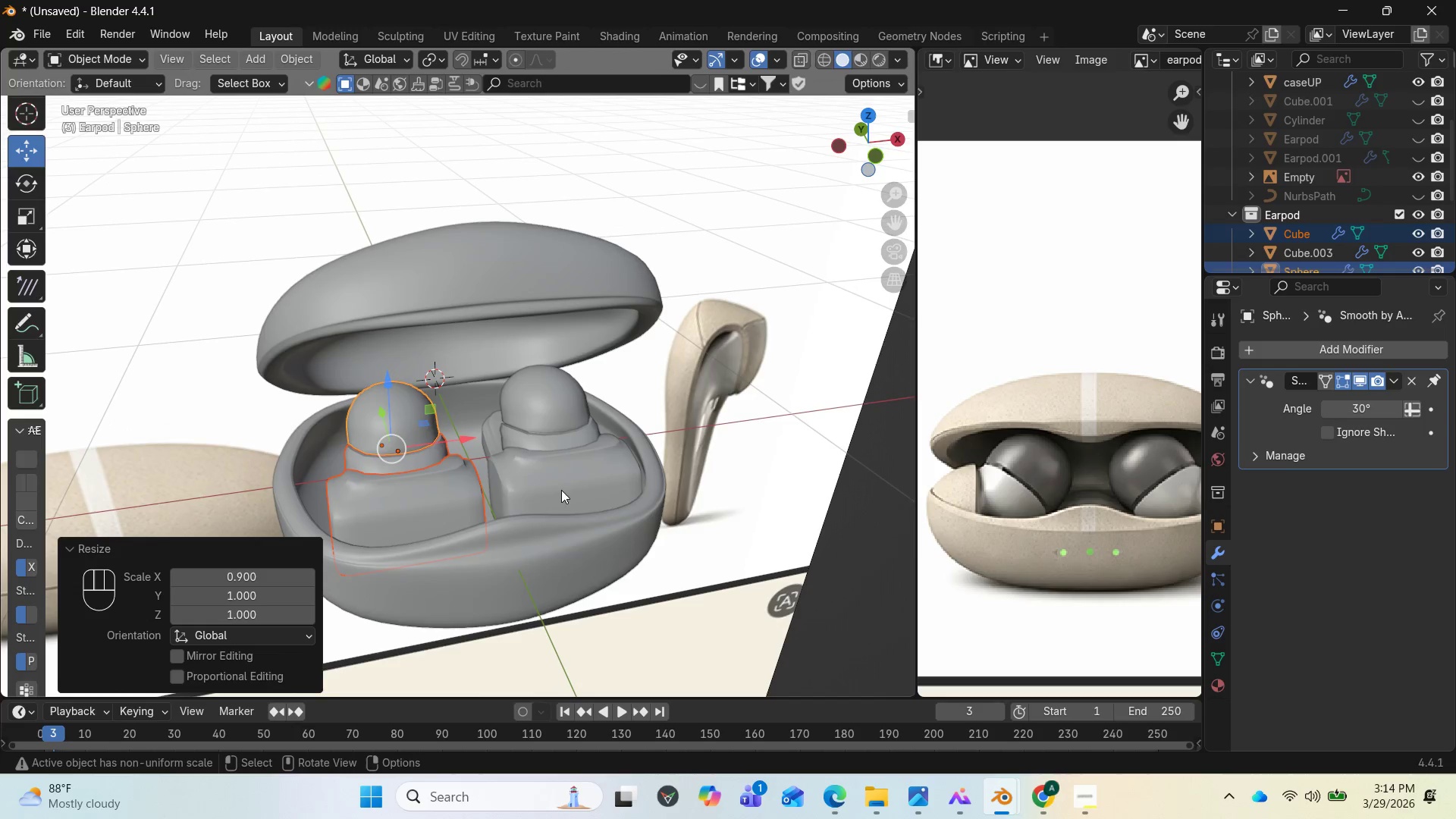 
key(Tab)
 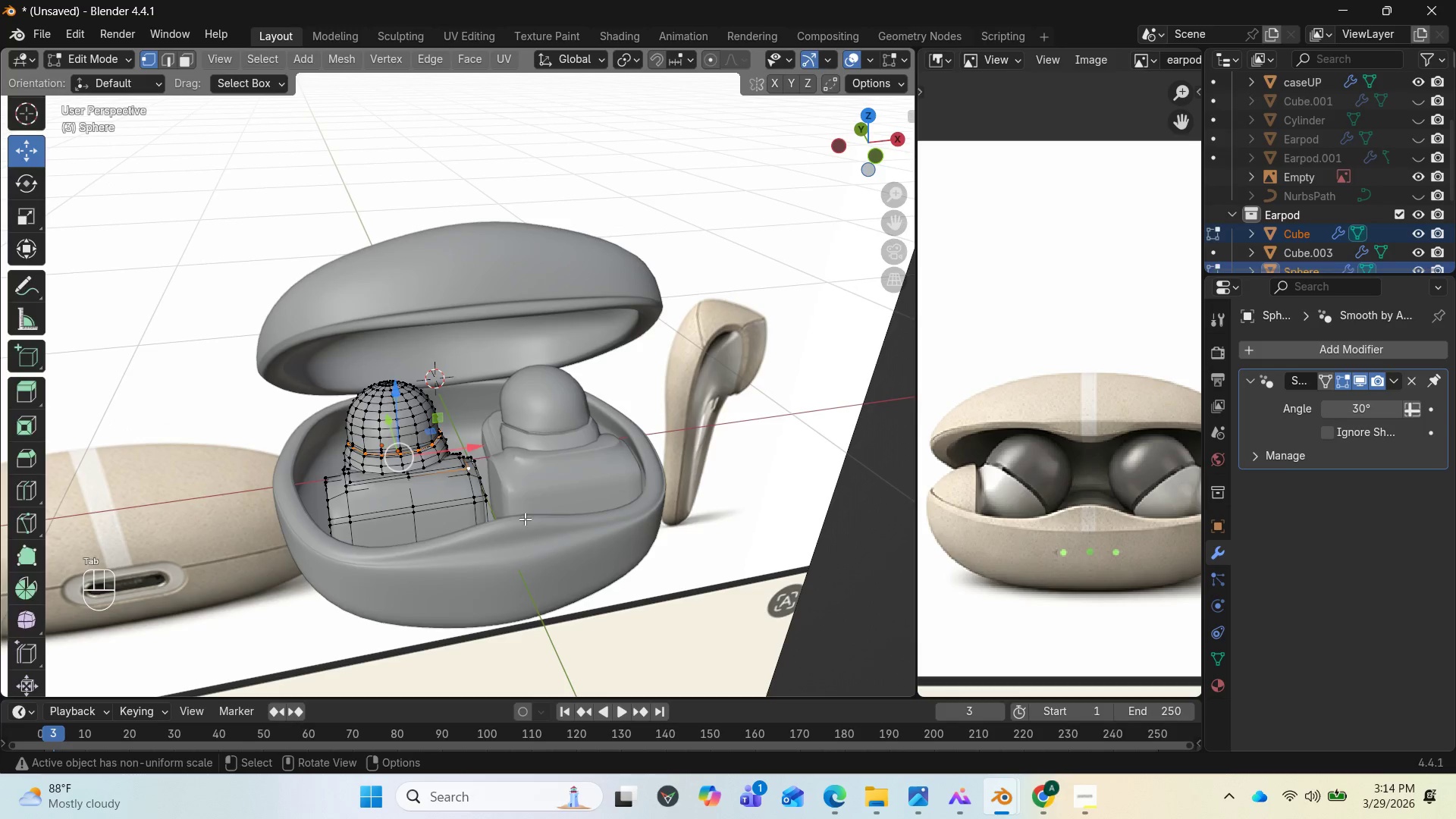 
key(Tab)
 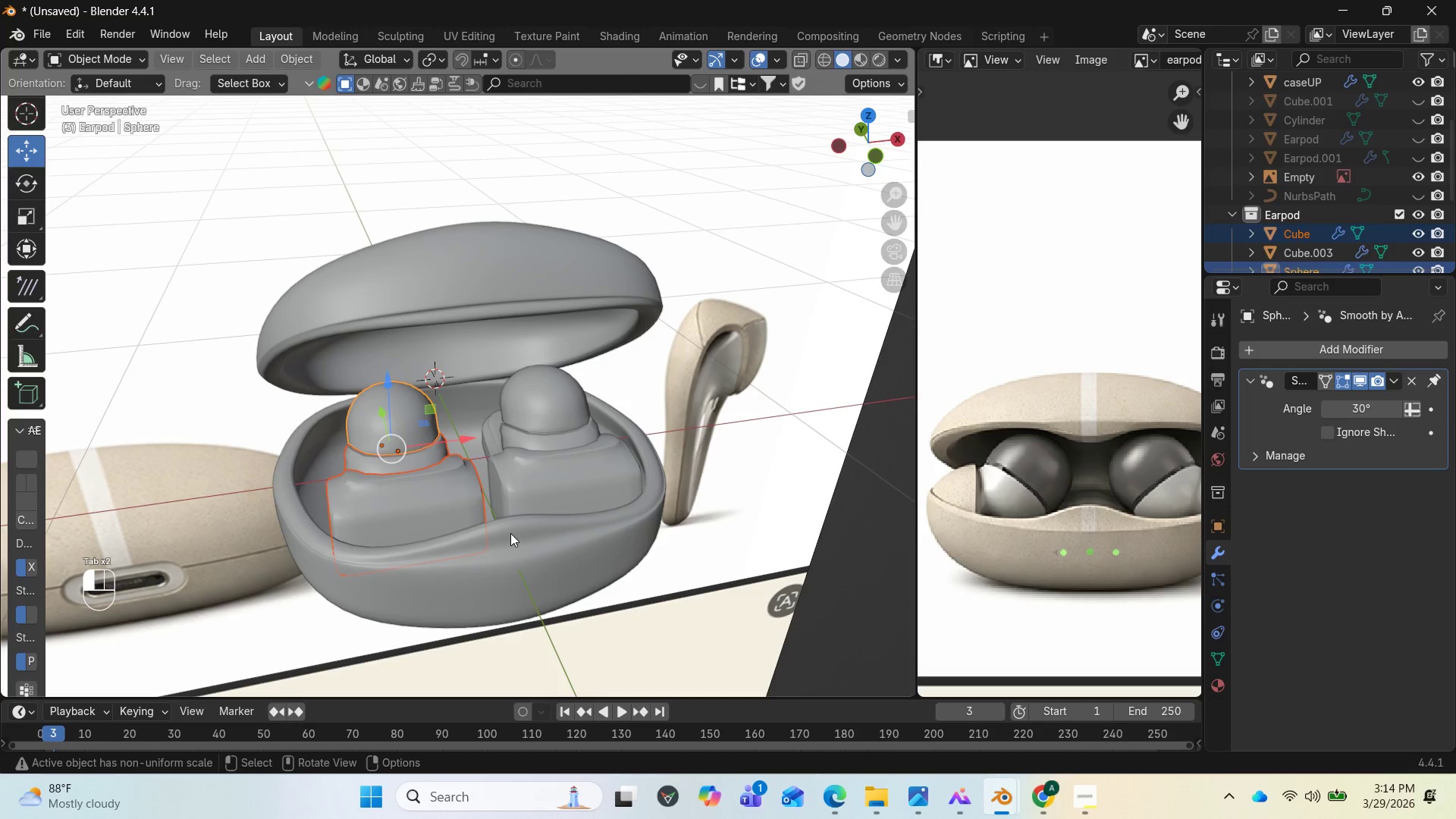 
left_click([510, 533])
 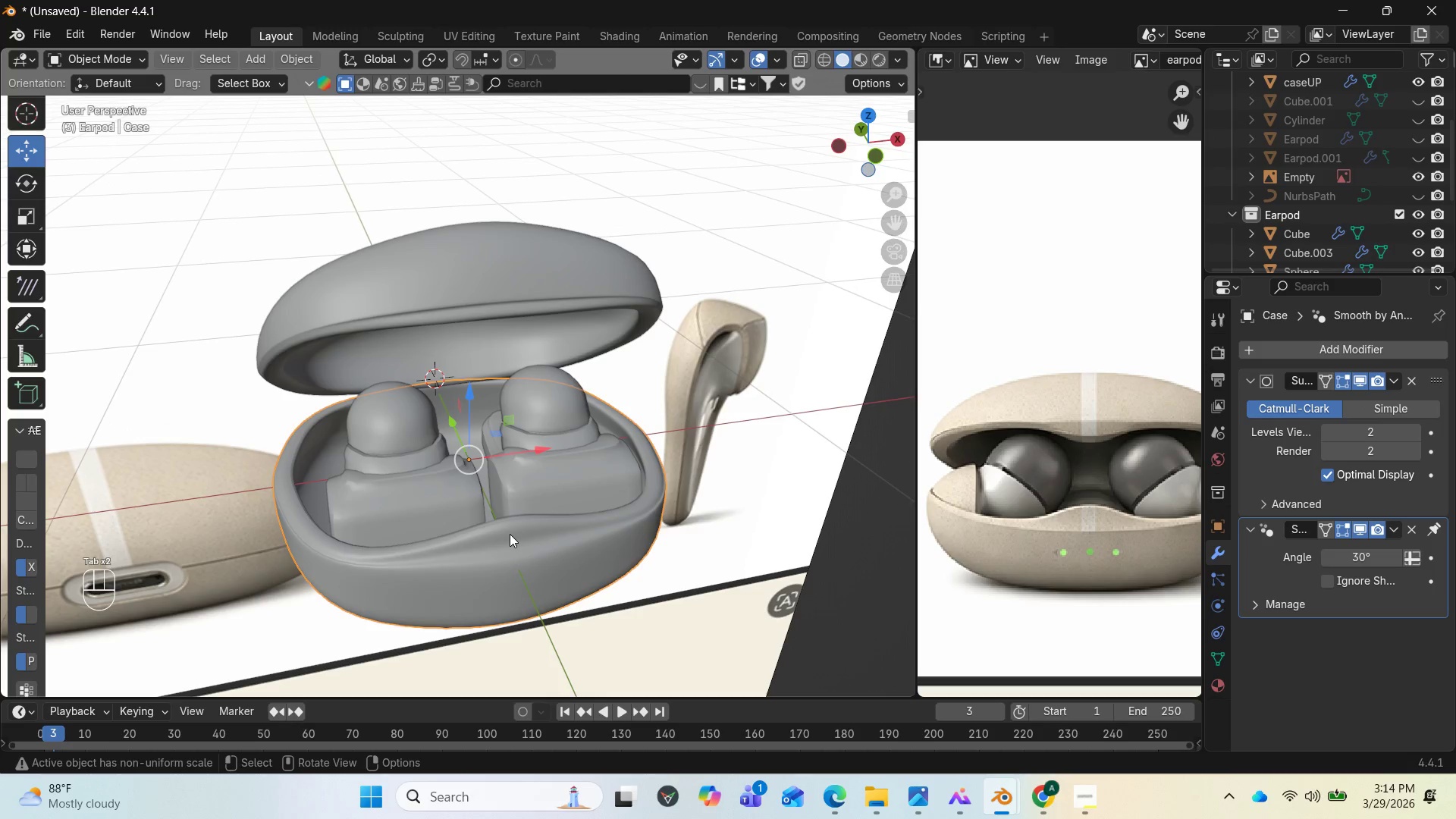 
scroll: coordinate [515, 538], scroll_direction: up, amount: 2.0
 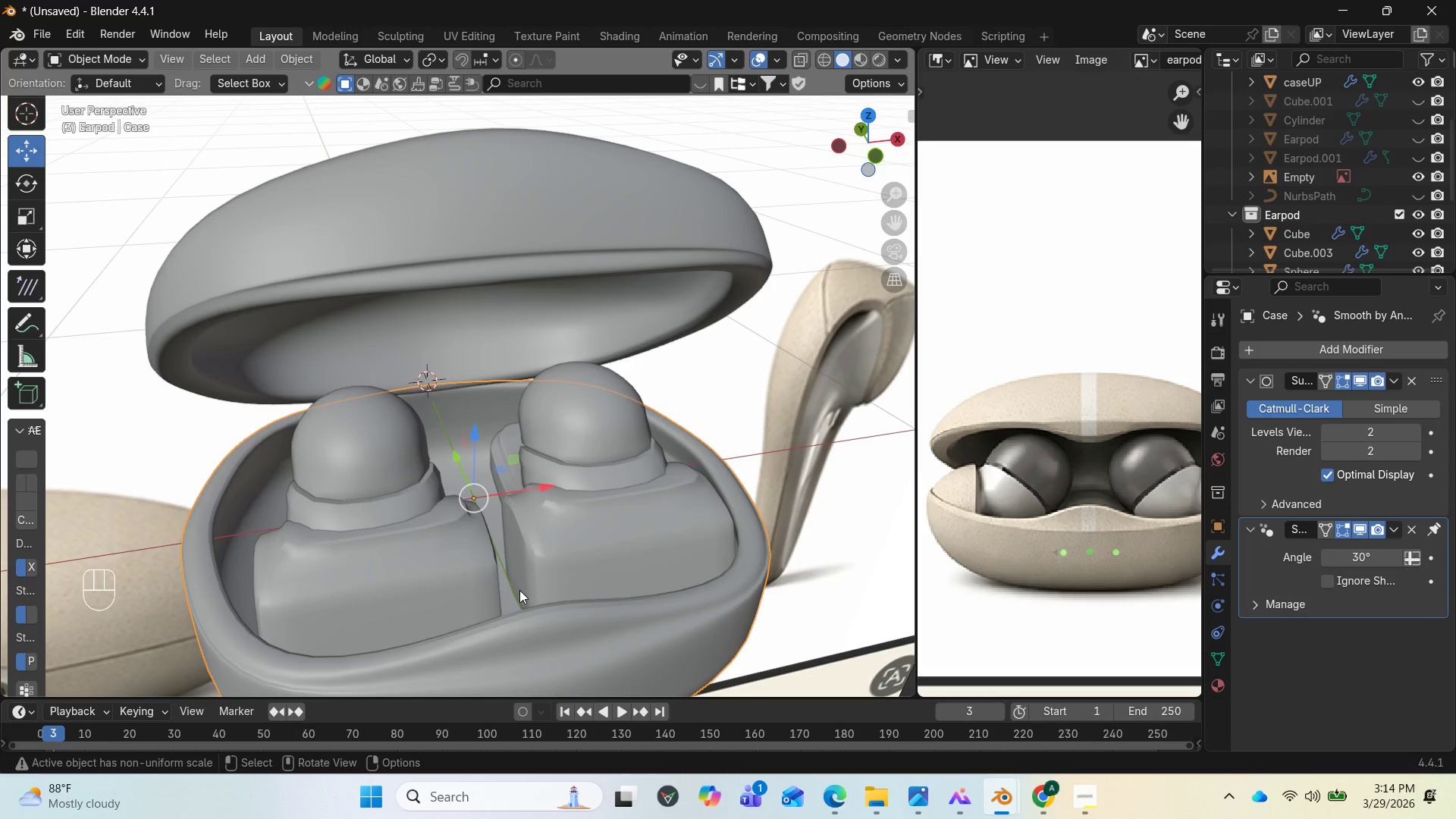 
key(Tab)
 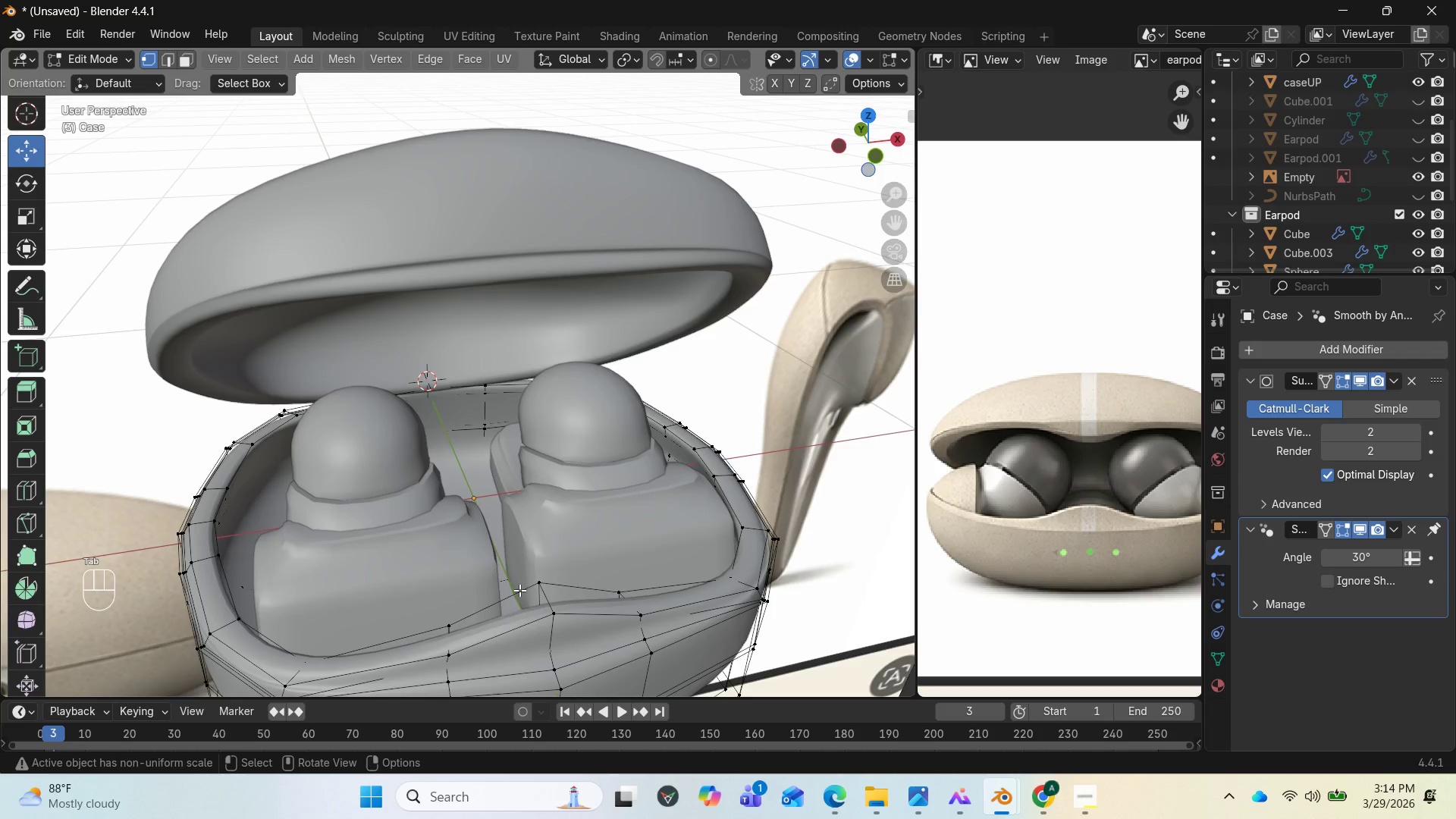 
scroll: coordinate [519, 590], scroll_direction: up, amount: 1.0
 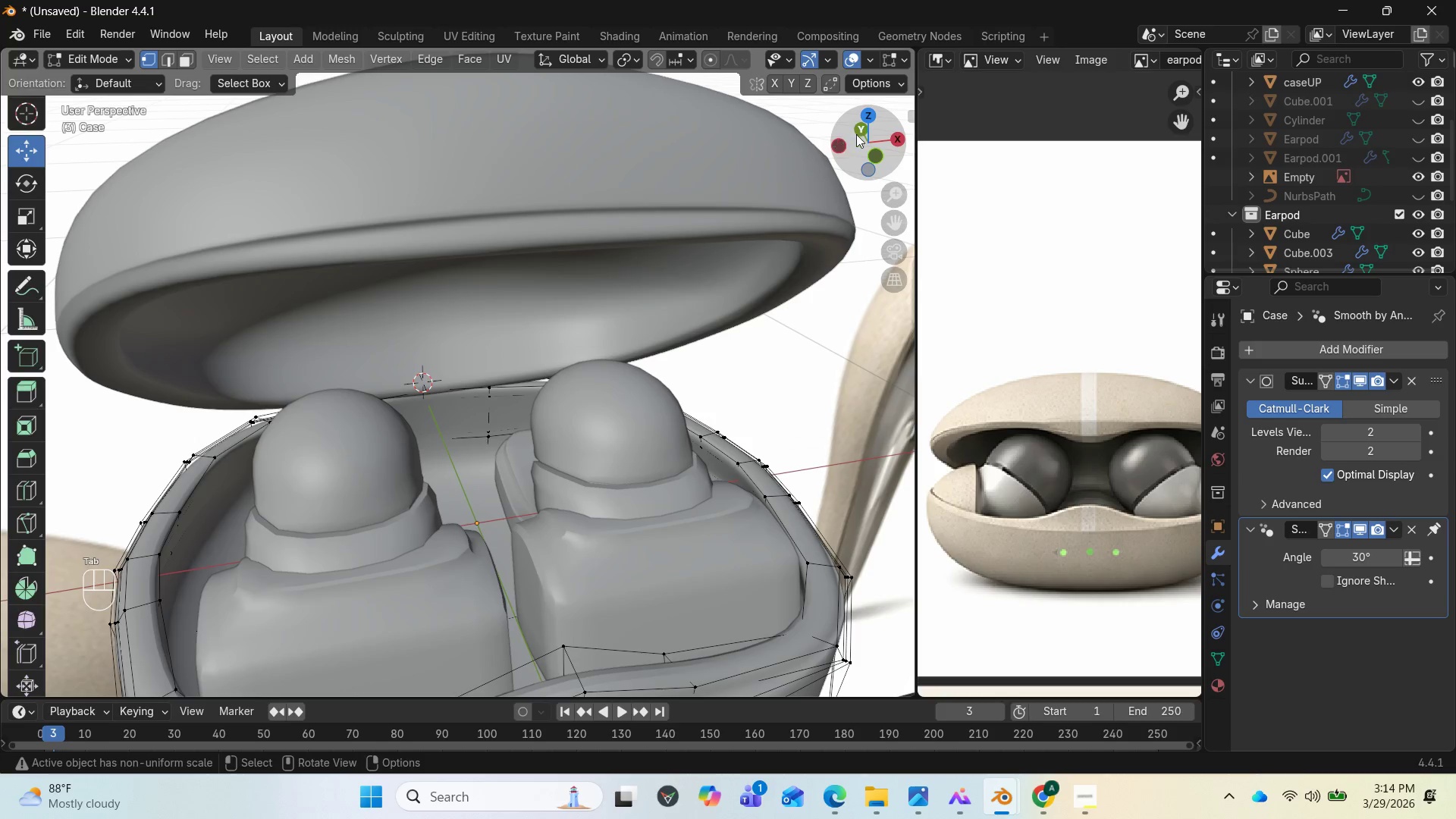 
left_click_drag(start_coordinate=[858, 130], to_coordinate=[823, 154])
 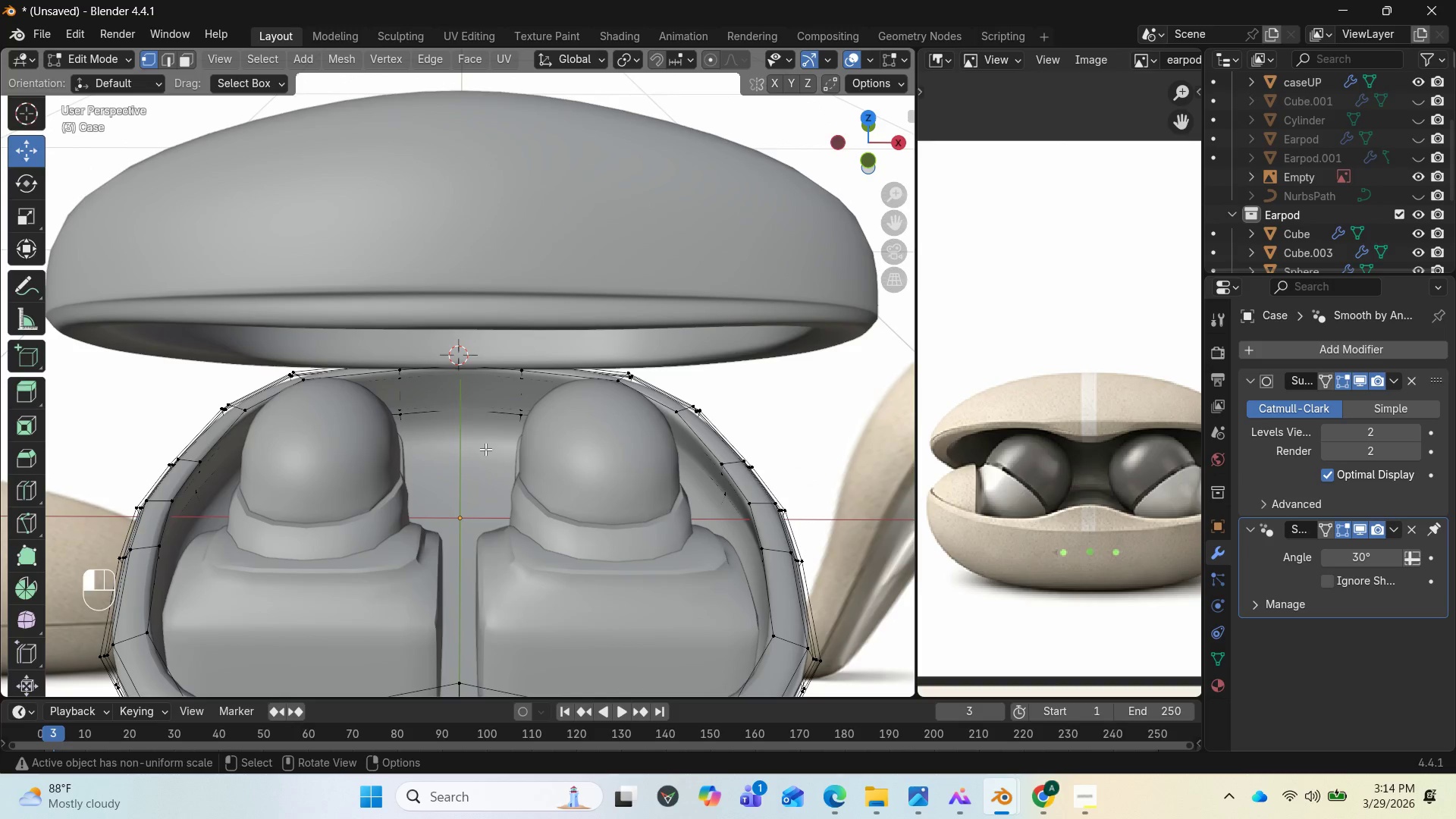 
left_click([485, 449])
 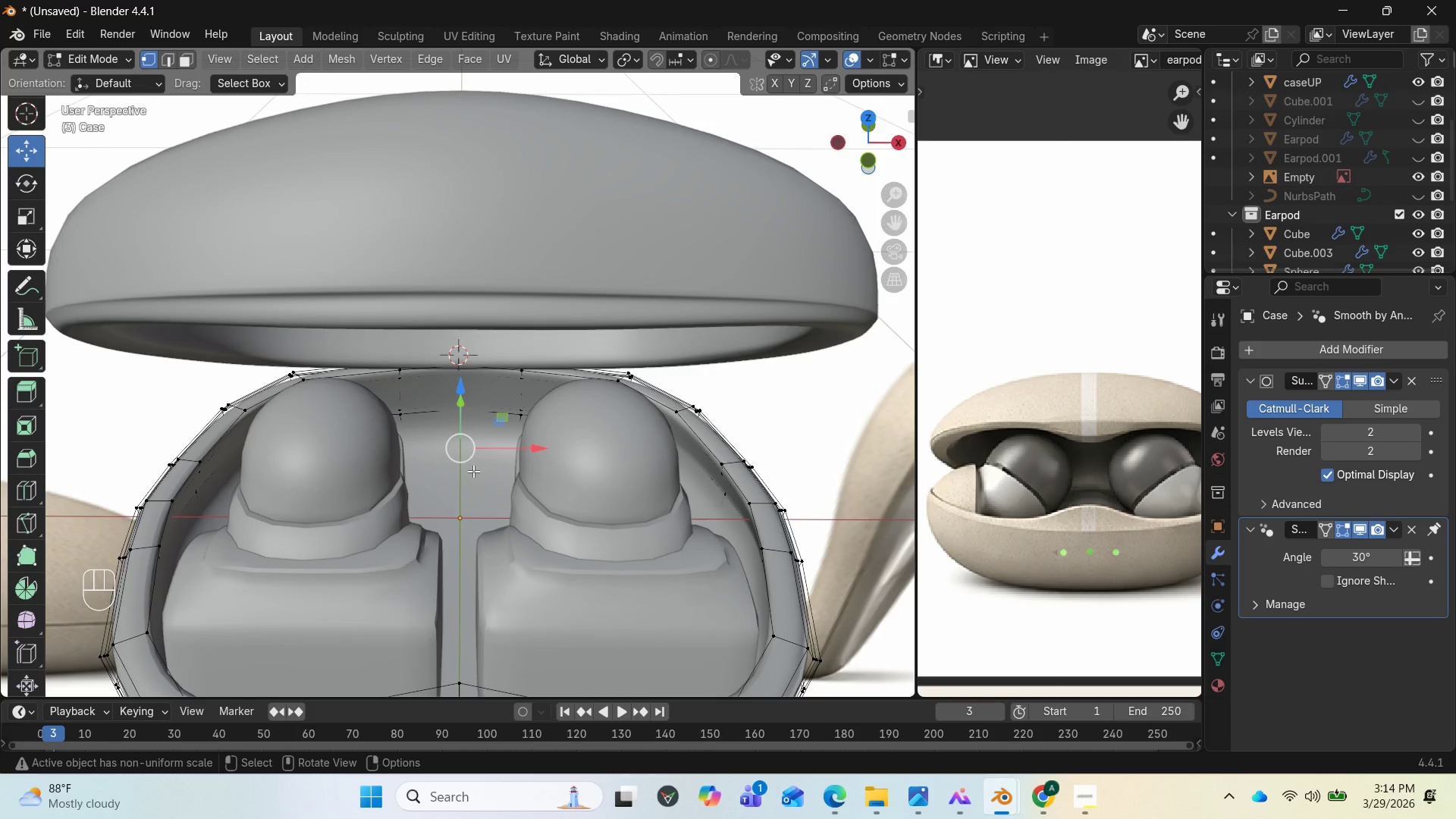 
key(3)
 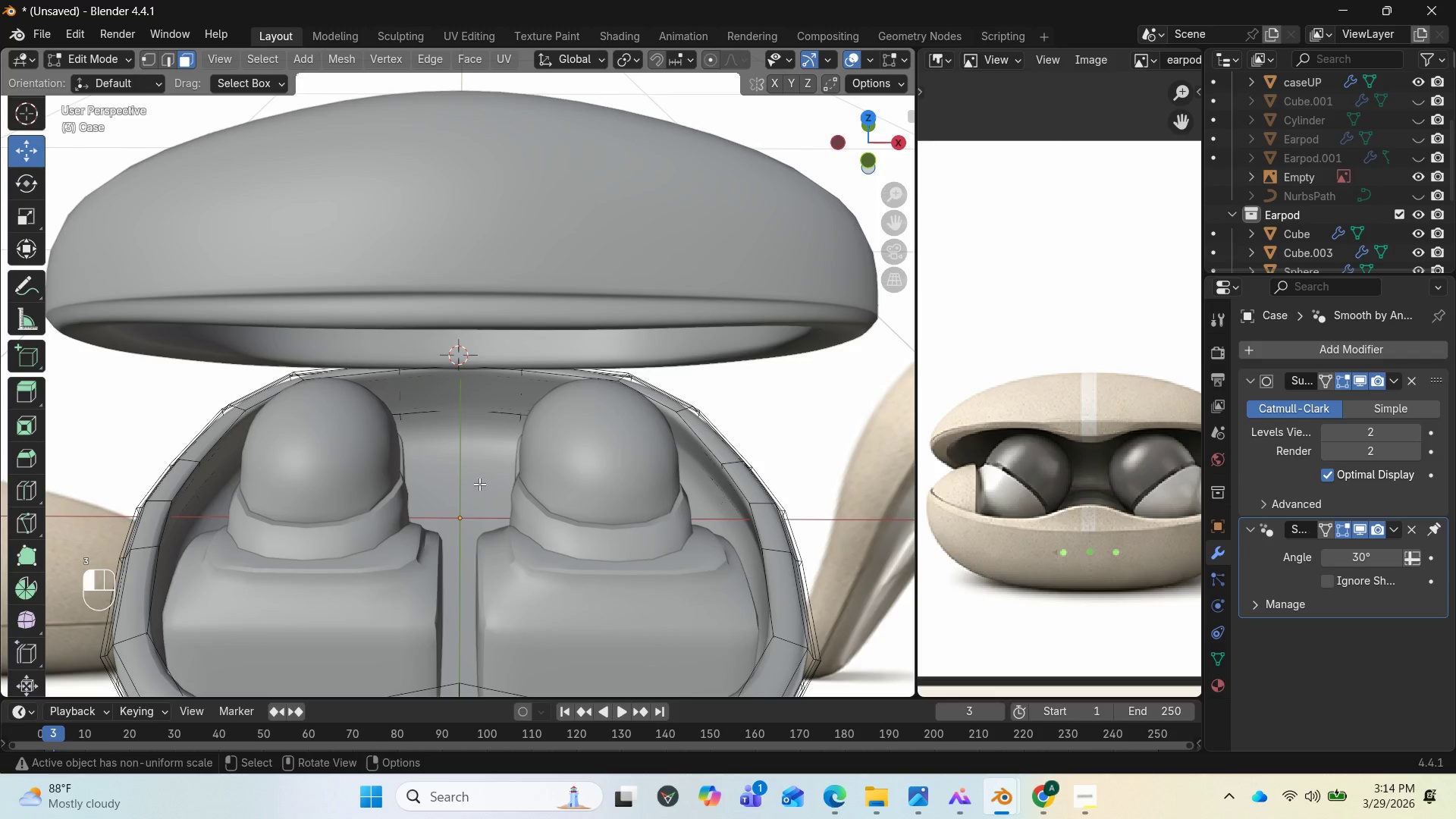 
left_click([479, 484])
 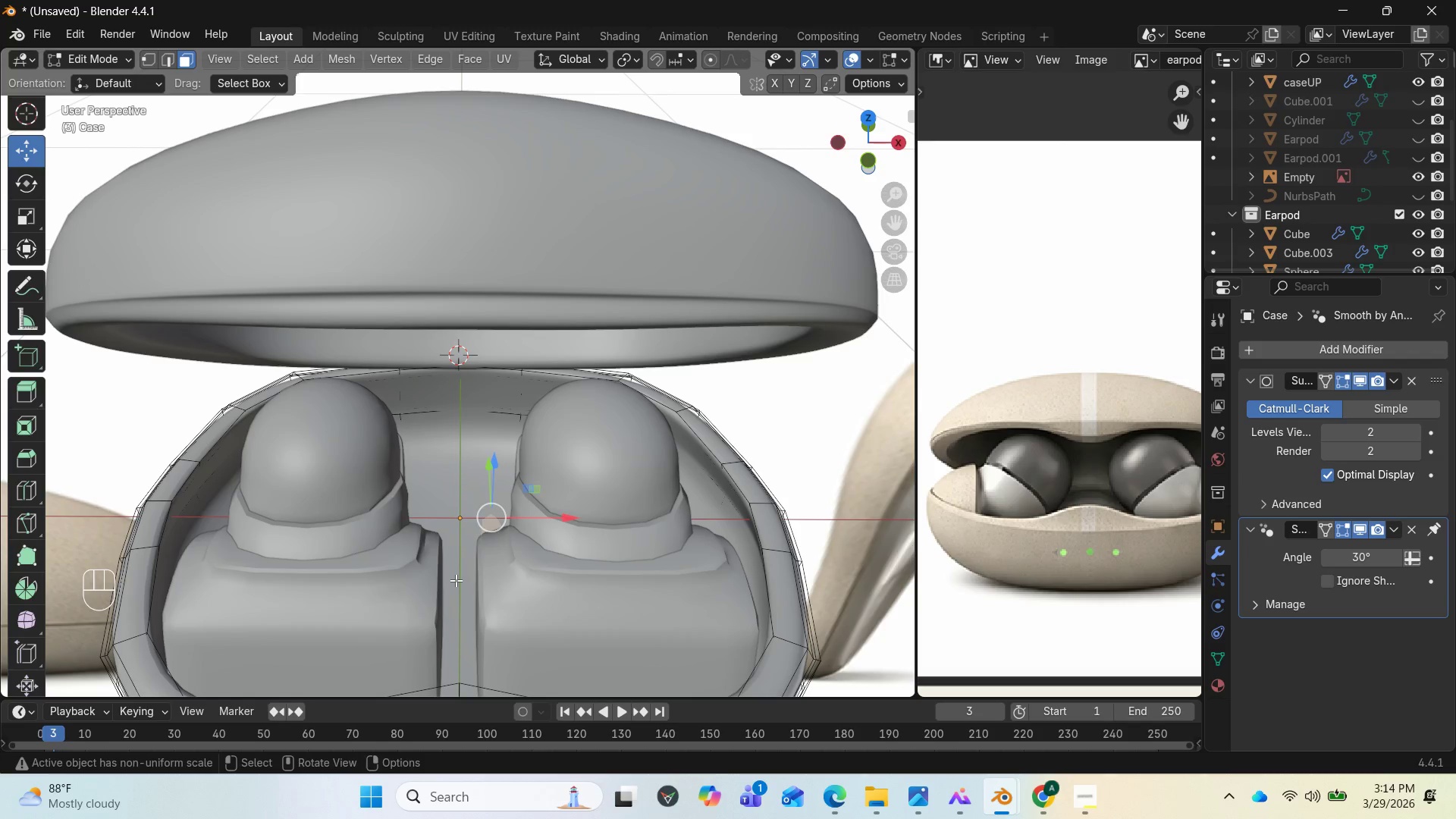 
hold_key(key=CapsLock, duration=1.08)
 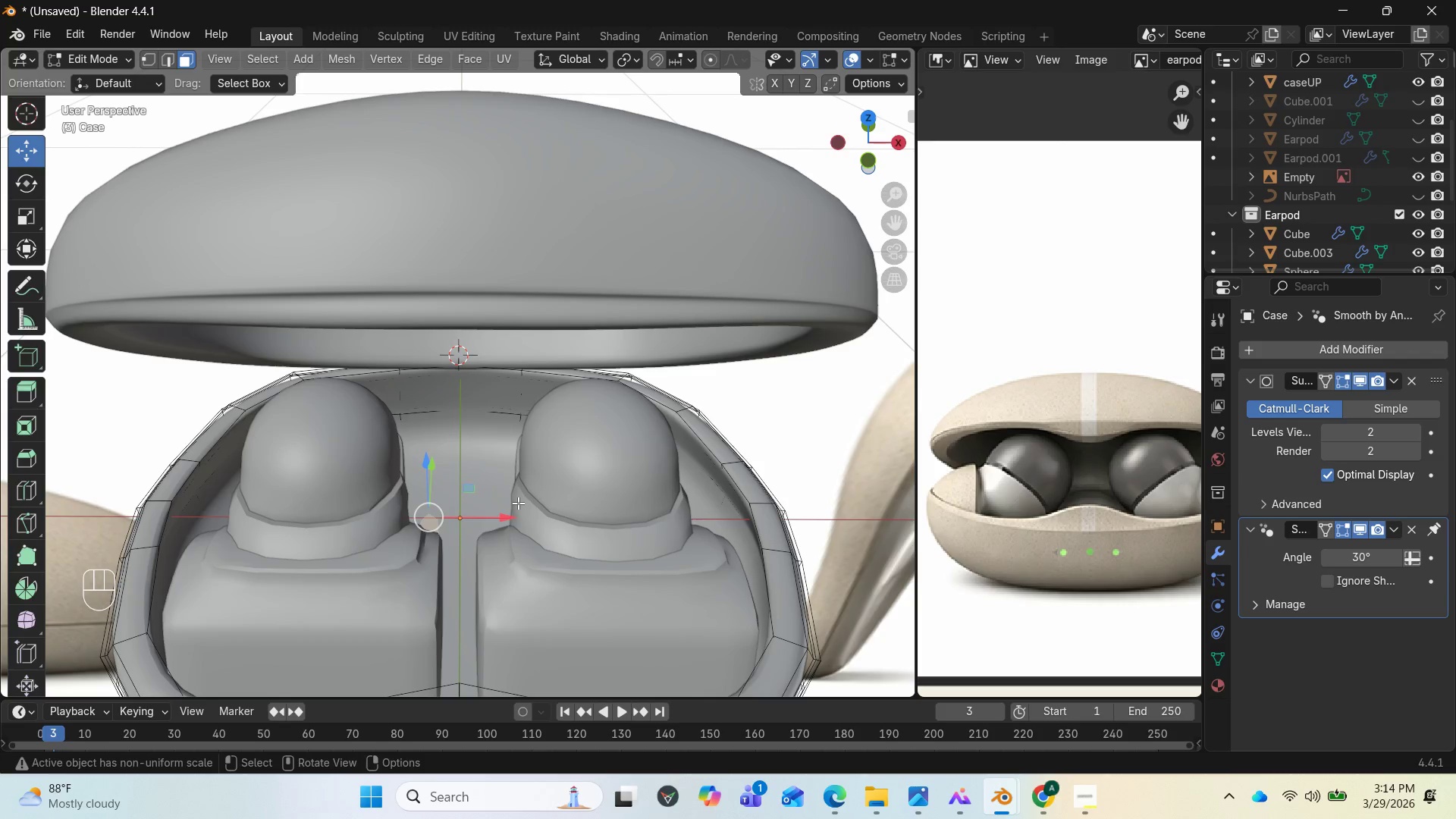 
left_click([456, 580])
 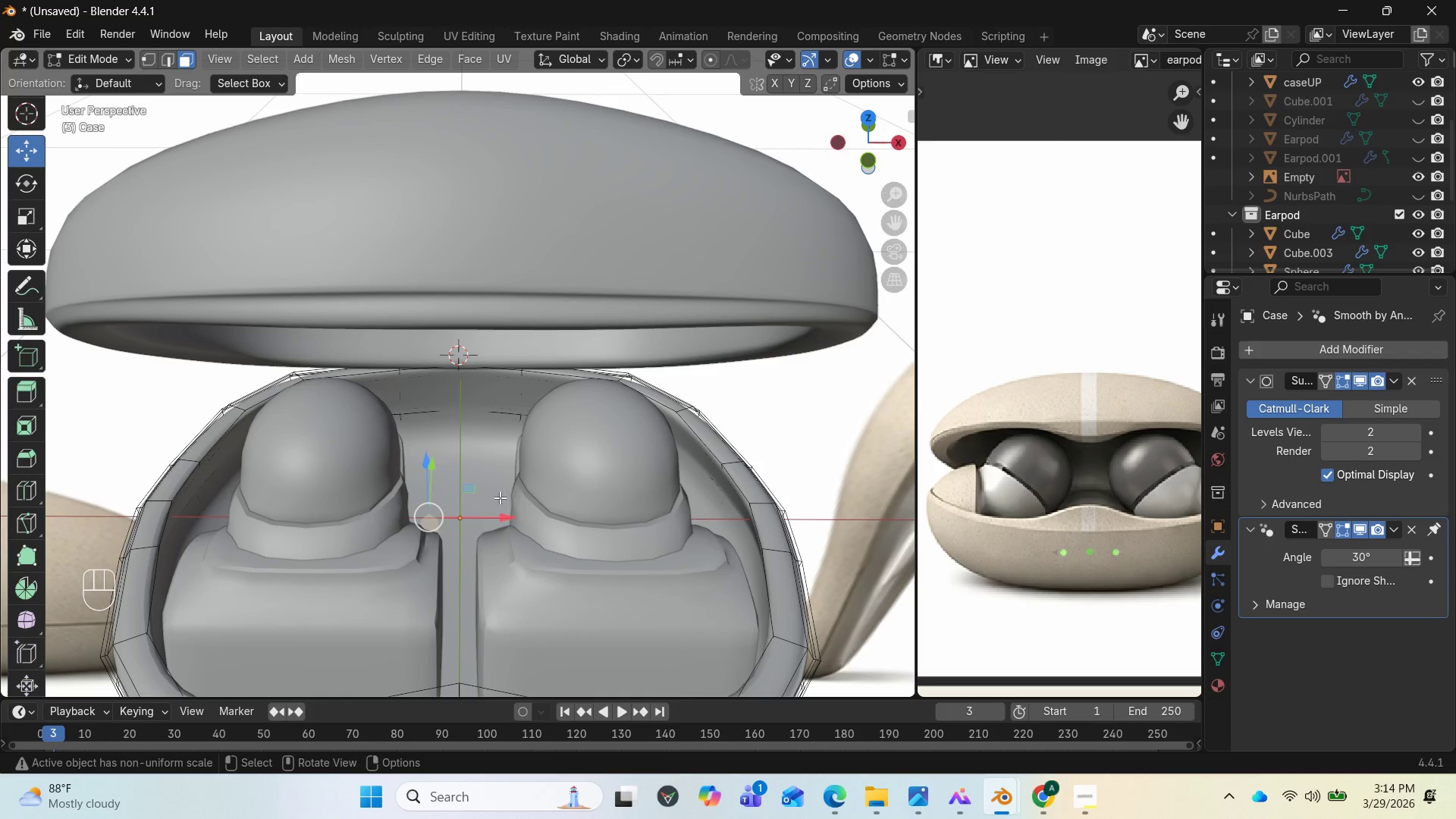 
hold_key(key=ShiftLeft, duration=0.8)
left_click([442, 566])
 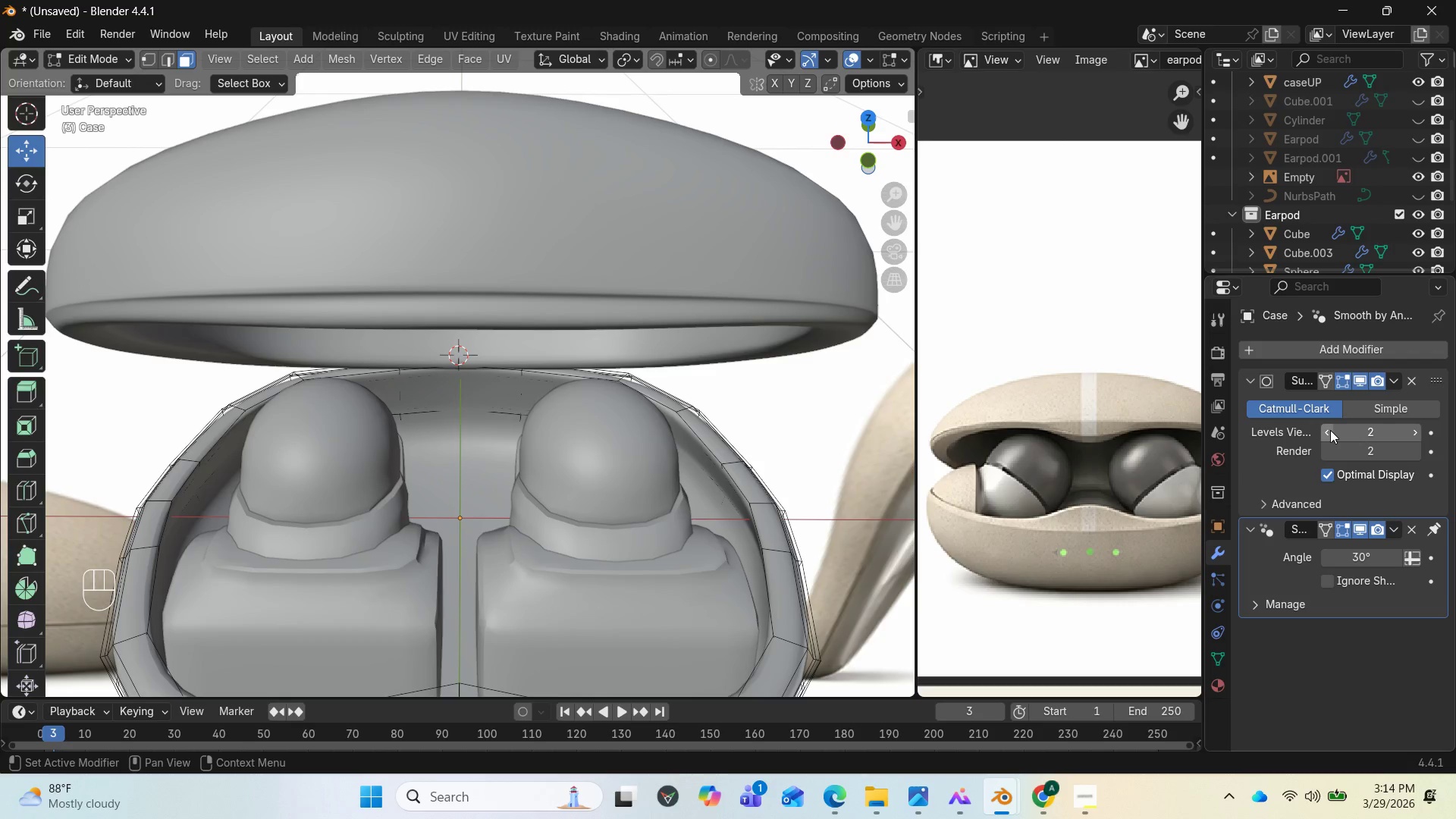 
double_click([1330, 430])
 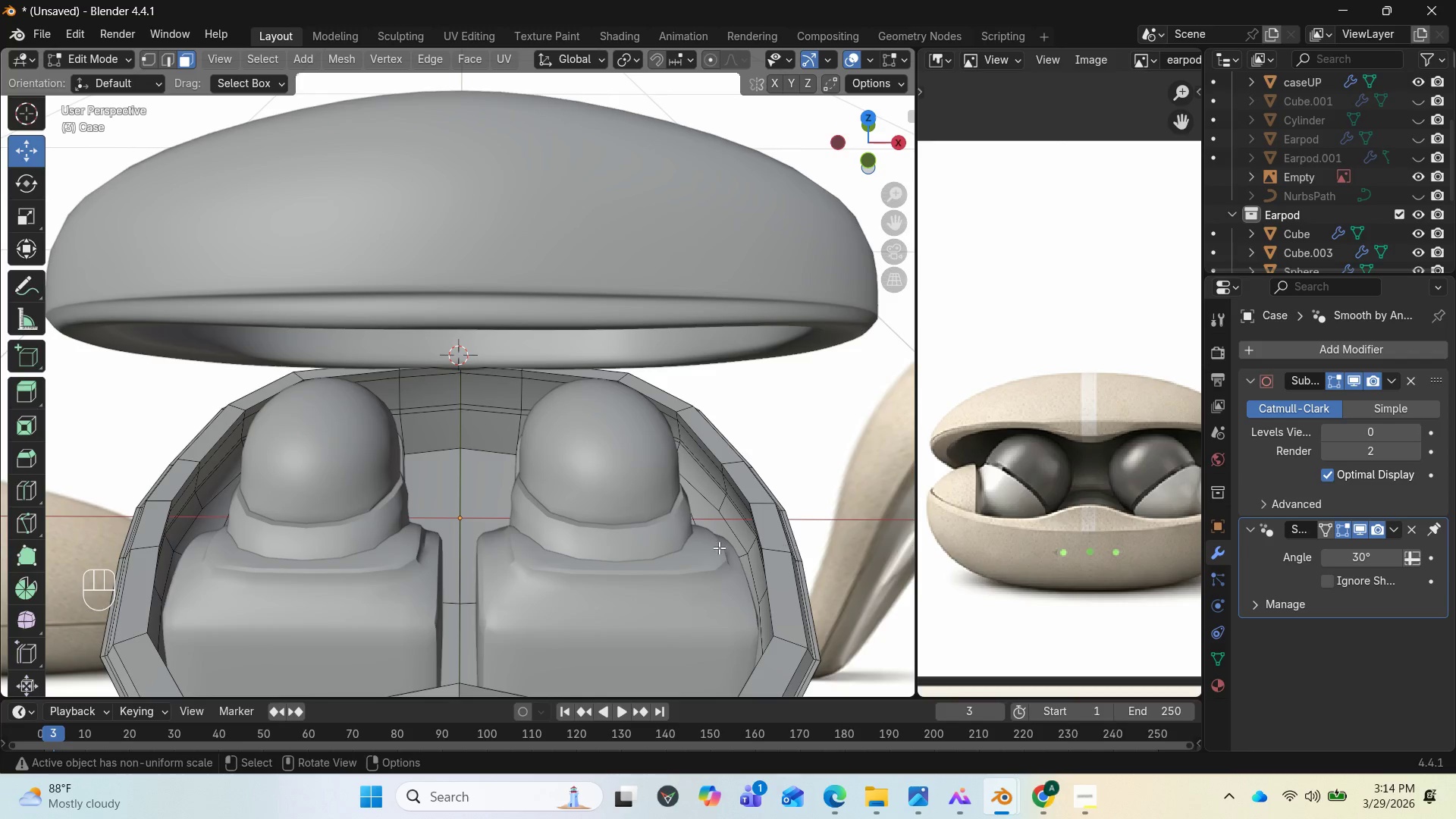 
scroll: coordinate [681, 546], scroll_direction: down, amount: 2.0
 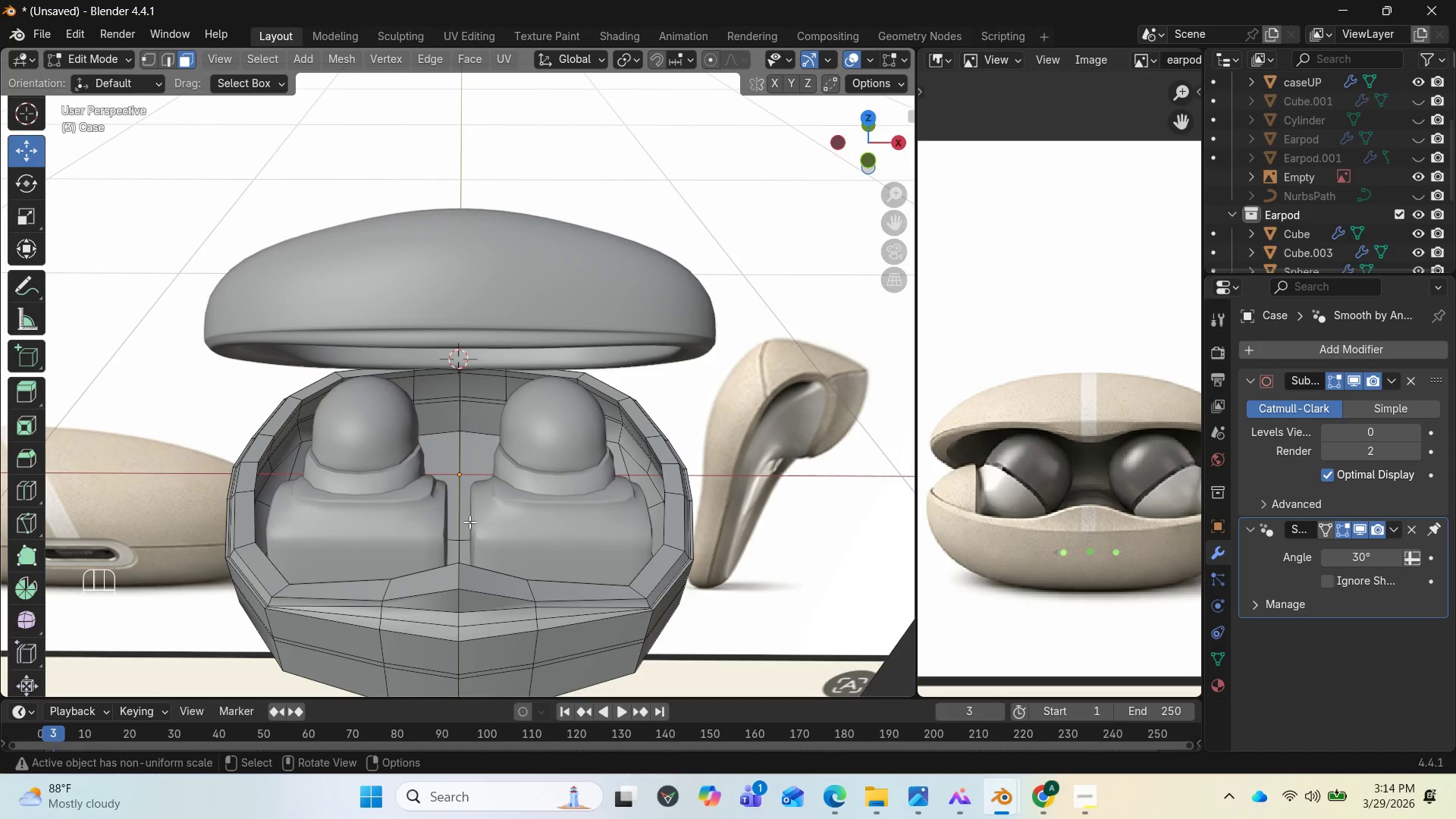 
left_click([469, 522])
 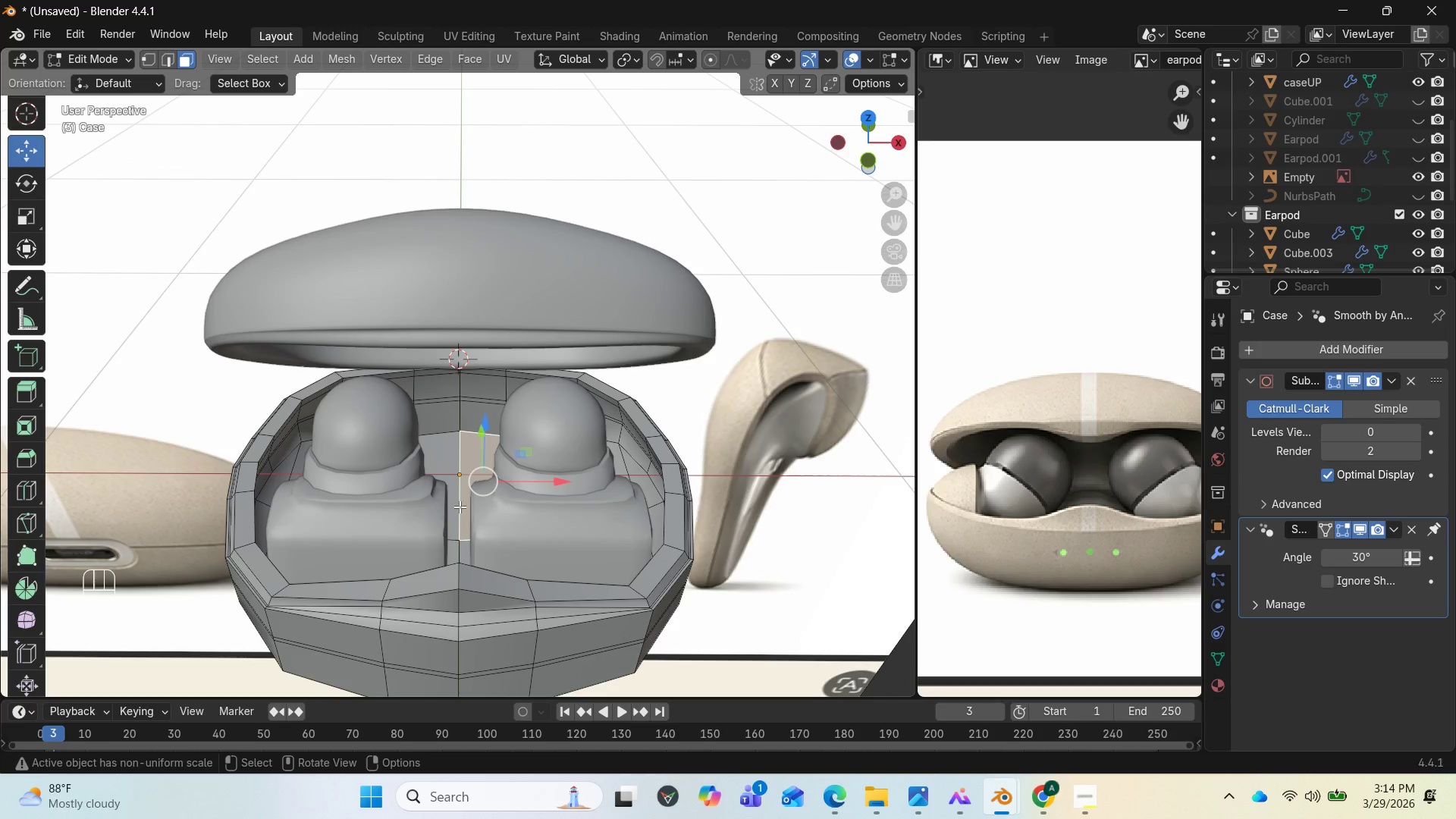 
hold_key(key=CapsLock, duration=1.5)
 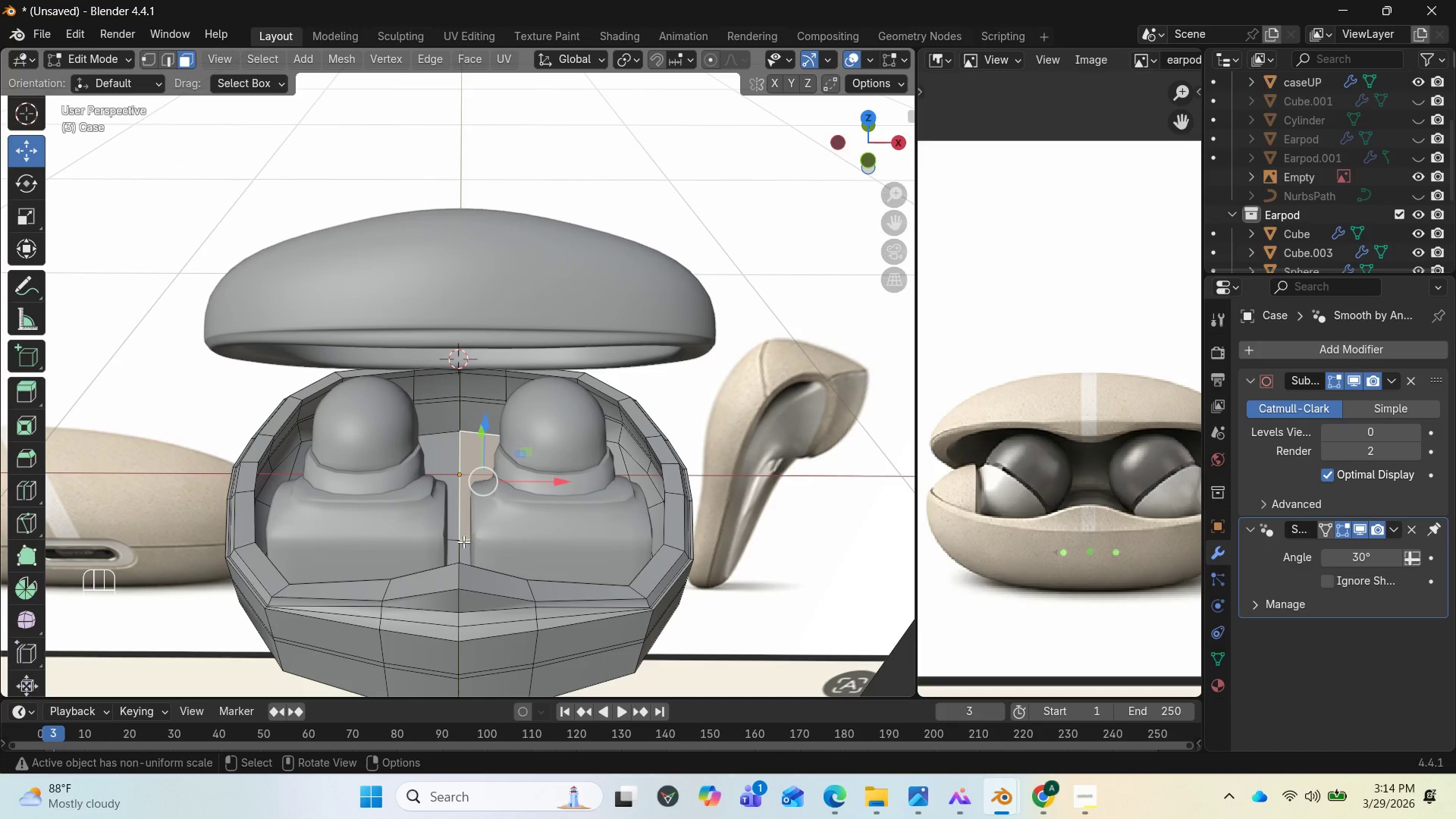 
left_click([450, 508])
 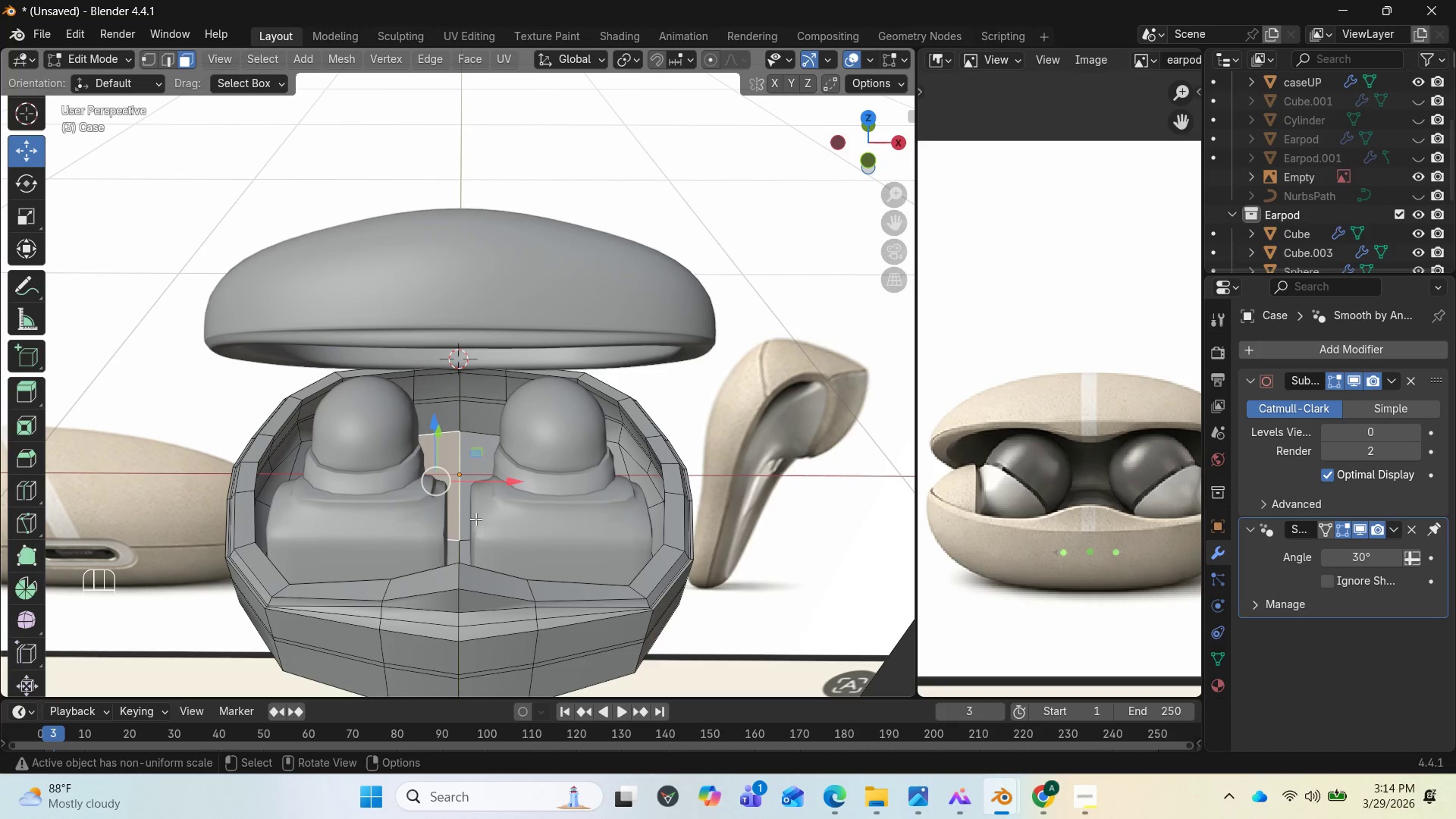 
hold_key(key=CapsLock, duration=1.09)
 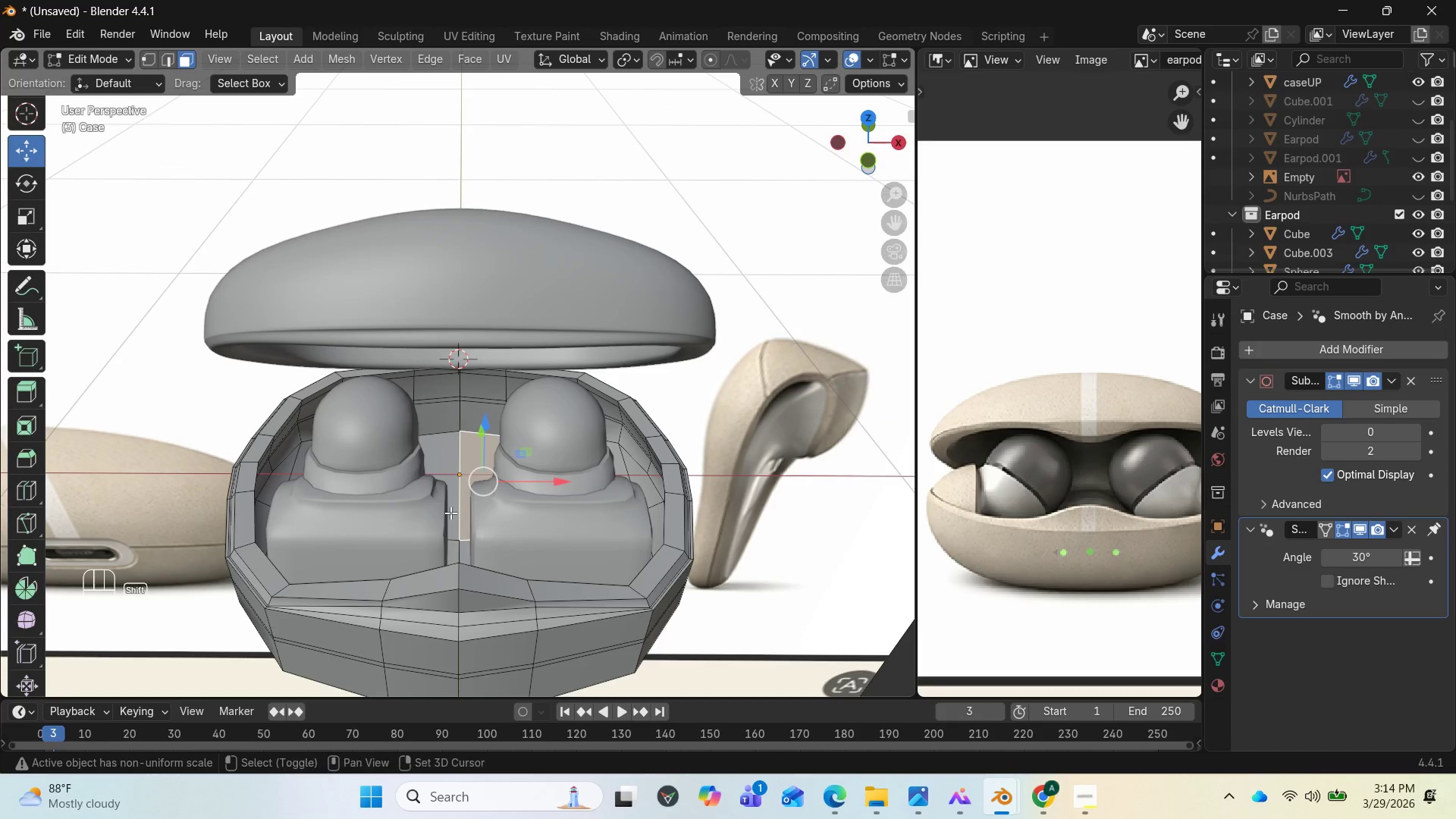 
left_click([475, 519])
 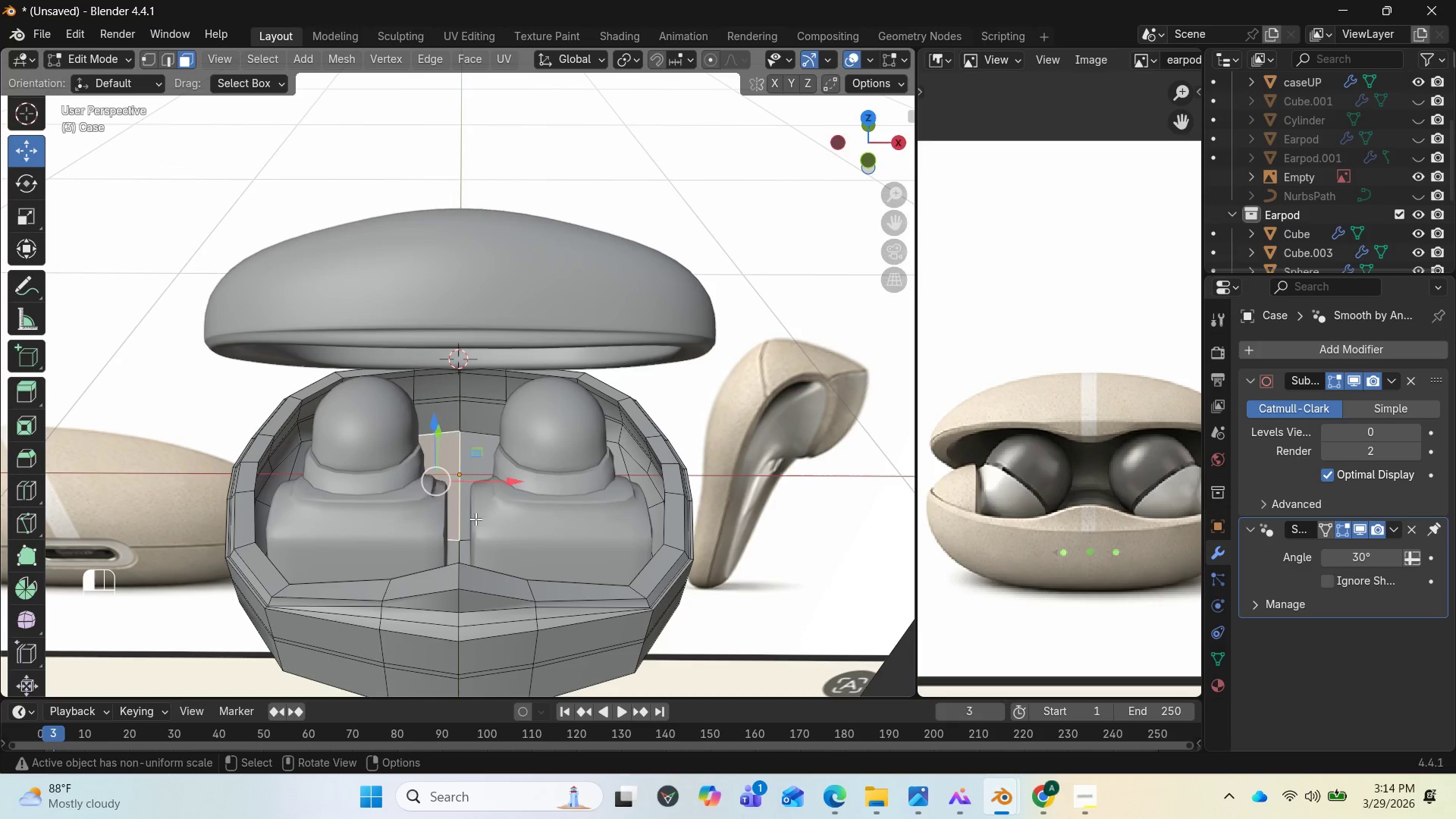 
hold_key(key=ShiftLeft, duration=2.42)
left_click([450, 513])
 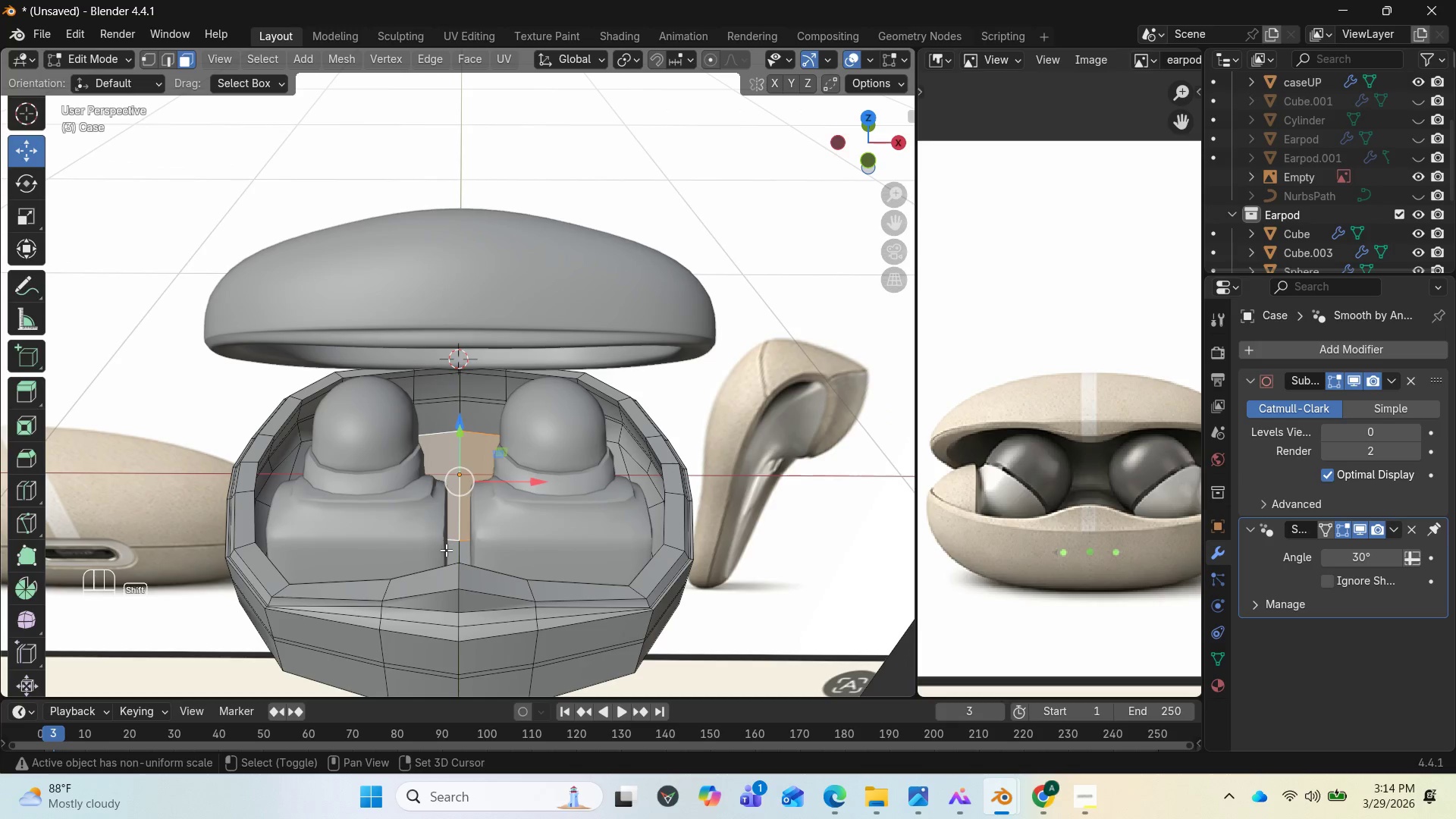 
left_click([446, 551])
 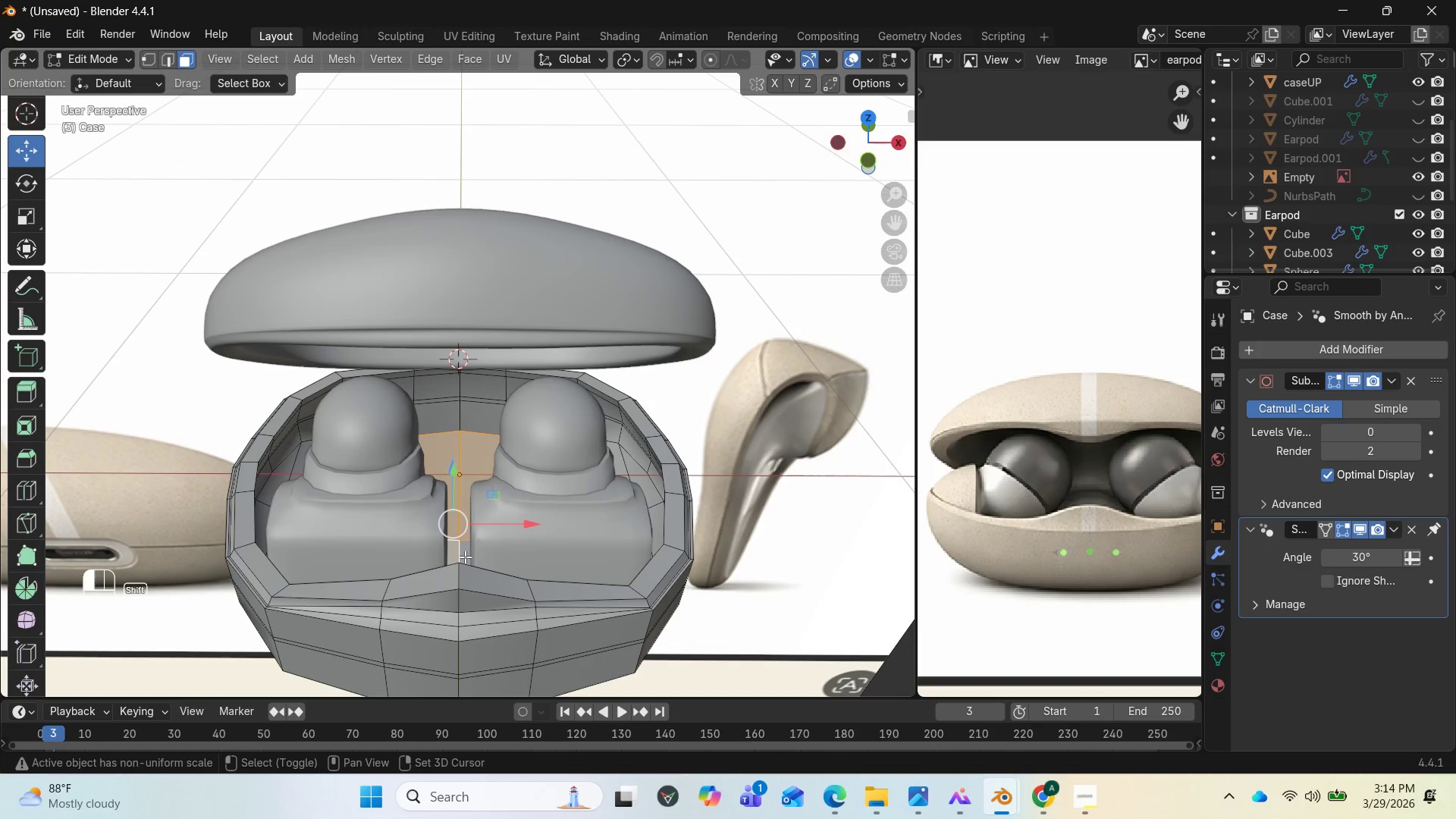 
left_click([465, 557])
 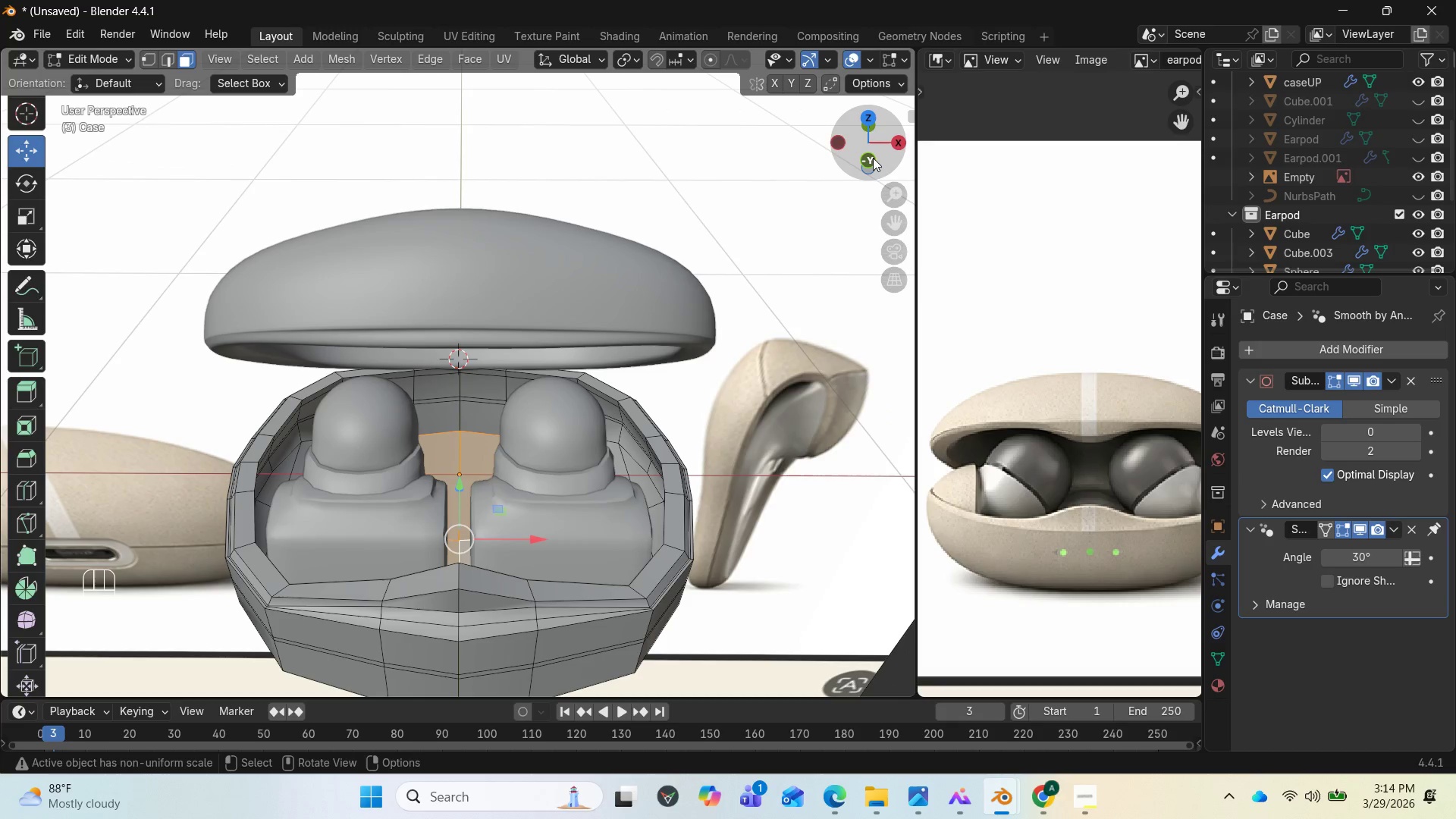 
left_click_drag(start_coordinate=[873, 157], to_coordinate=[876, 161])
 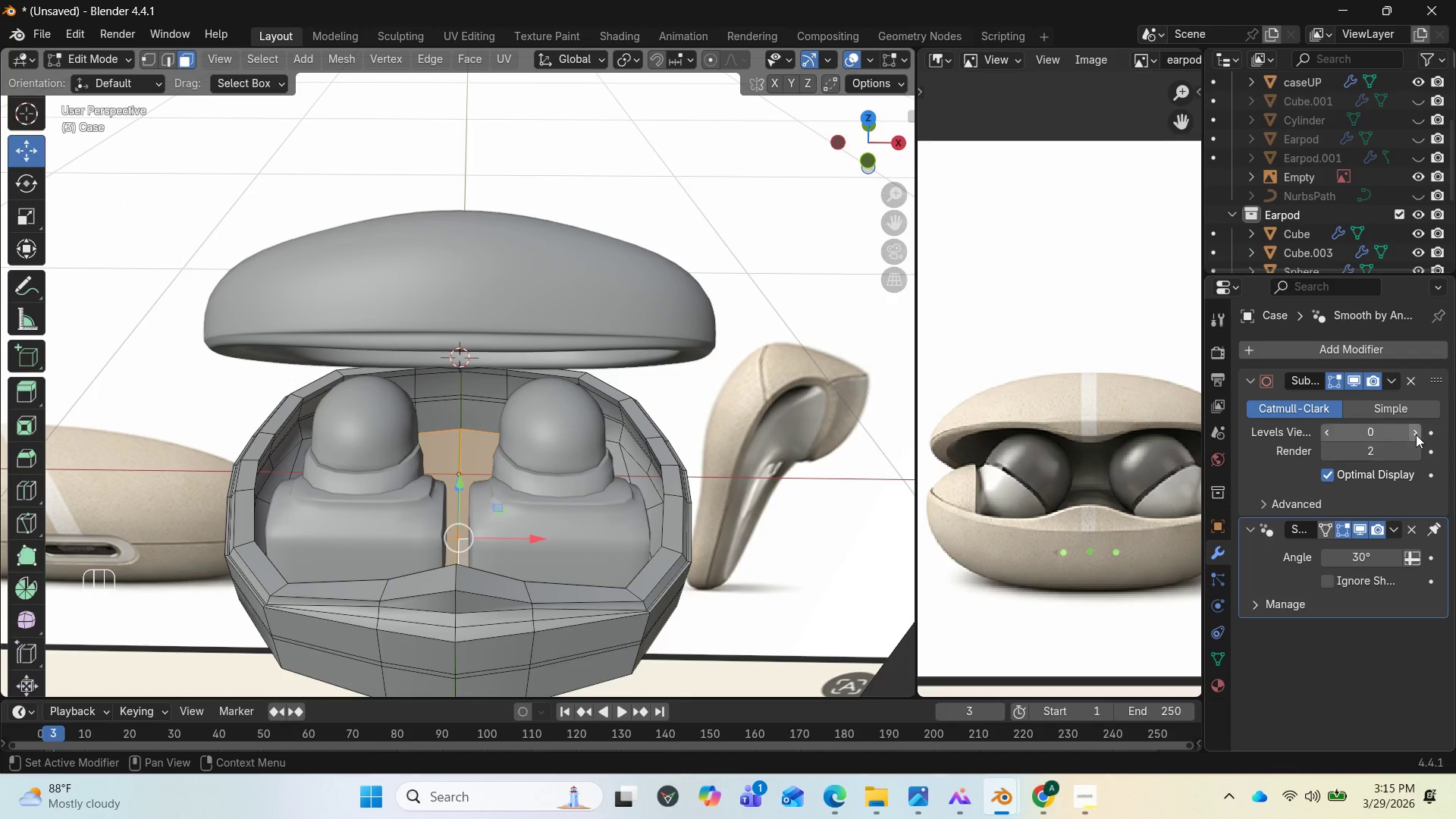 
left_click([1418, 432])
 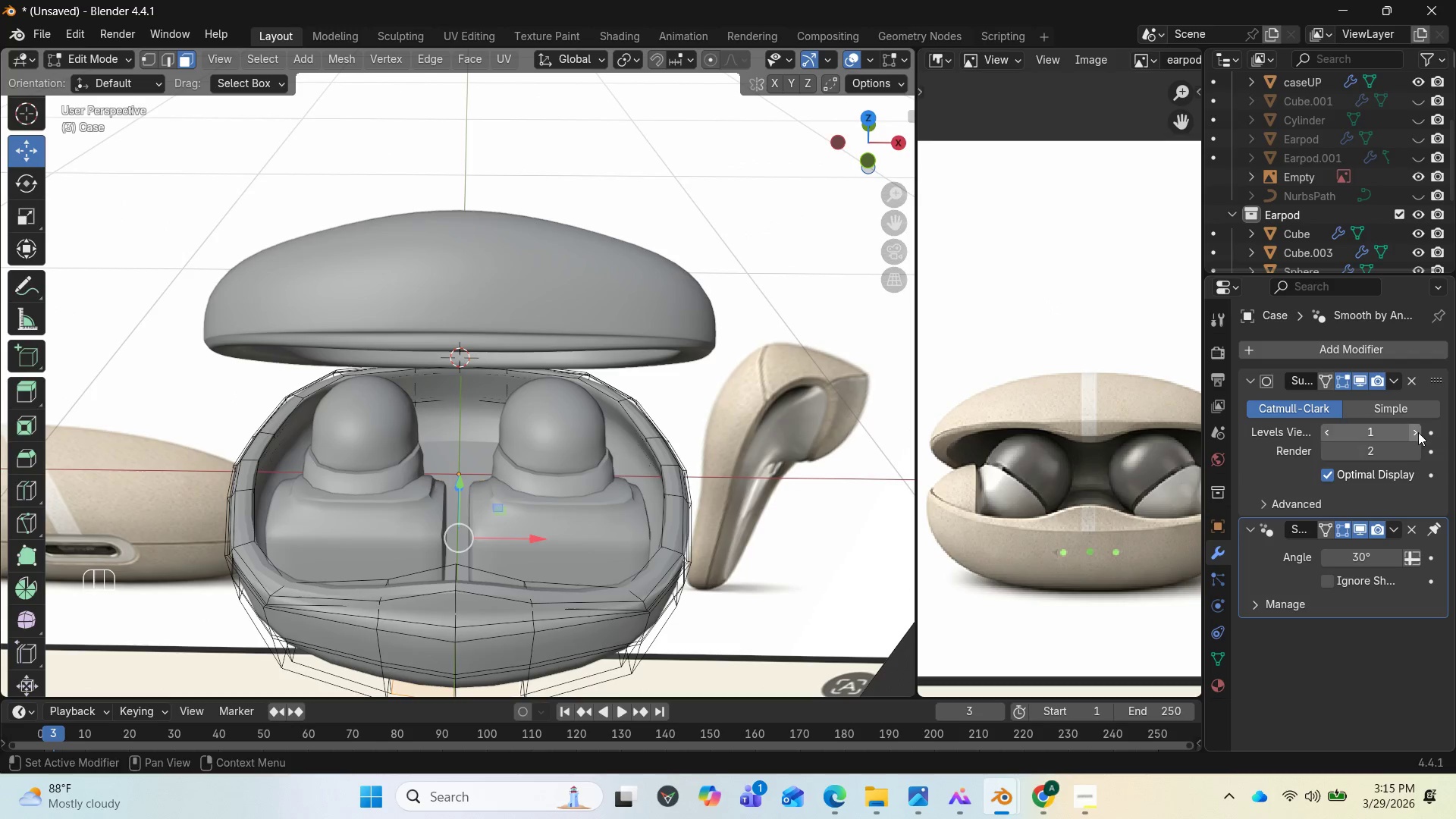 
left_click([1418, 432])
 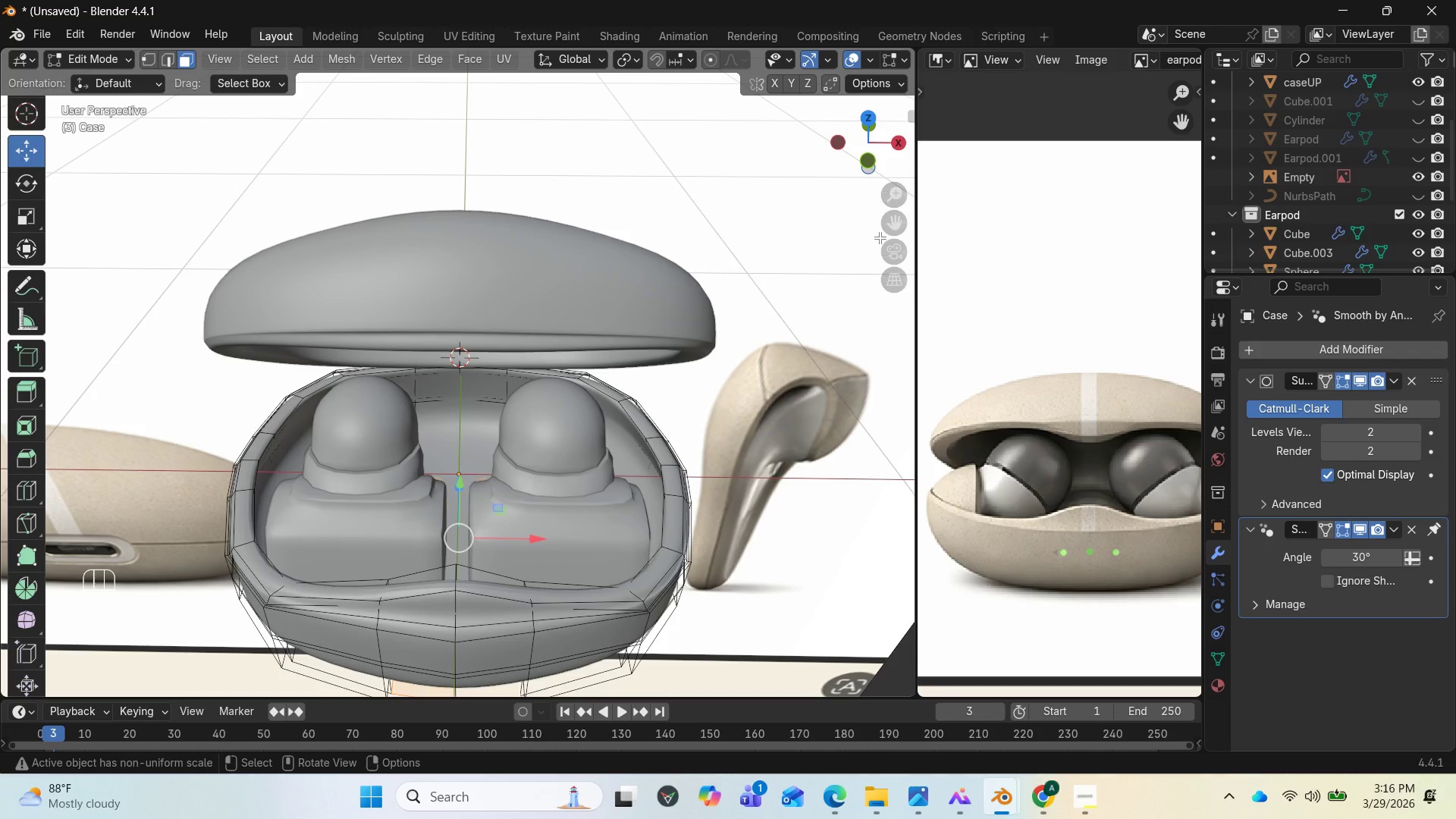 
wait(62.66)
 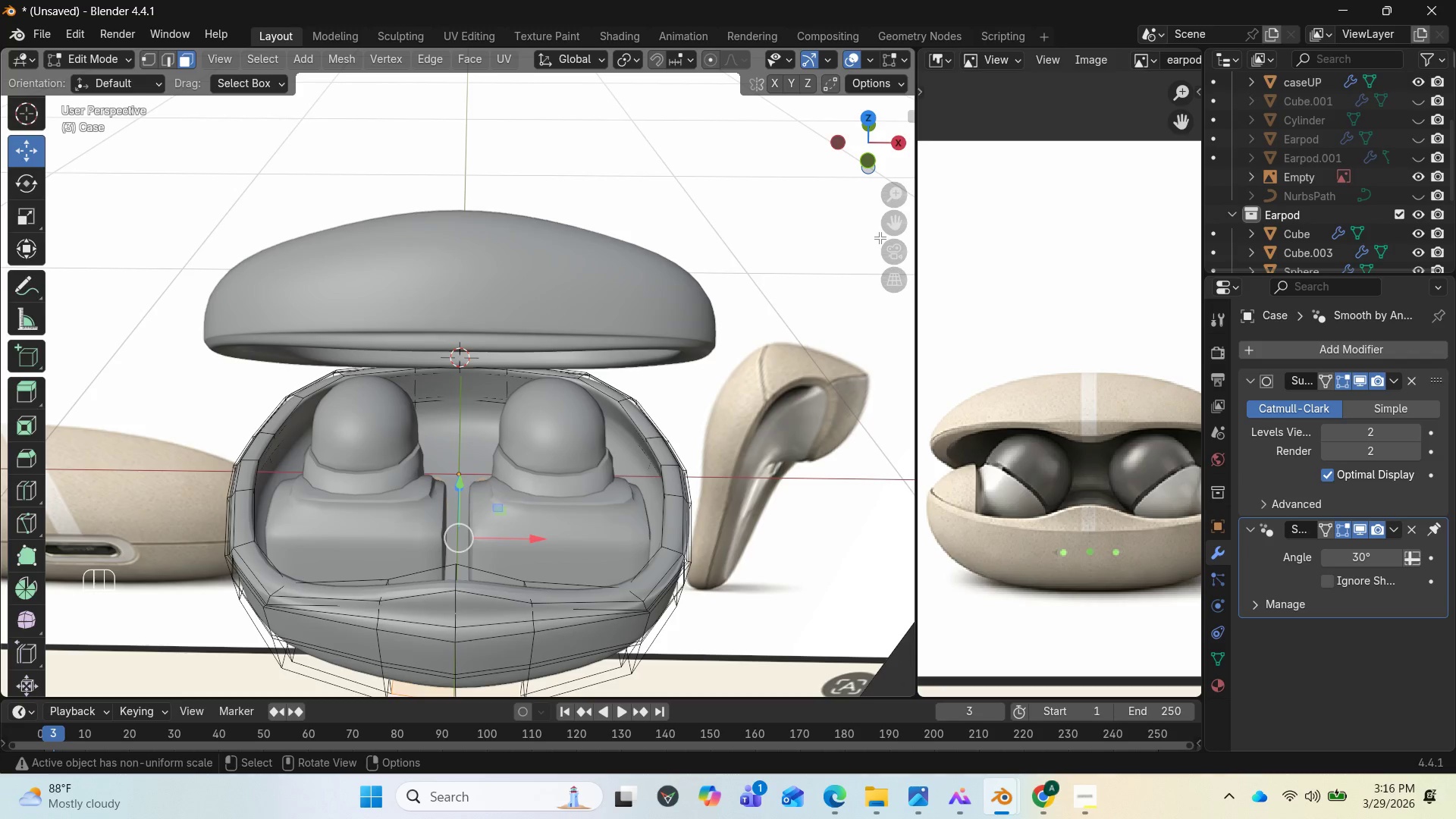 
left_click_drag(start_coordinate=[859, 143], to_coordinate=[873, 106])
 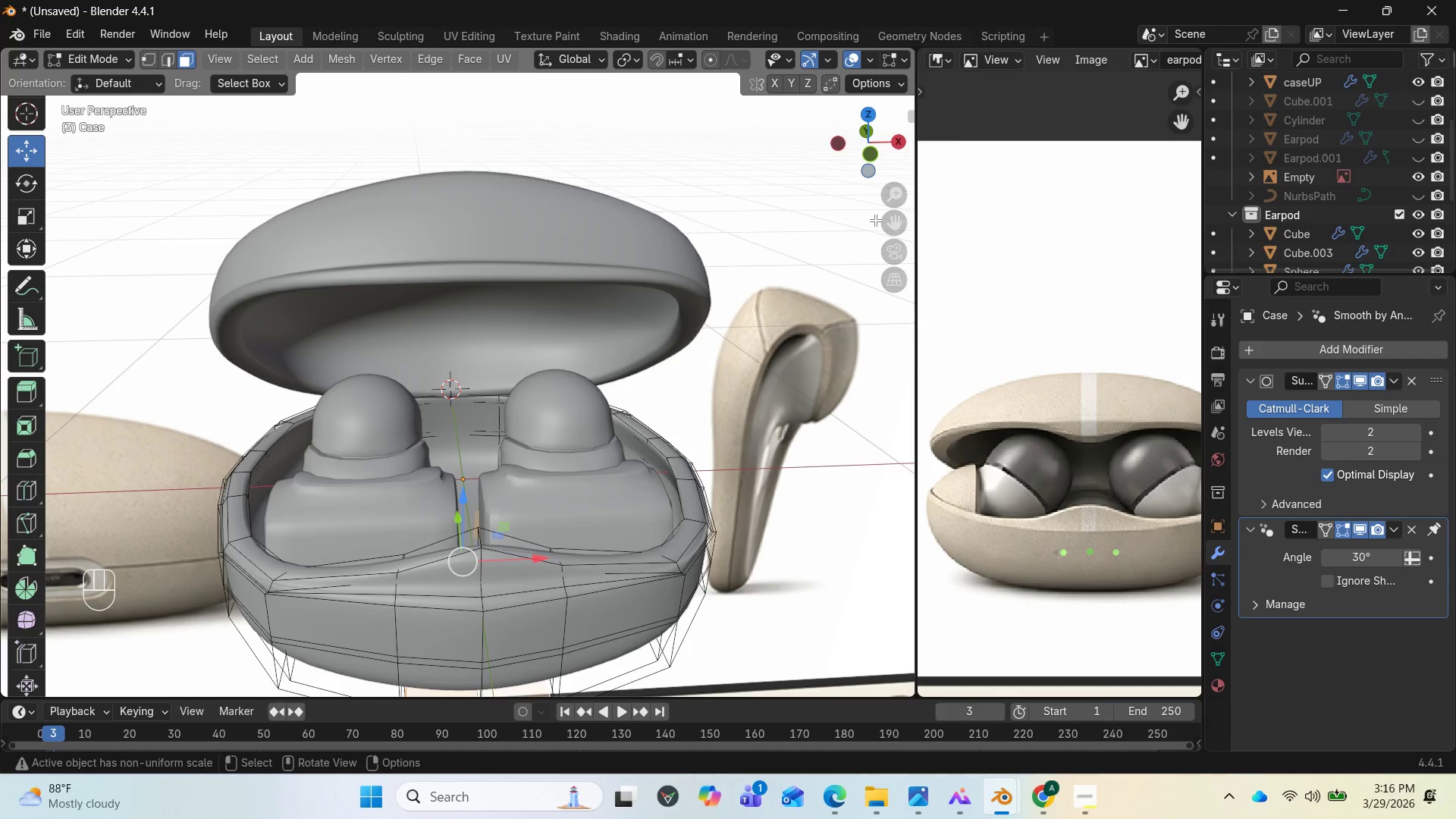 
wait(30.94)
 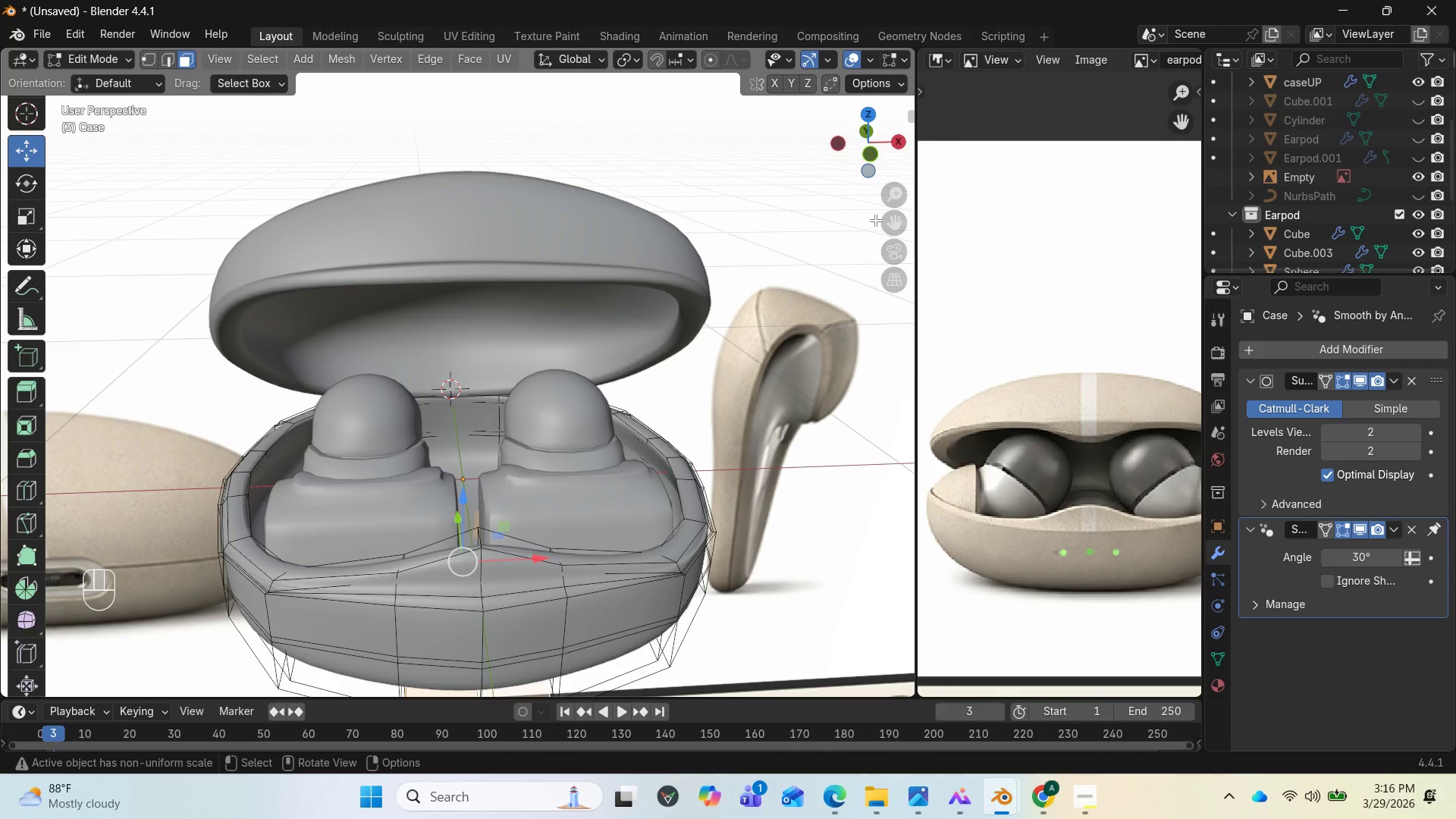 
key(Tab)
 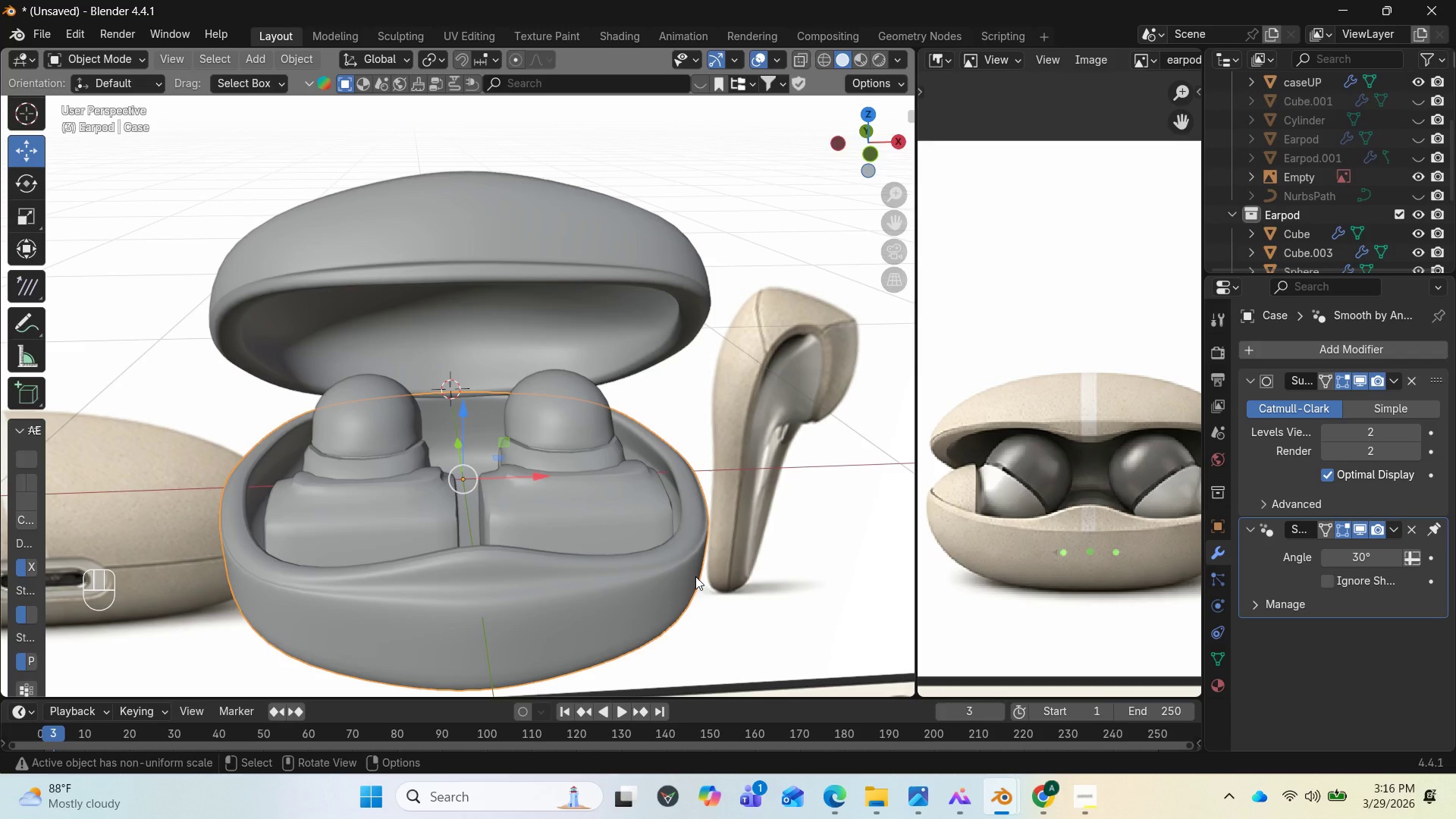 
hold_key(key=ControlLeft, duration=1.03)
 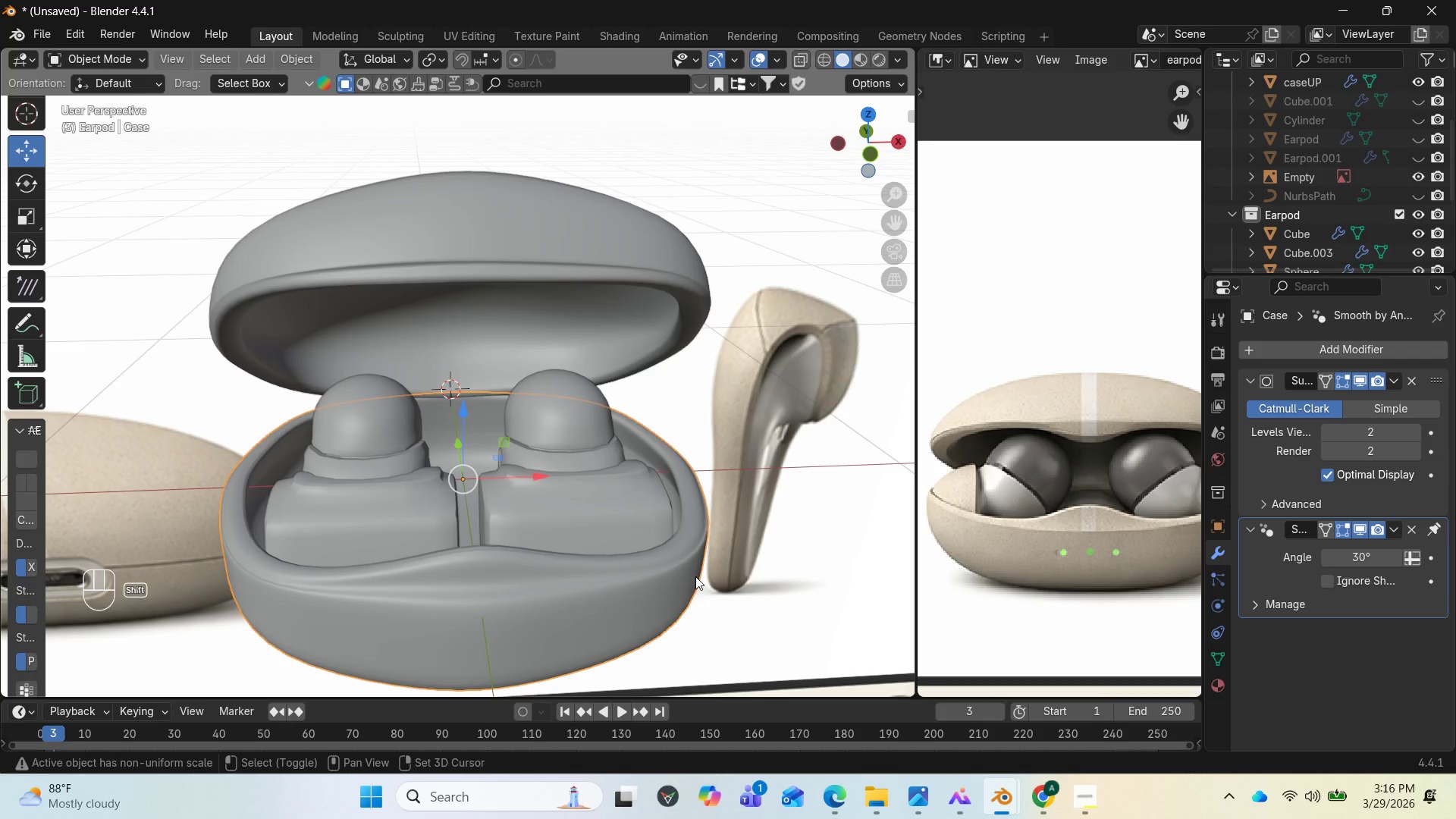 
hold_key(key=ShiftLeft, duration=1.48)
 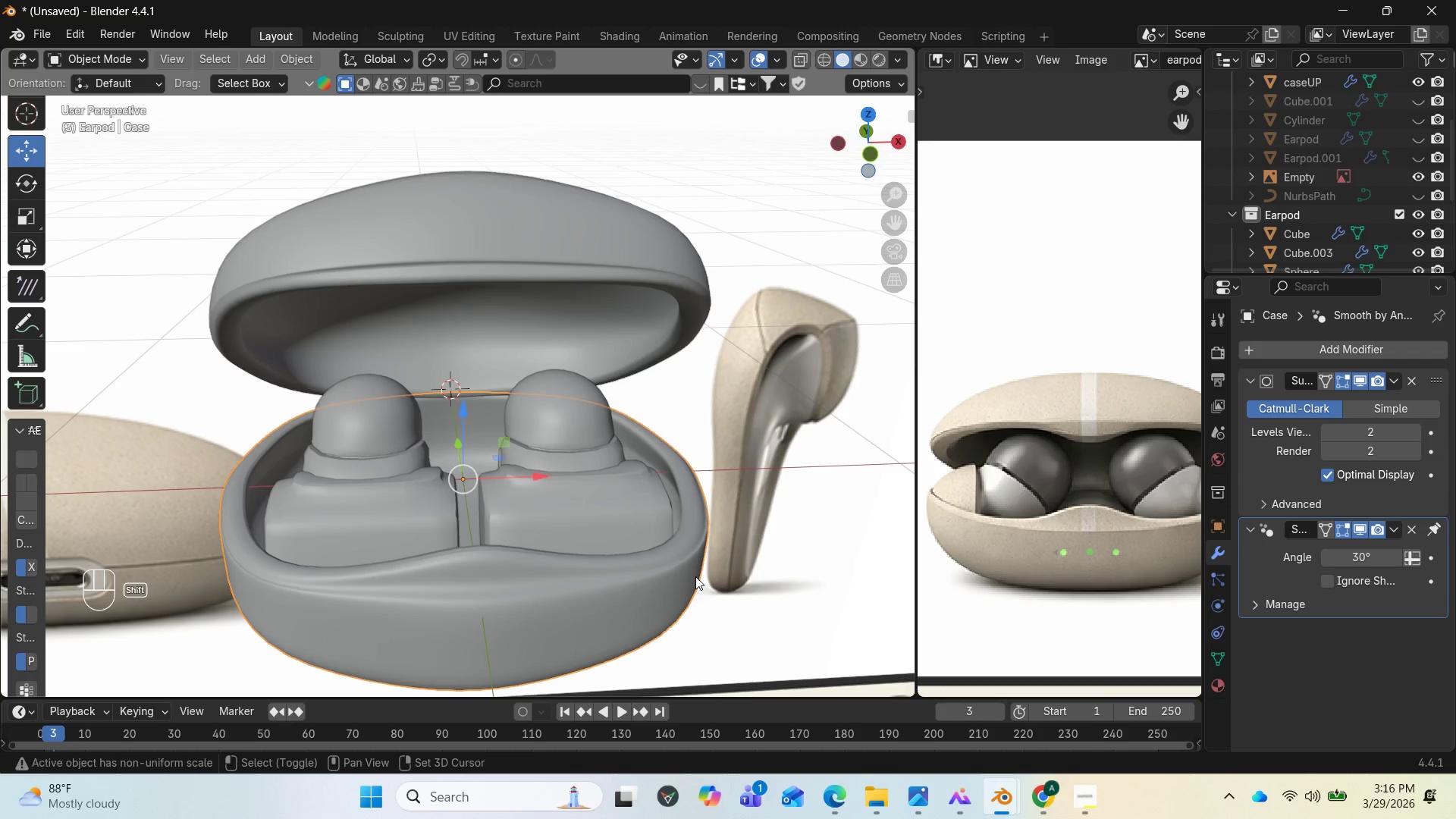 
hold_key(key=ShiftLeft, duration=0.45)
 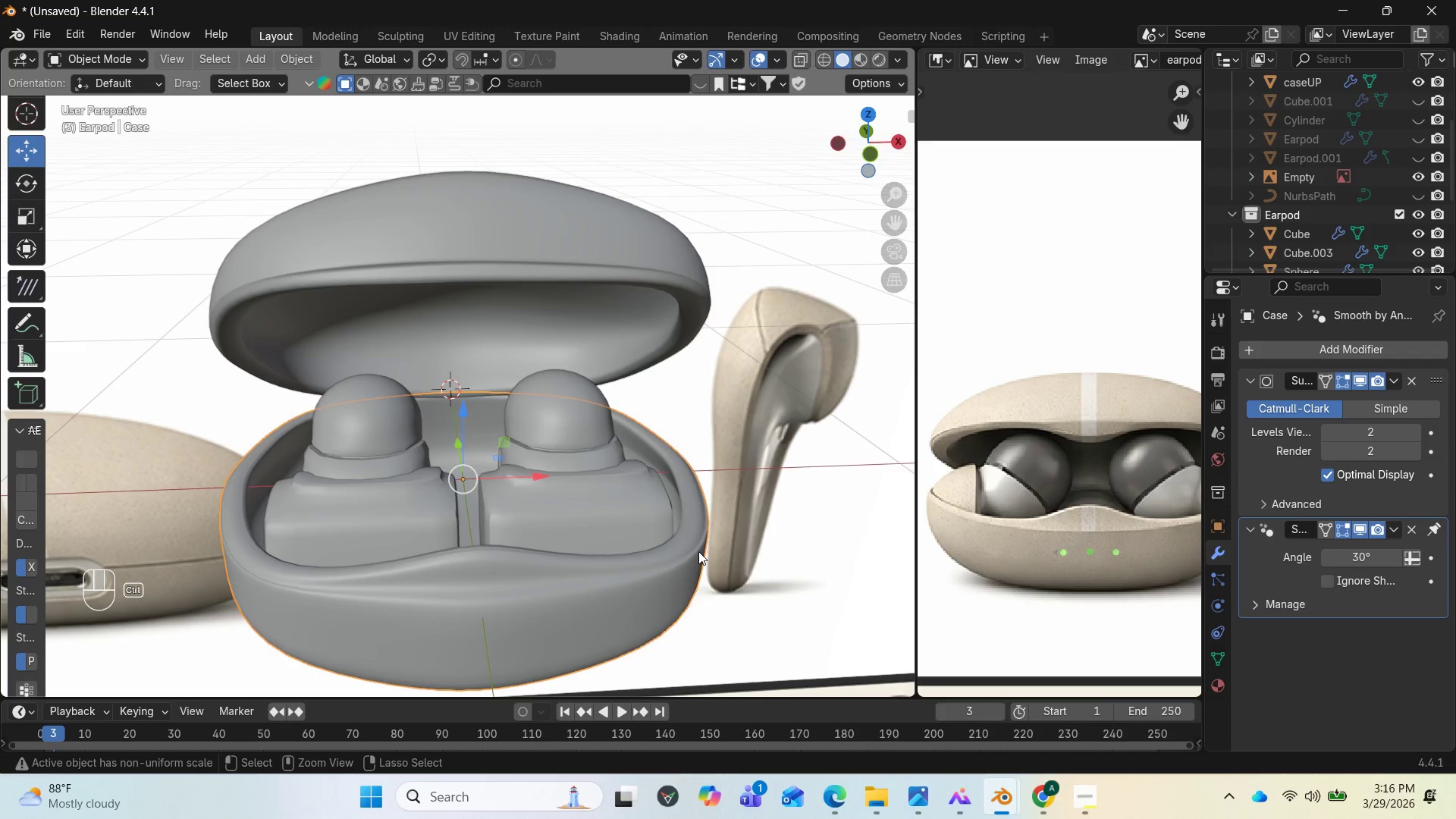 
hold_key(key=ControlLeft, duration=0.78)
 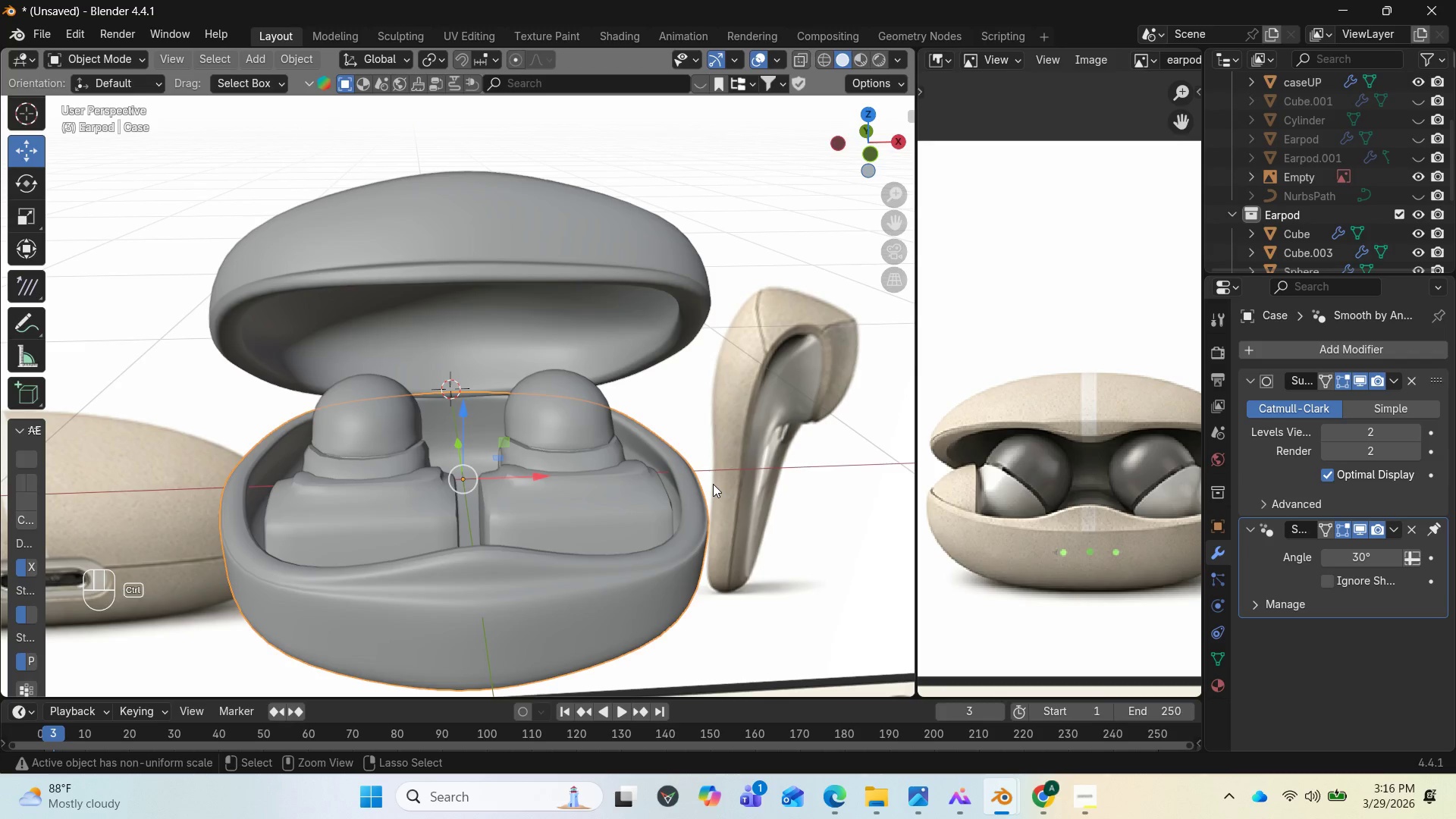 
key(Control+Z)
 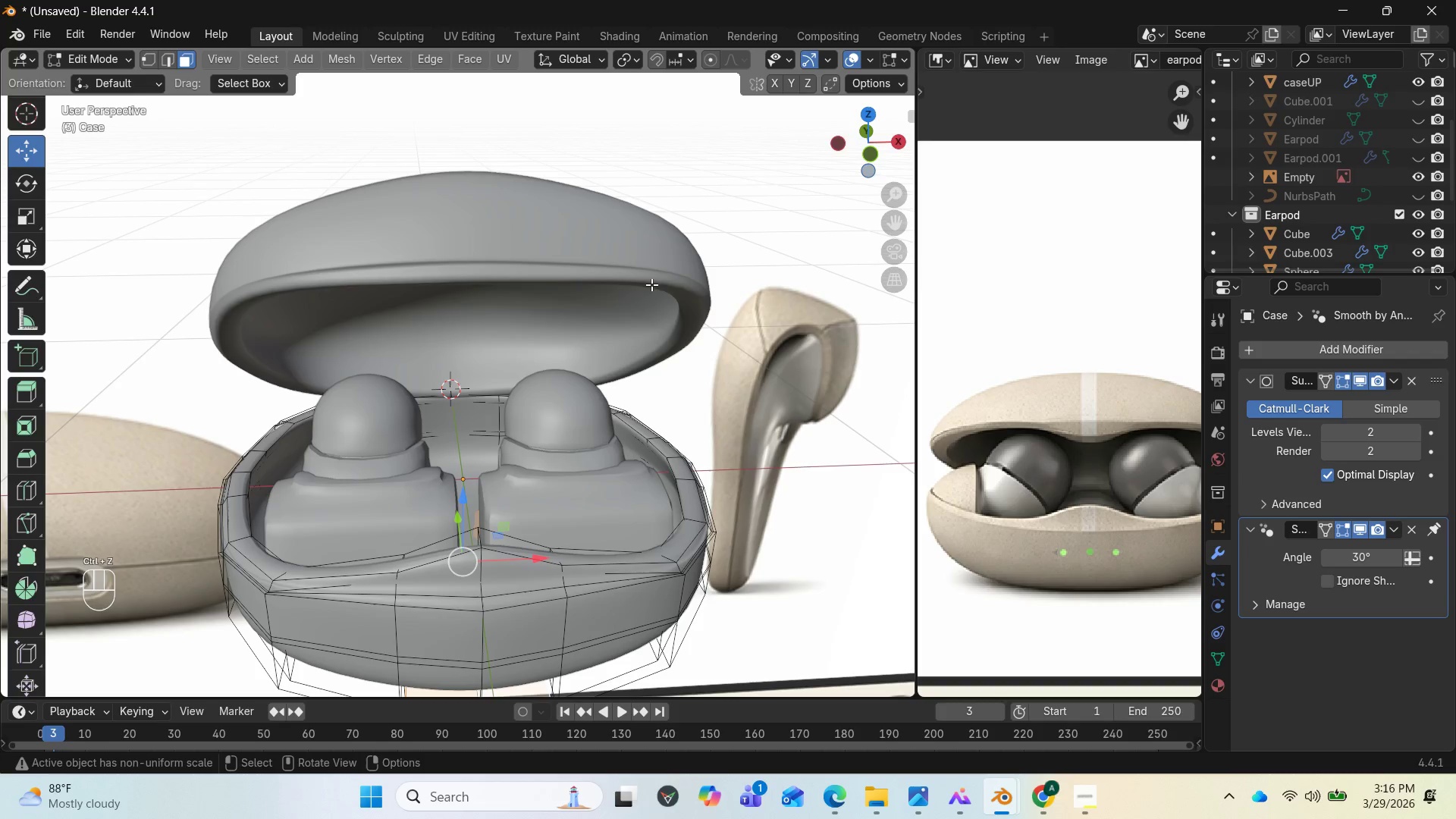 
left_click([648, 277])
 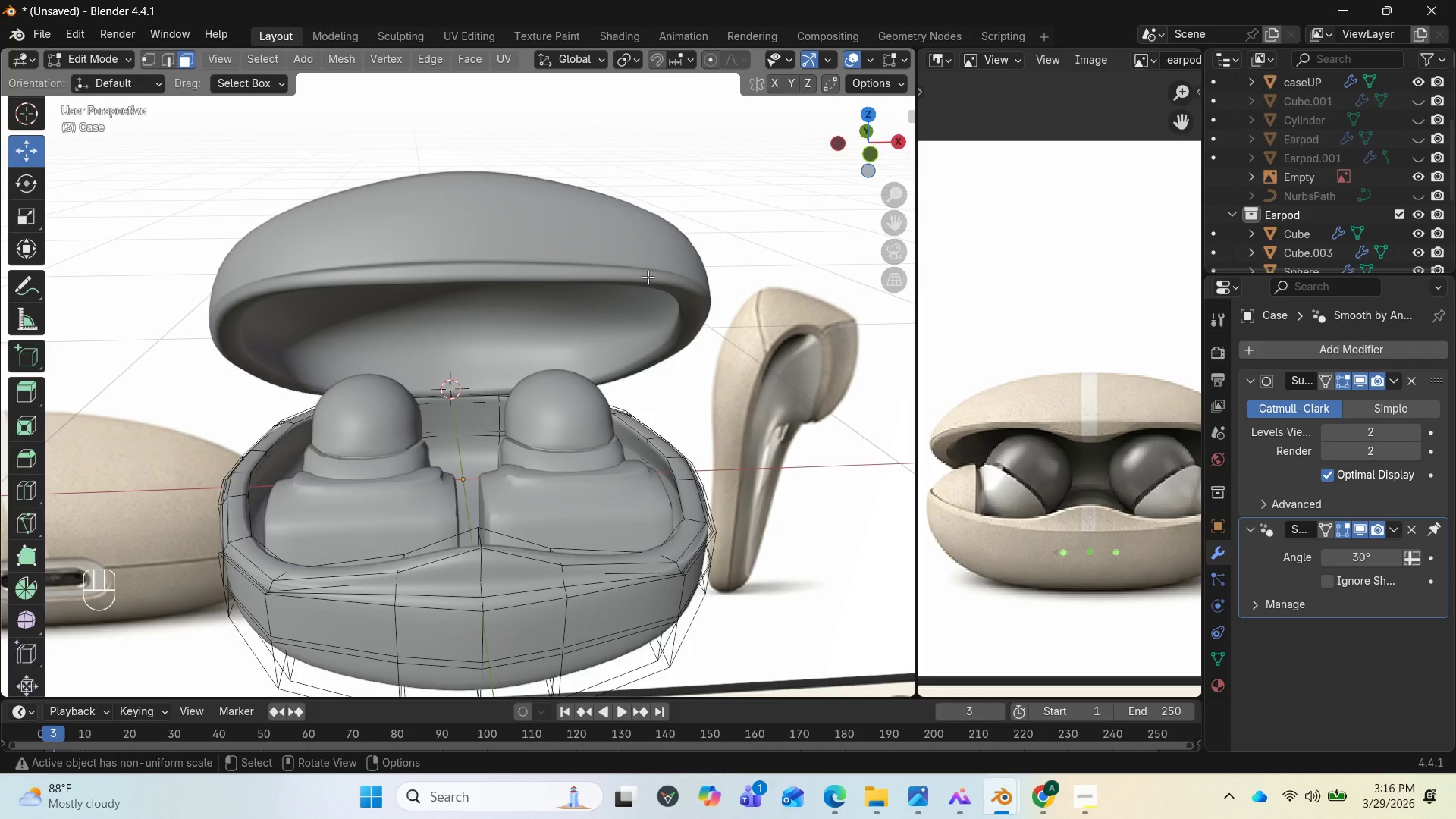 
key(Tab)
 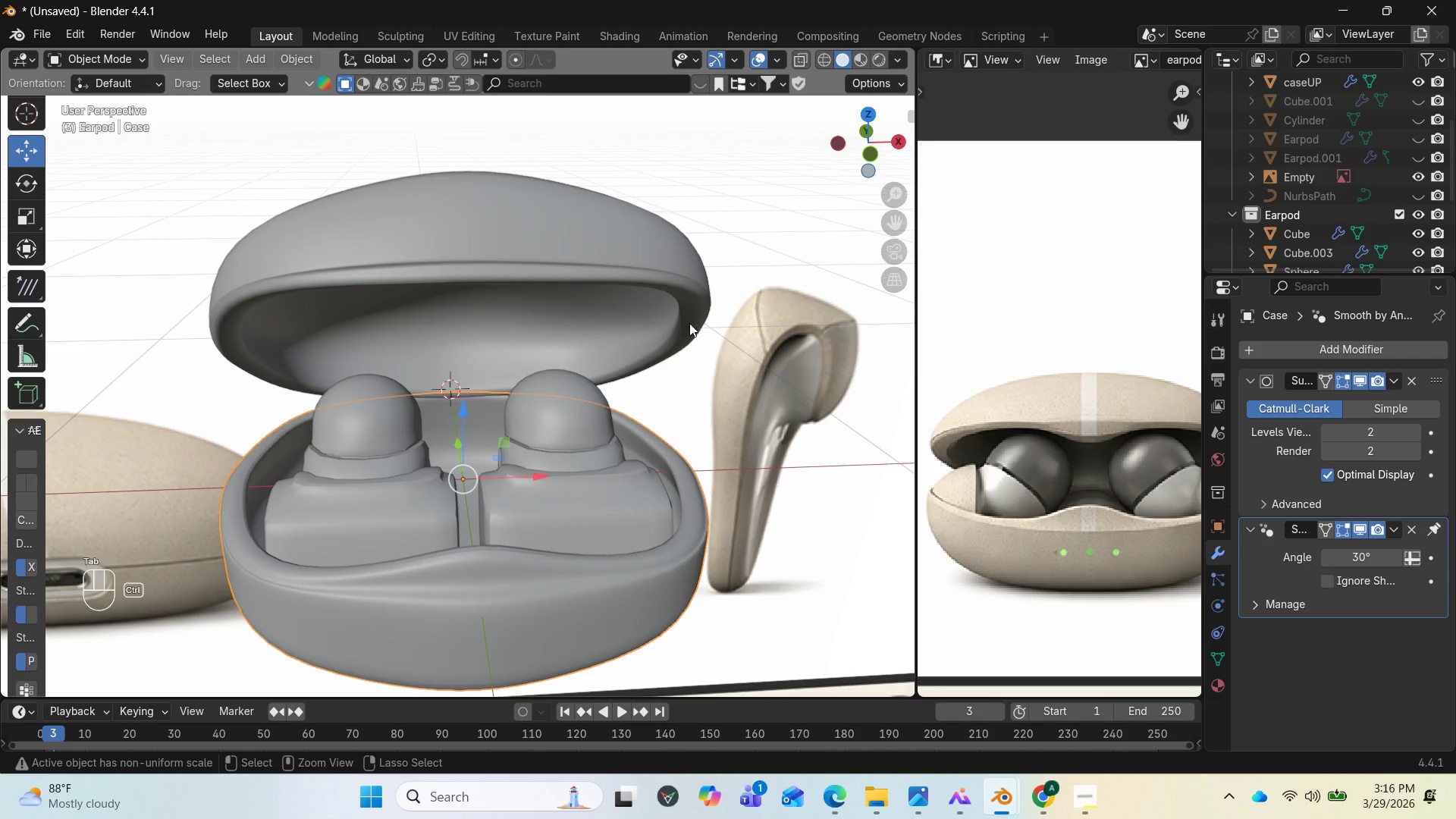 
key(Control+Z)
 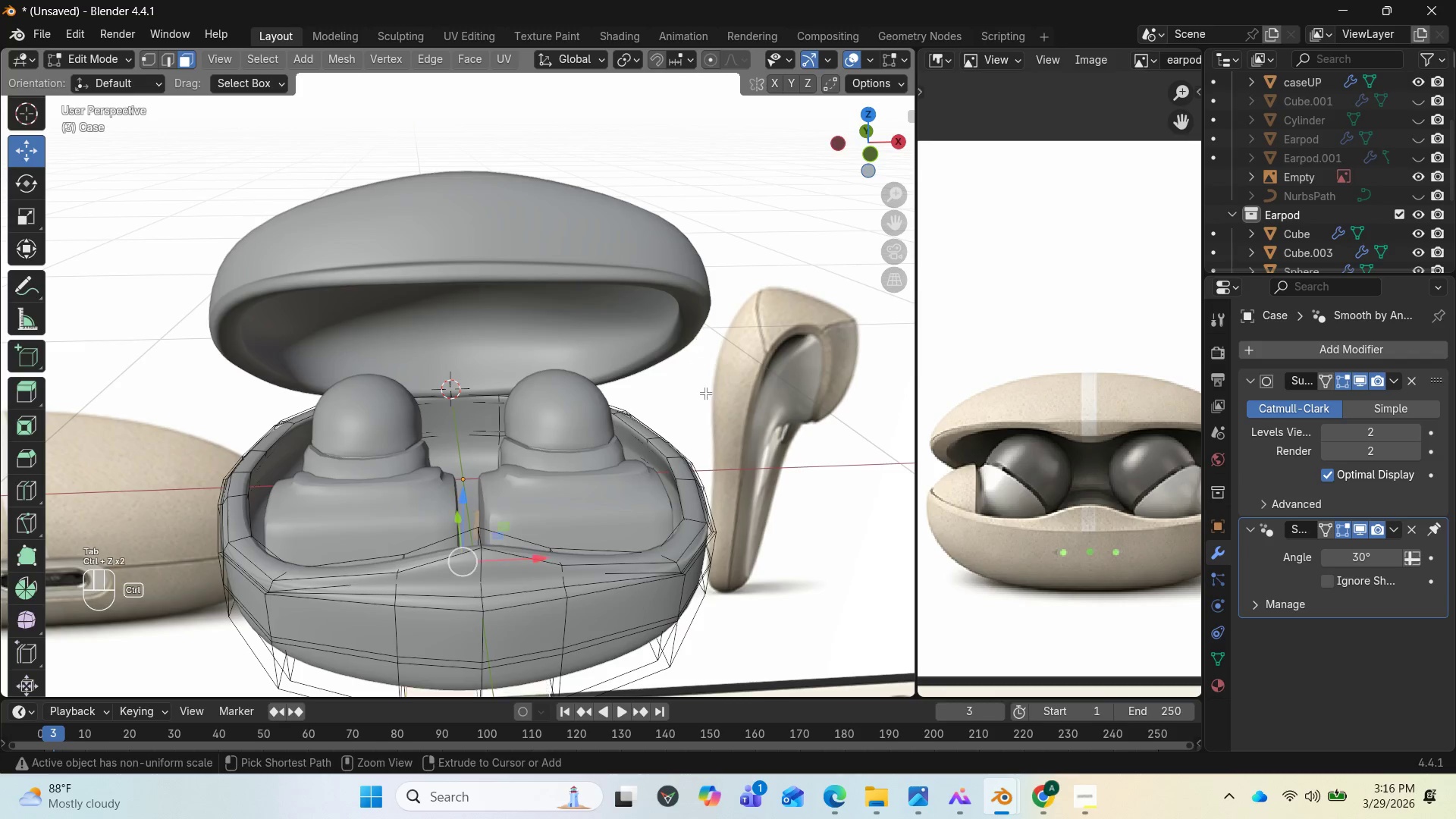 
key(Control+Z)
 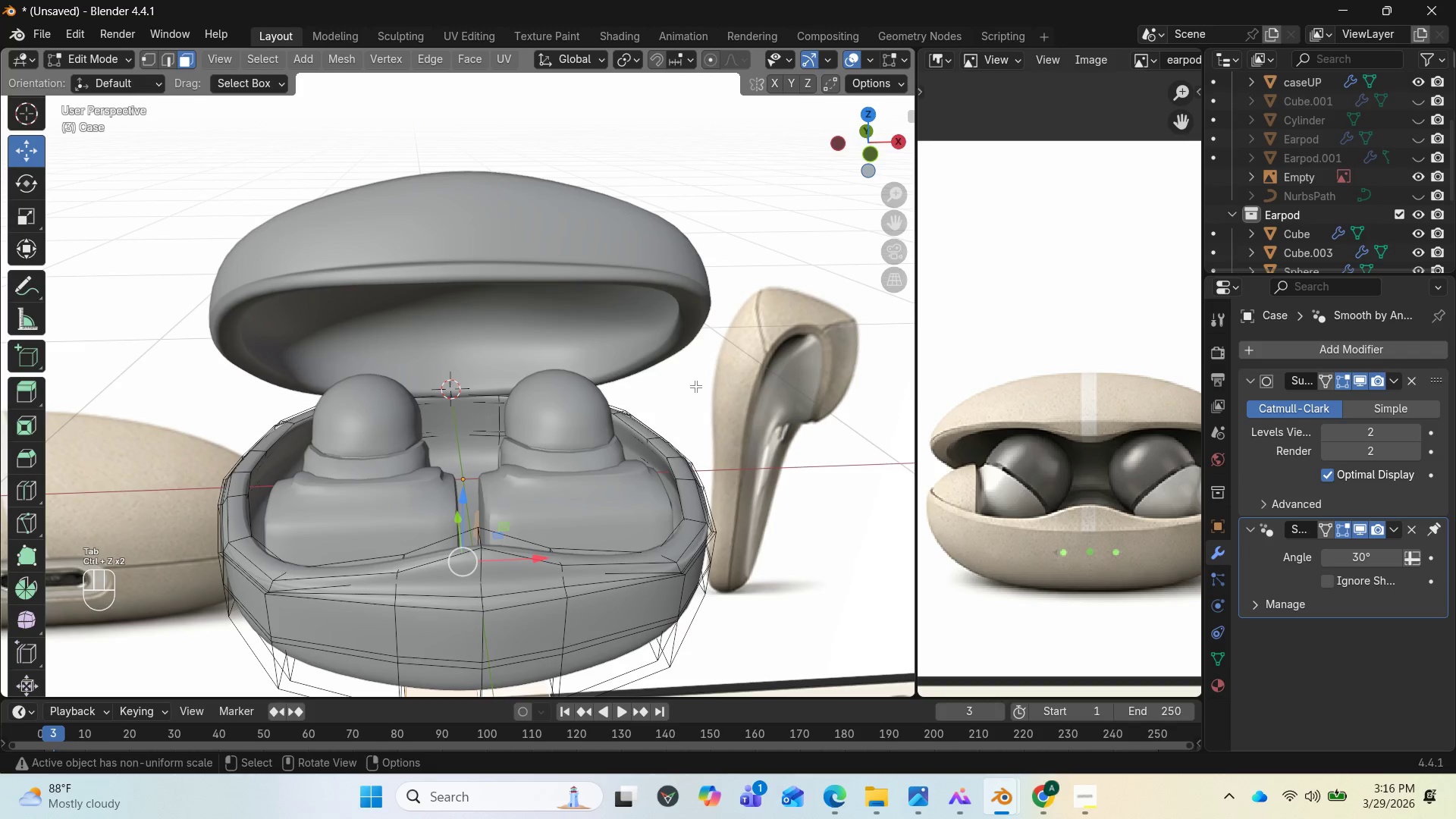 
key(Tab)
 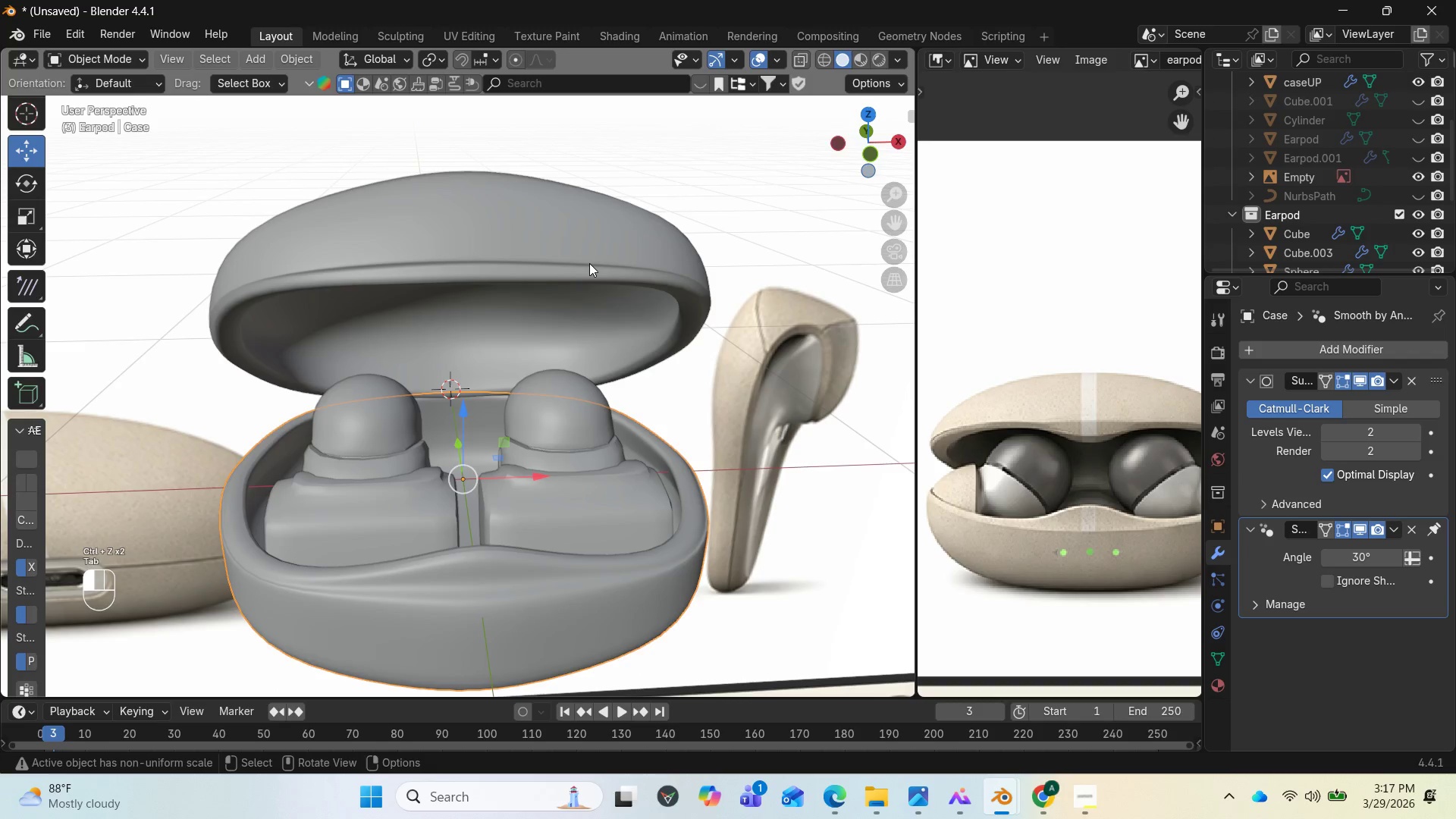 
left_click([589, 263])
 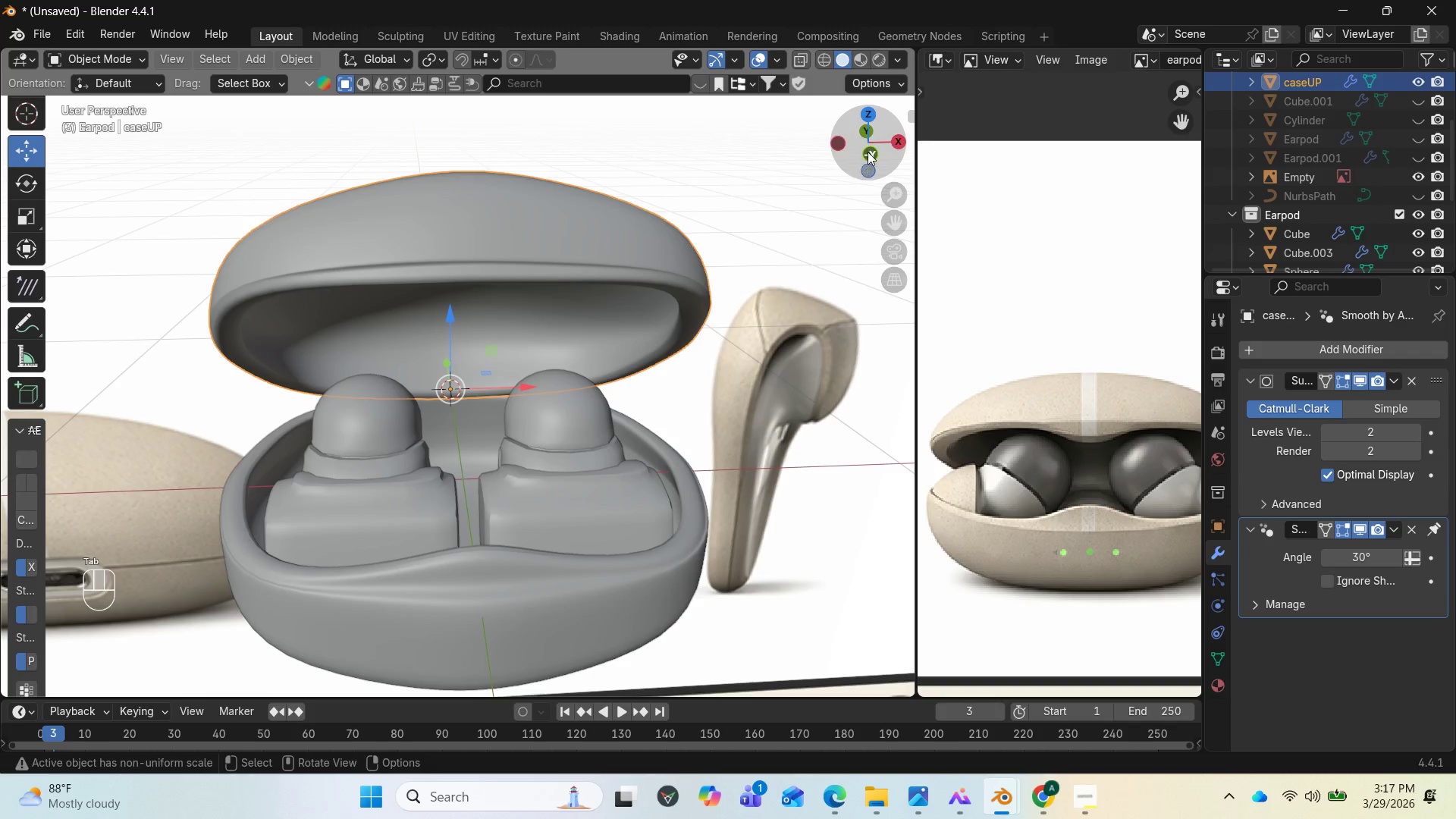 
left_click_drag(start_coordinate=[870, 148], to_coordinate=[86, 136])
 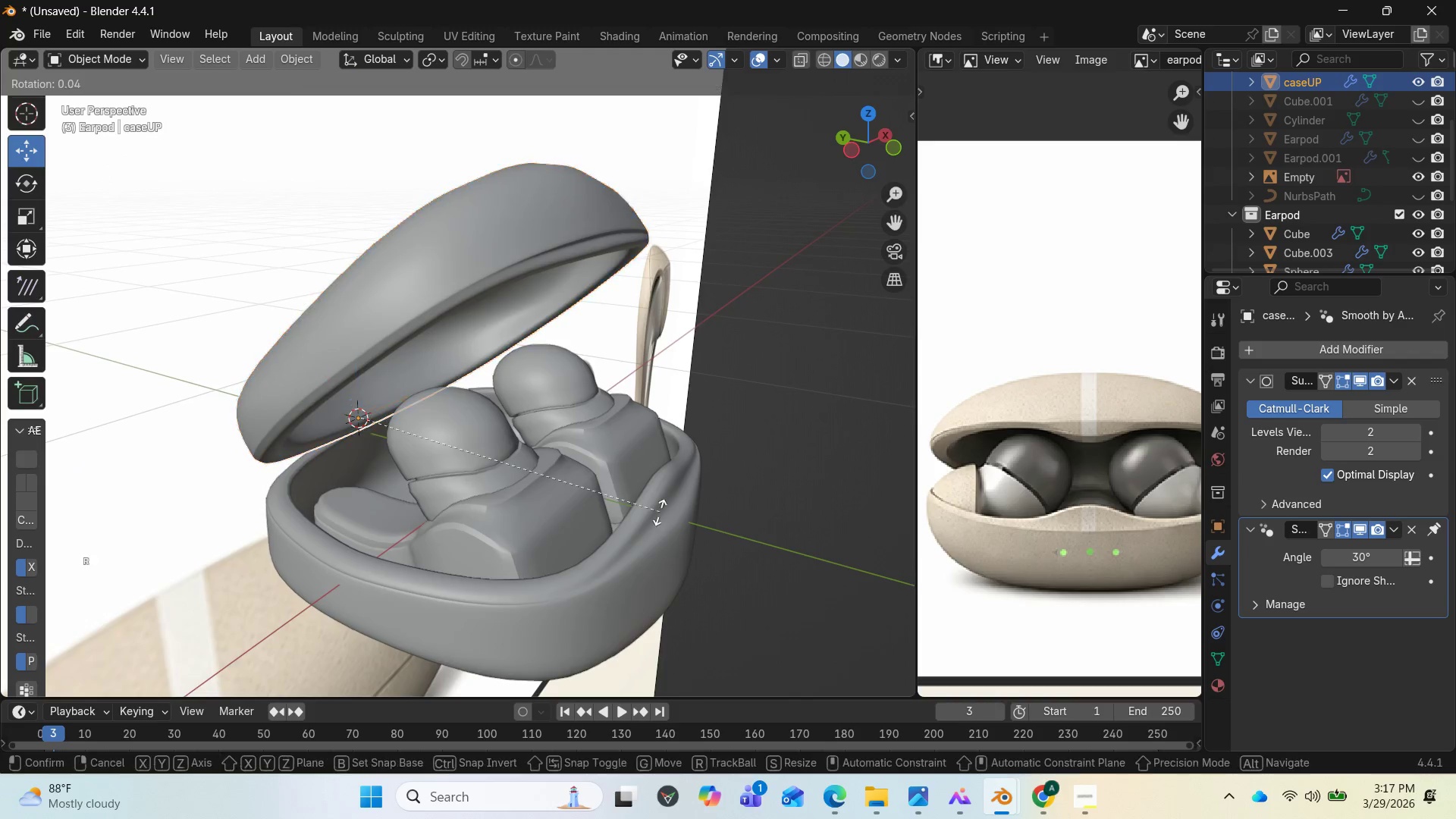 
type(RX)
 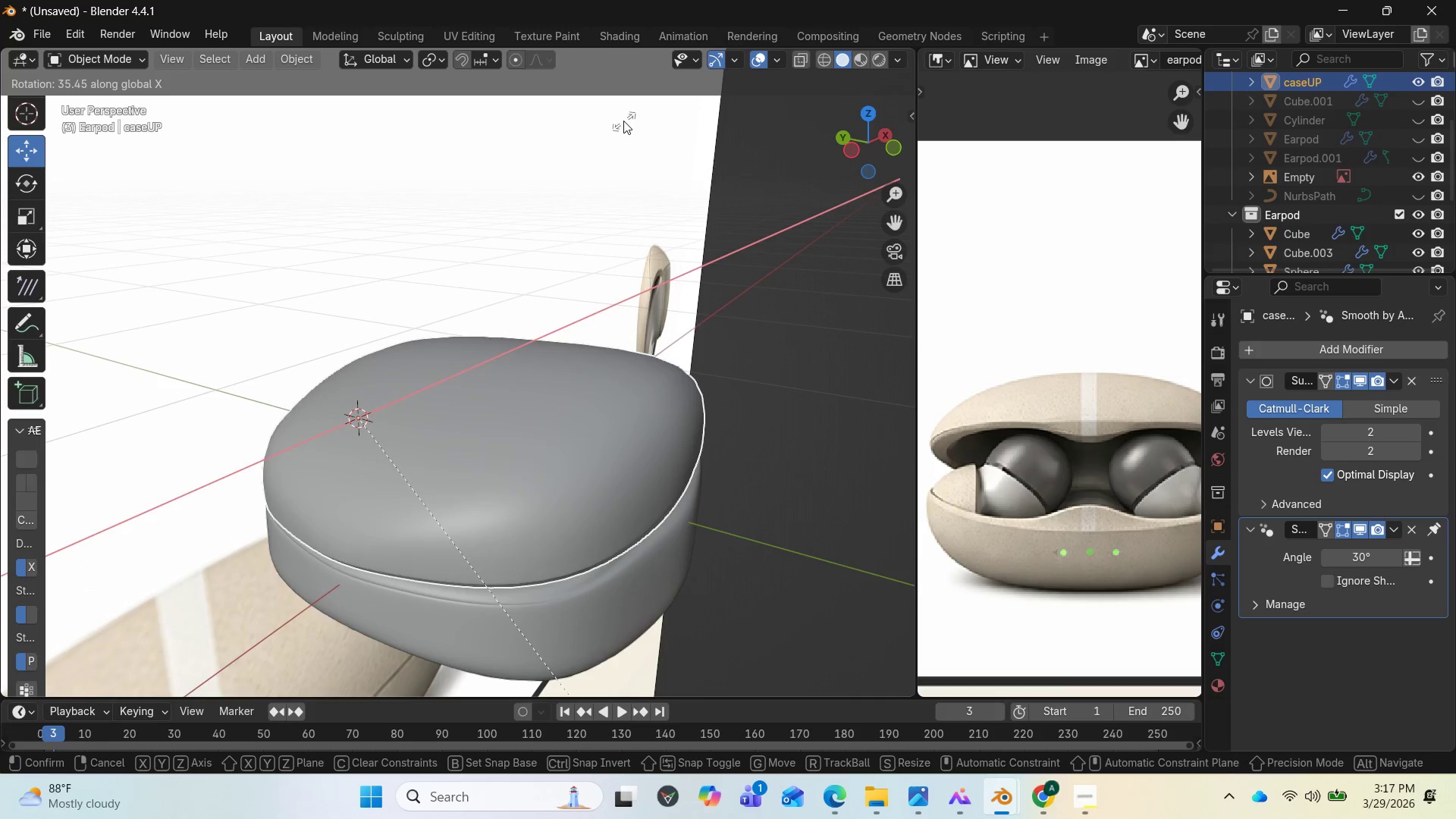 
left_click([623, 122])
 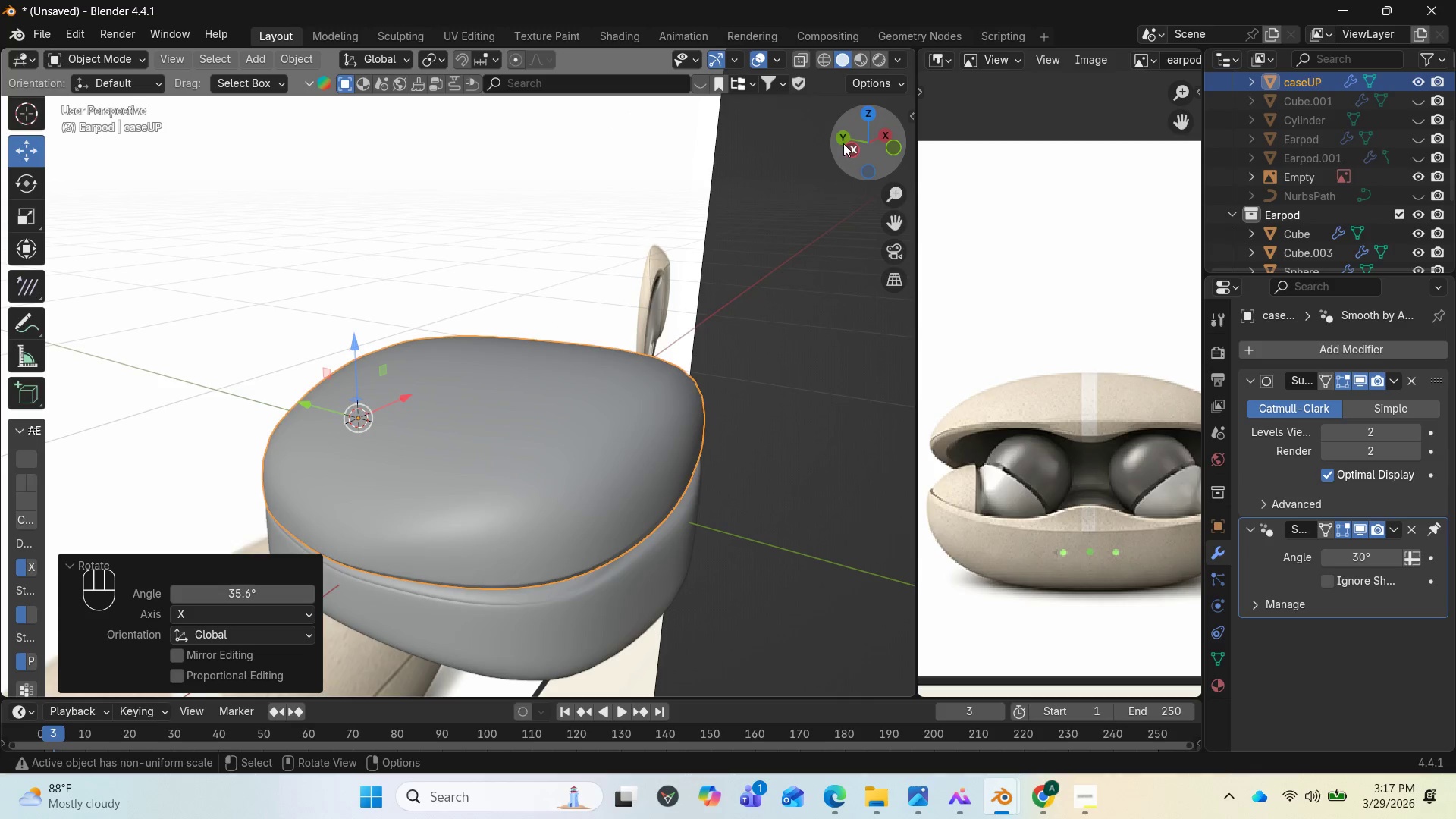 
left_click_drag(start_coordinate=[843, 143], to_coordinate=[830, 77])
 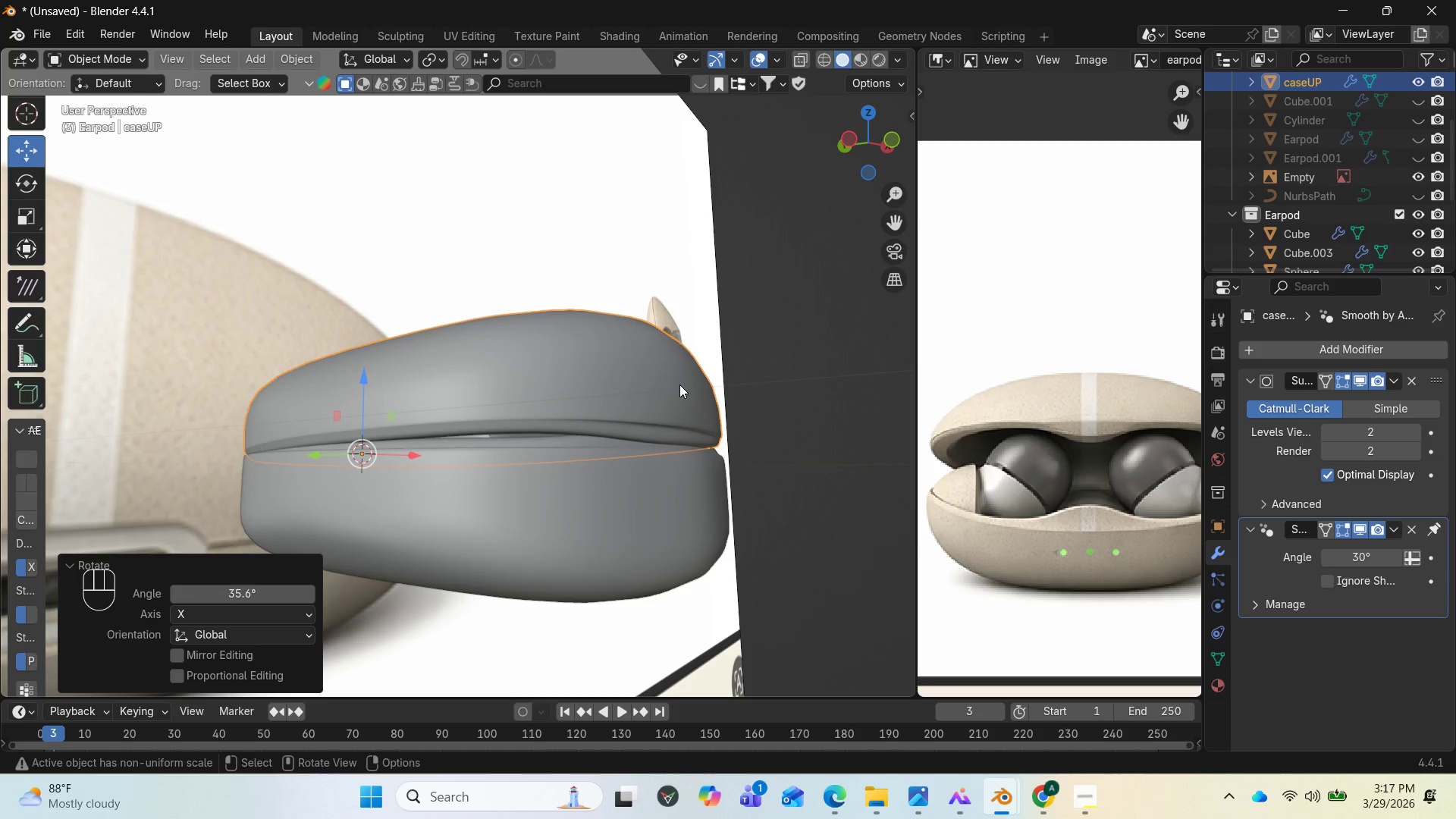 
wait(12.7)
 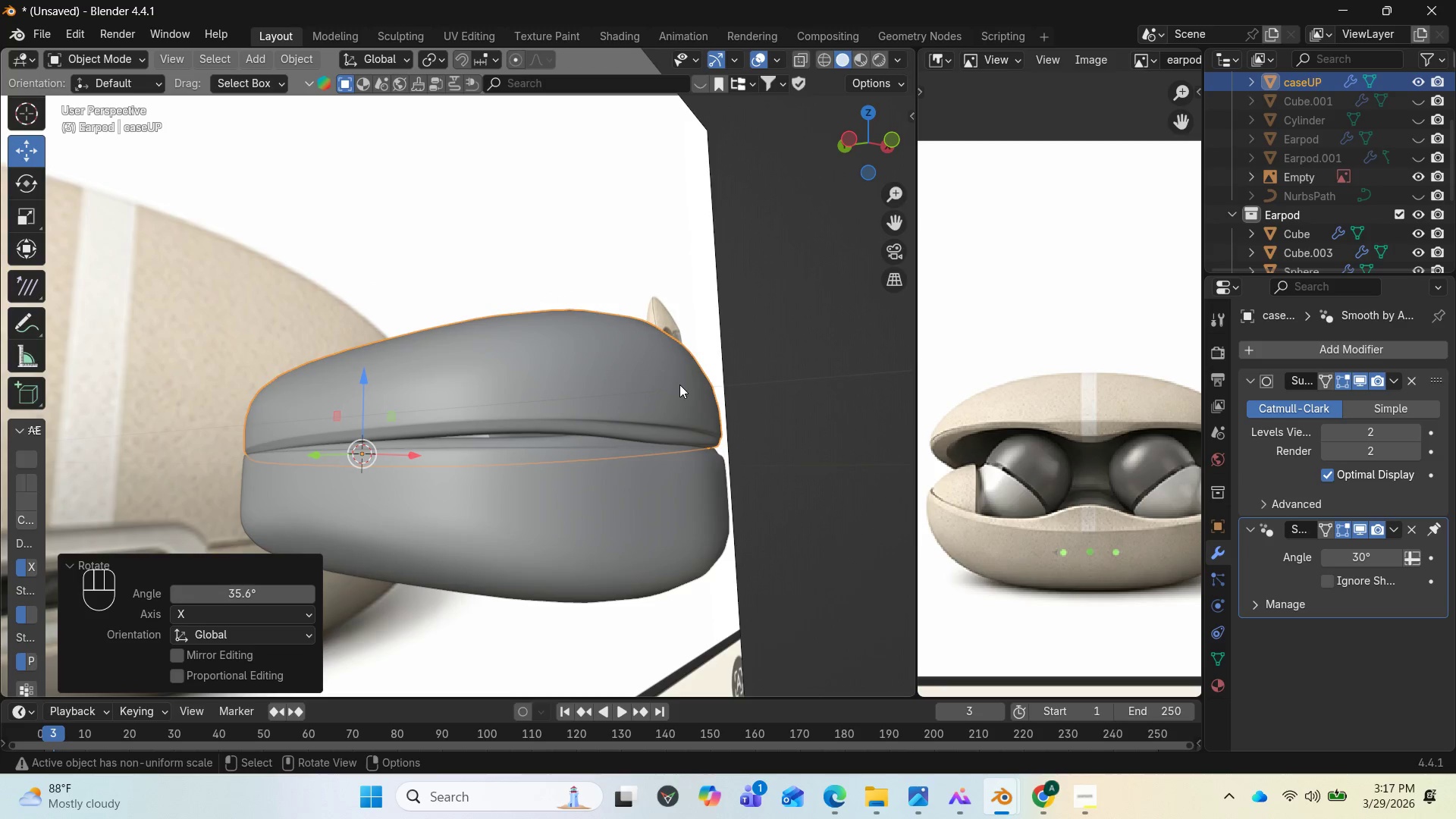 
scroll: coordinate [620, 384], scroll_direction: up, amount: 1.0
 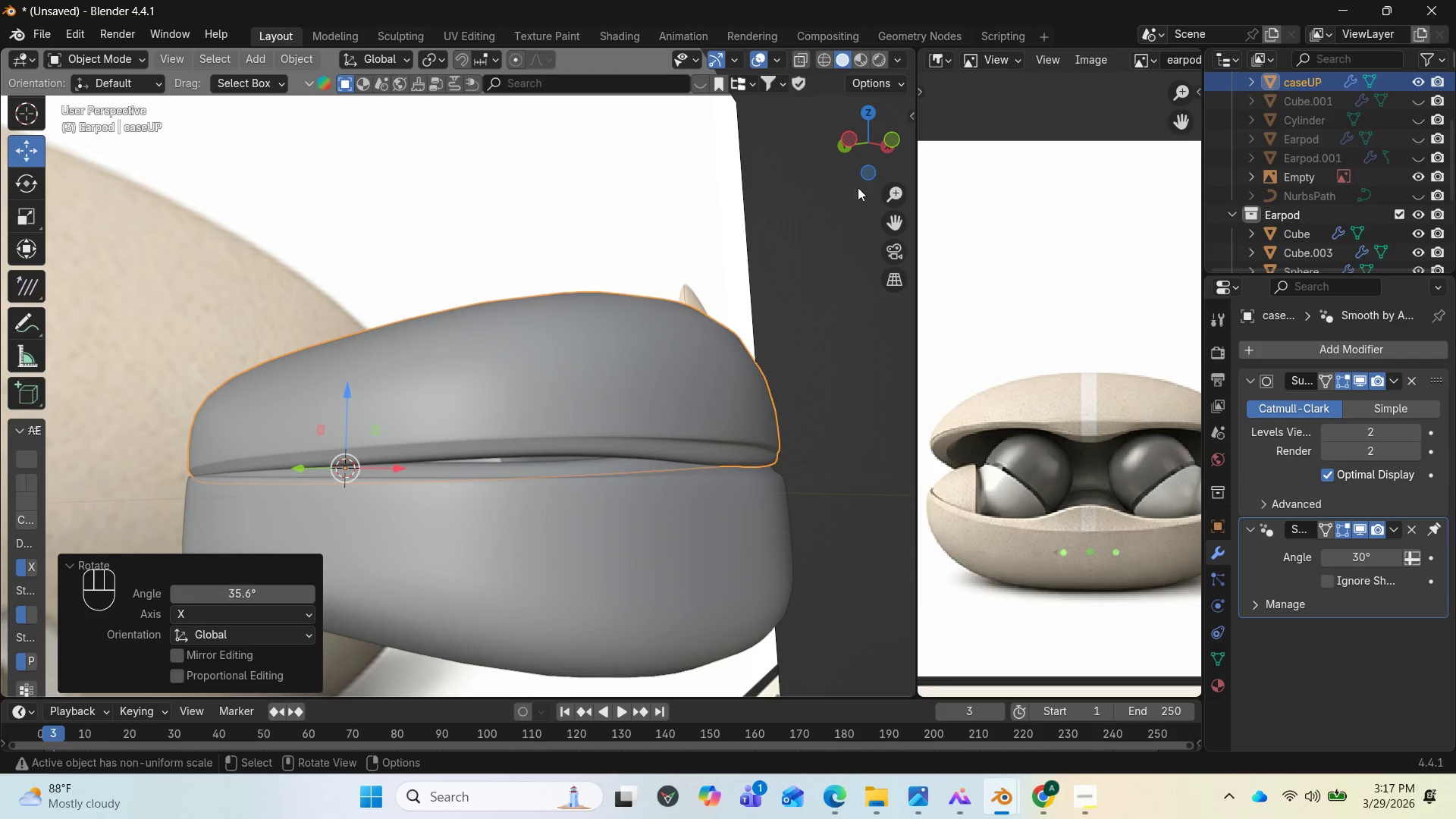 
left_click_drag(start_coordinate=[883, 158], to_coordinate=[789, 178])
 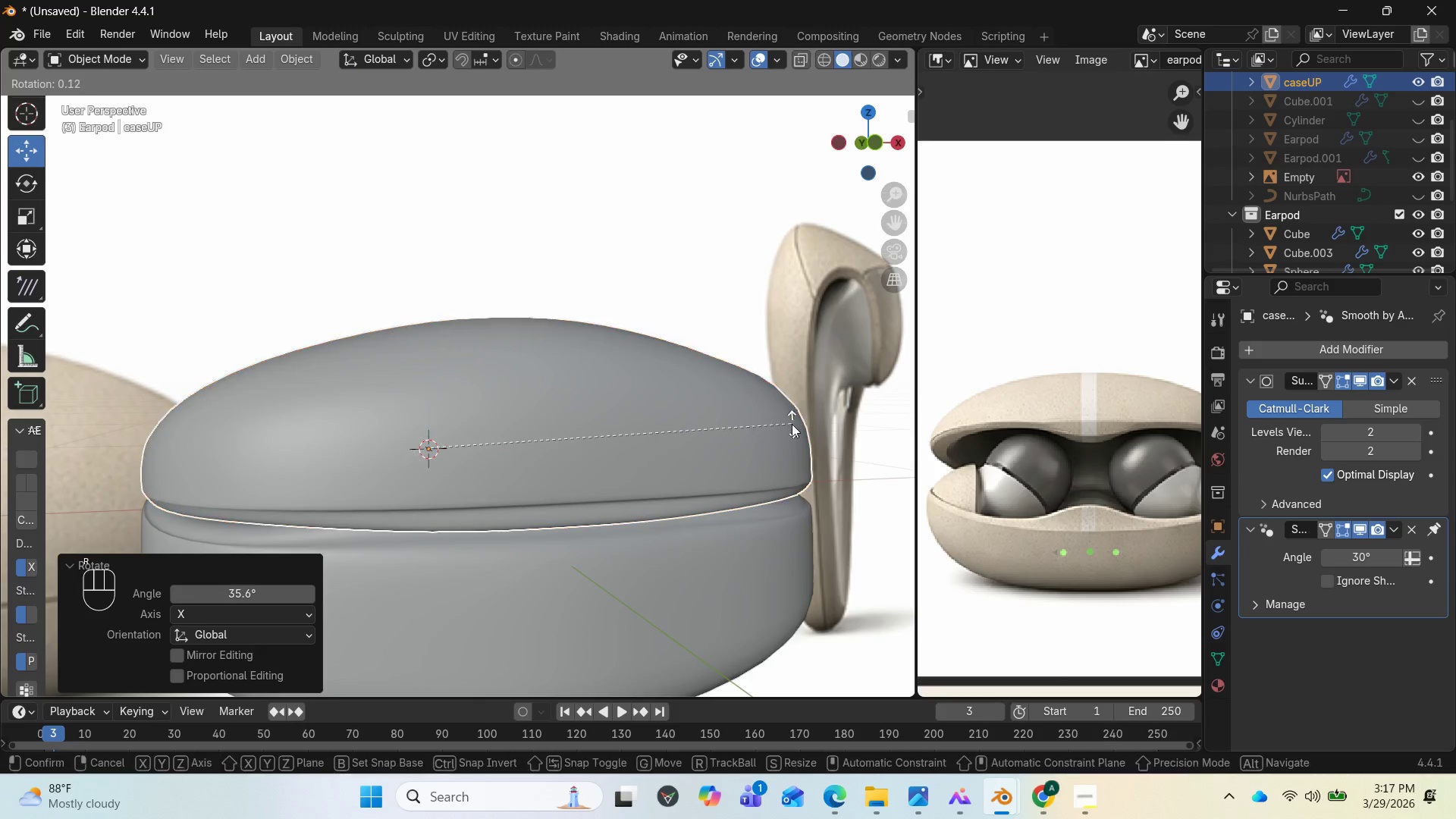 
type(RX)
 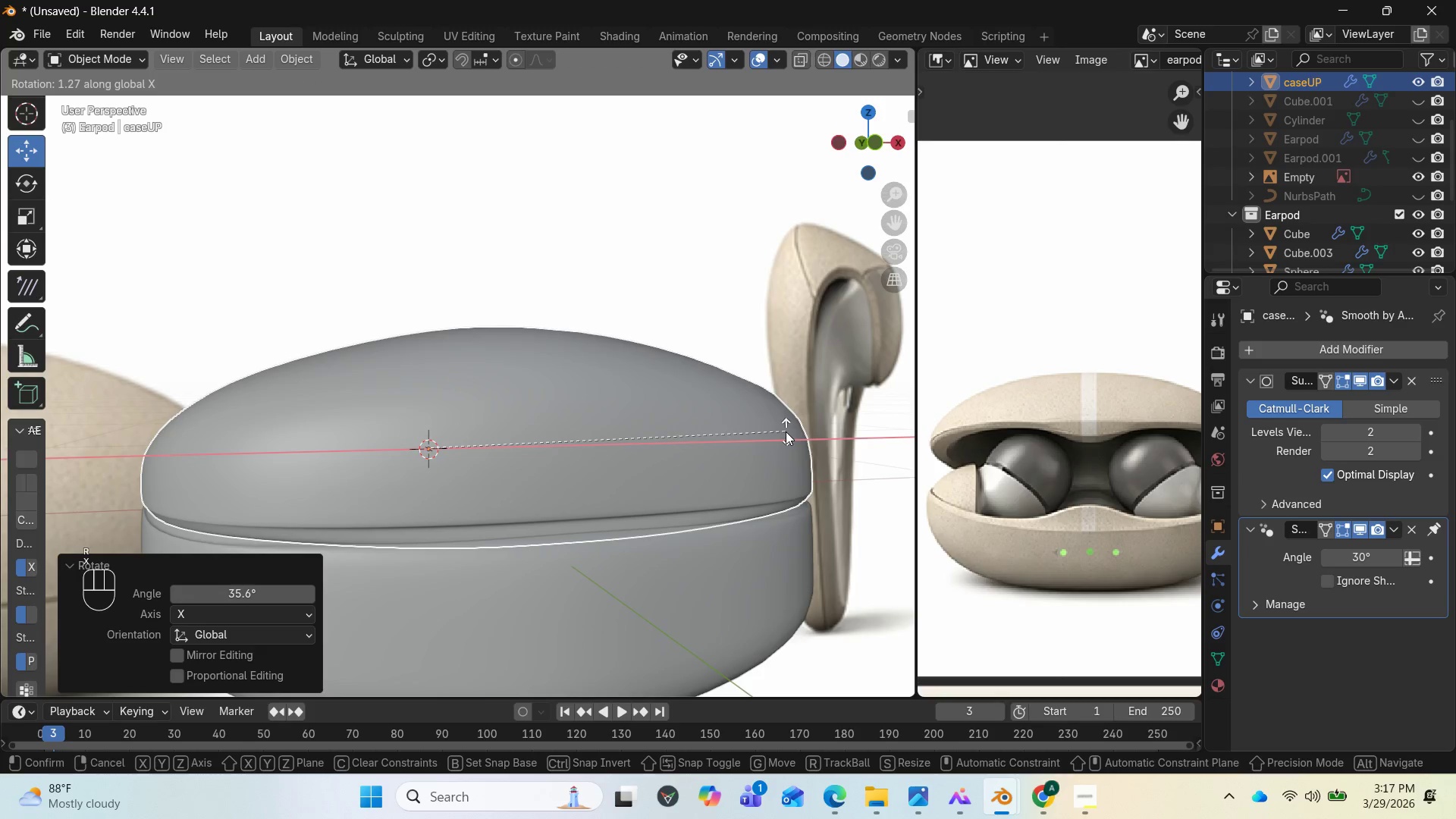 
left_click([786, 431])
 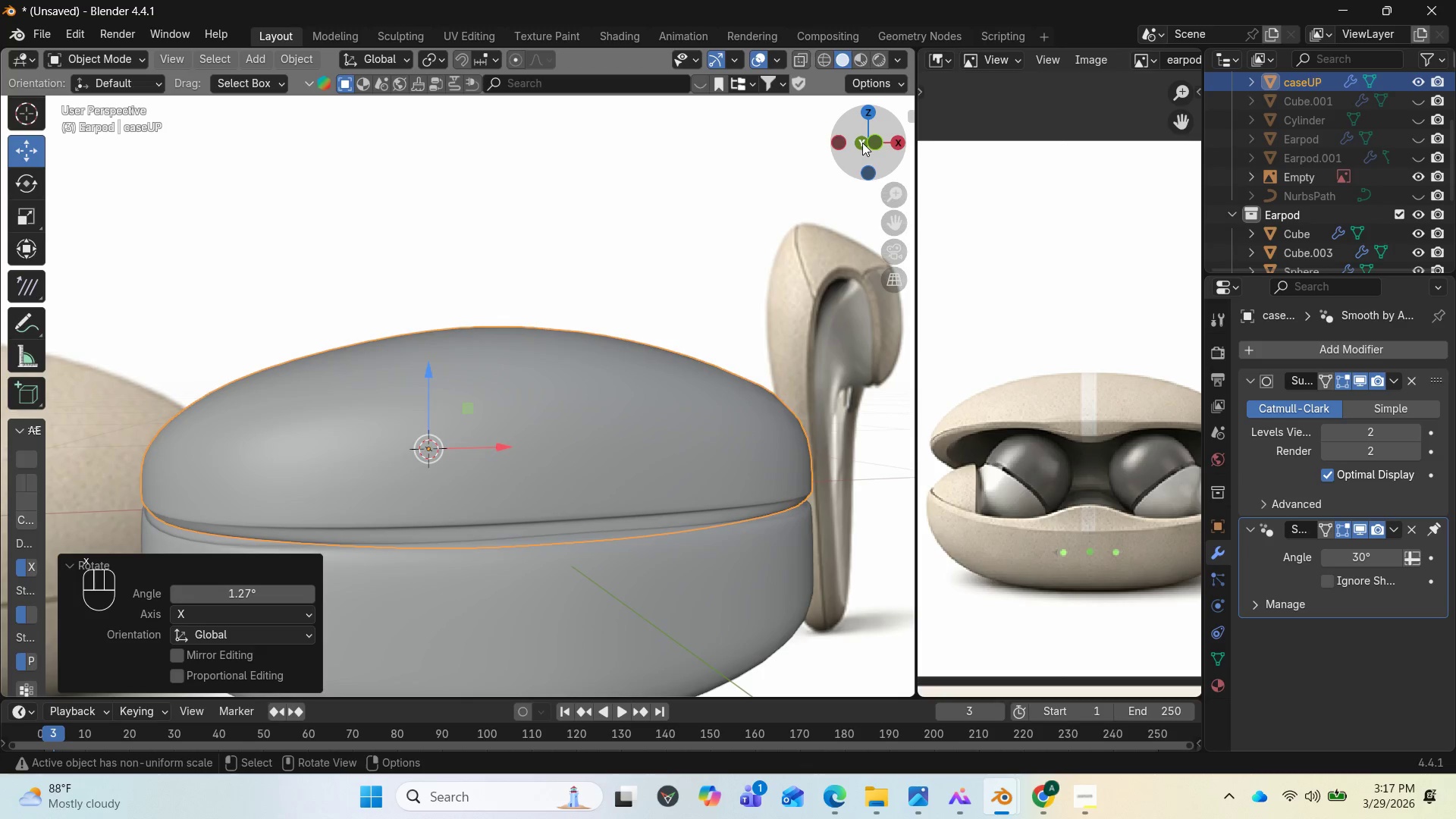 
left_click_drag(start_coordinate=[862, 143], to_coordinate=[899, 135])
 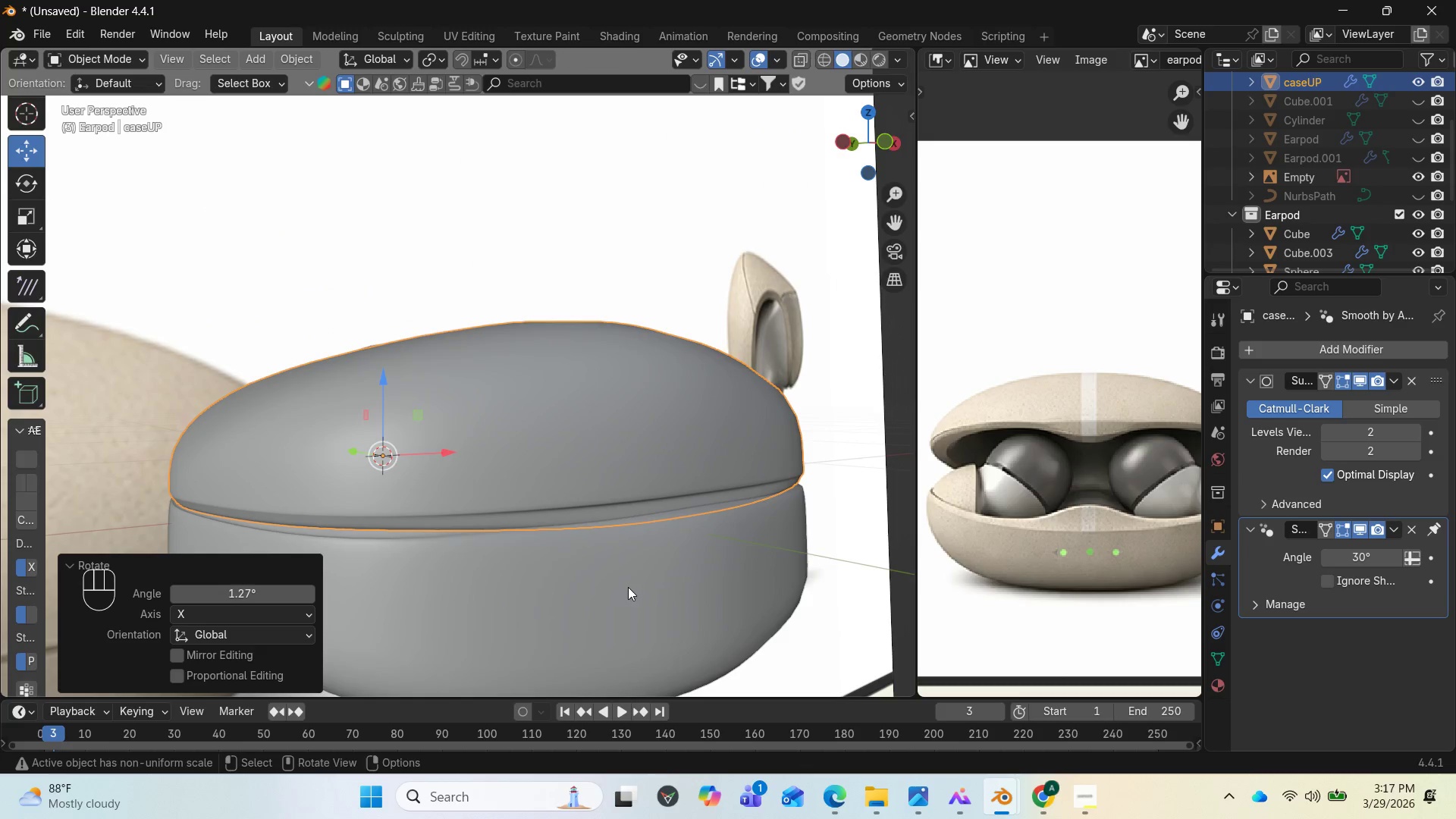 
hold_key(key=ShiftLeft, duration=0.84)
left_click([626, 588])
 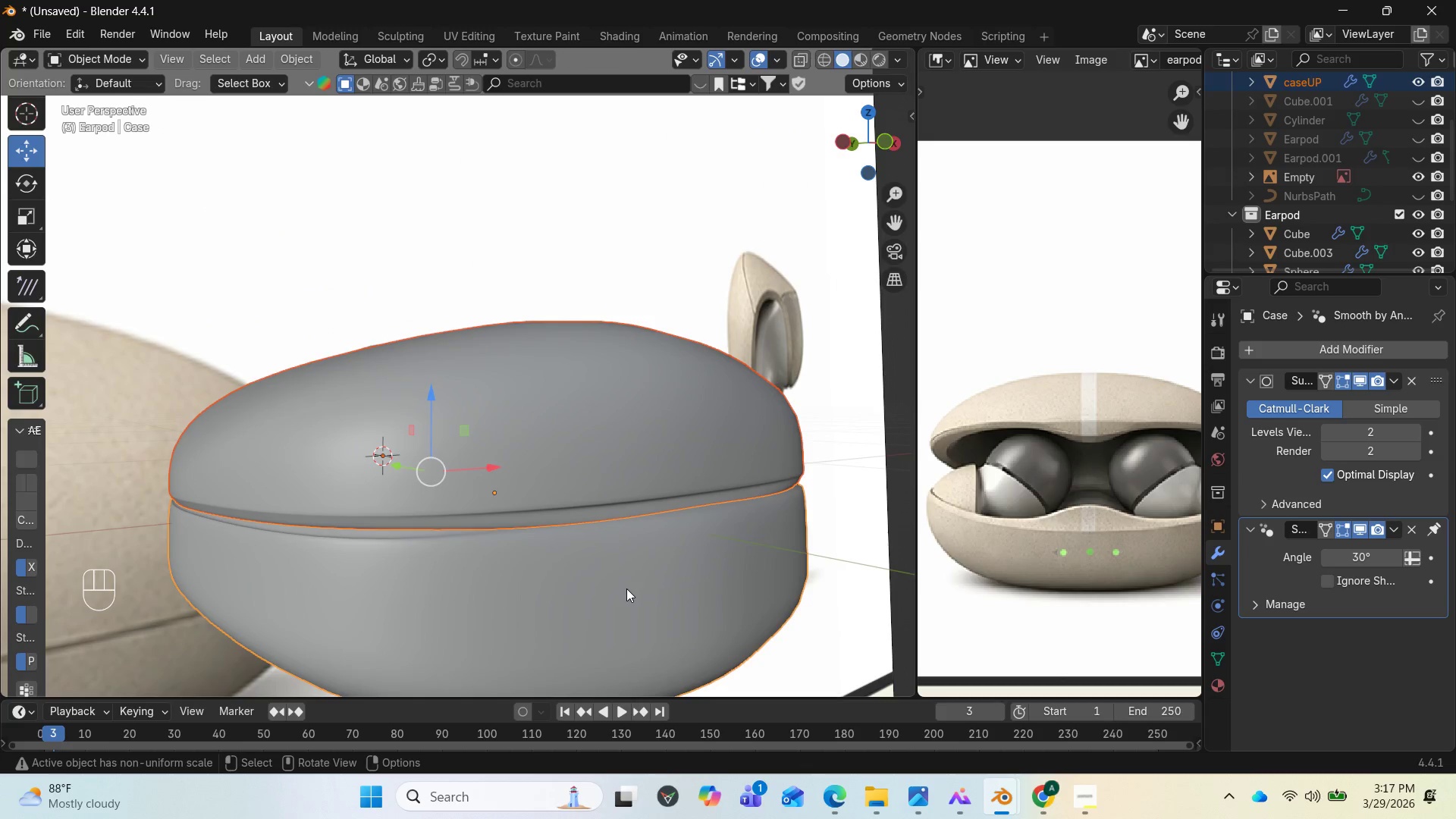 
hold_key(key=ControlLeft, duration=0.92)
 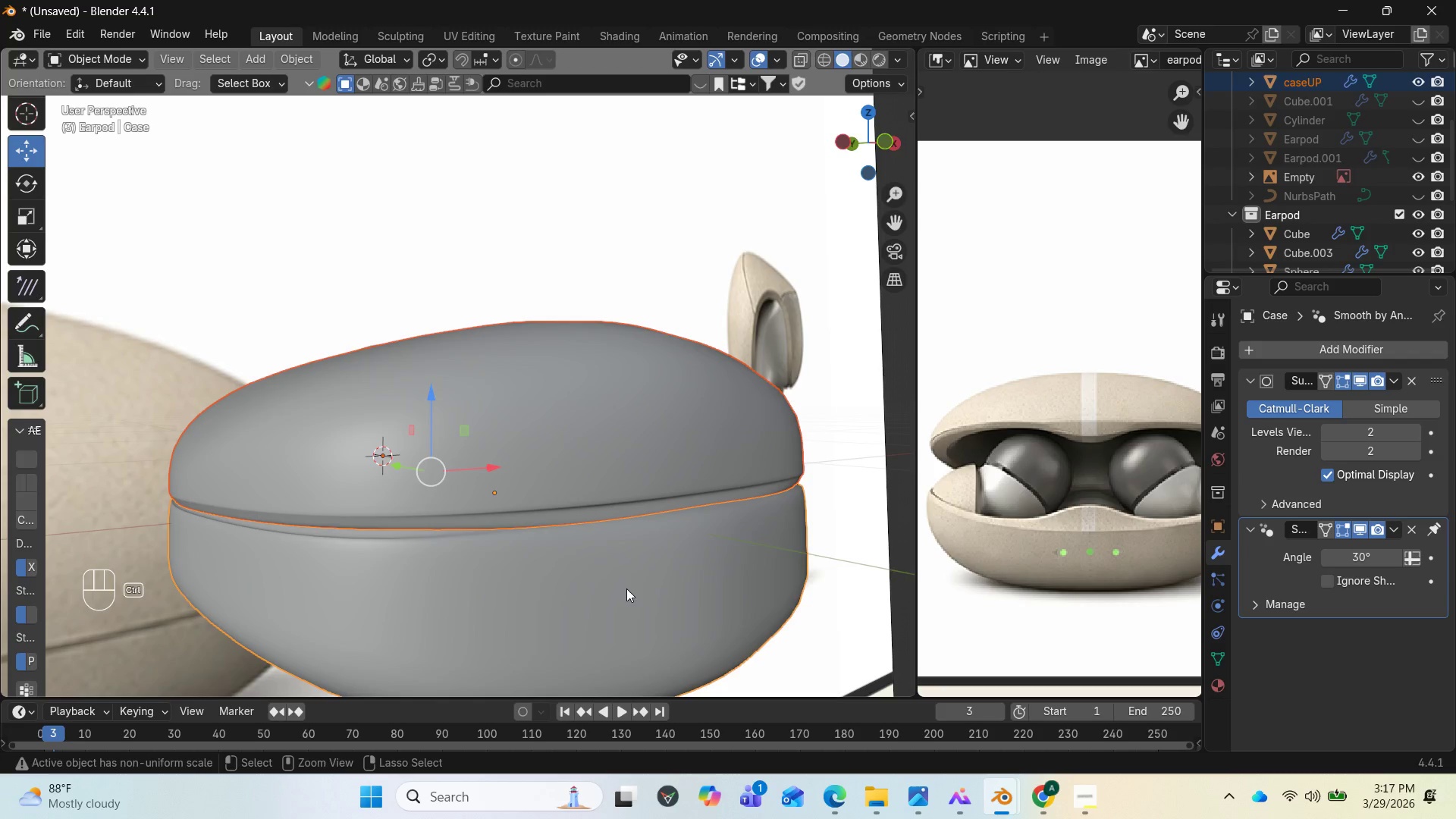 
hold_key(key=ControlLeft, duration=4.72)
 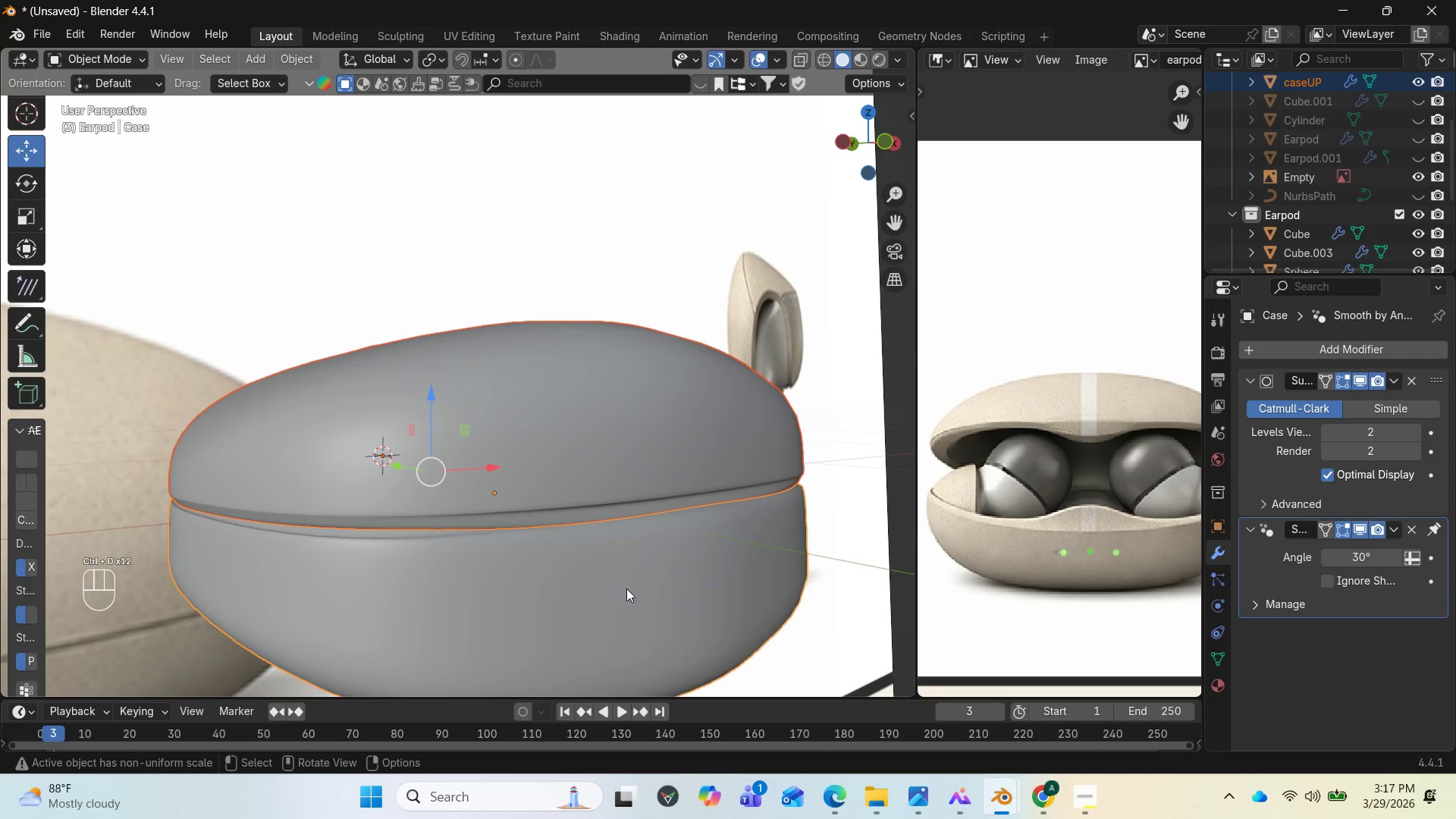 
hold_key(key=D, duration=1.25)
 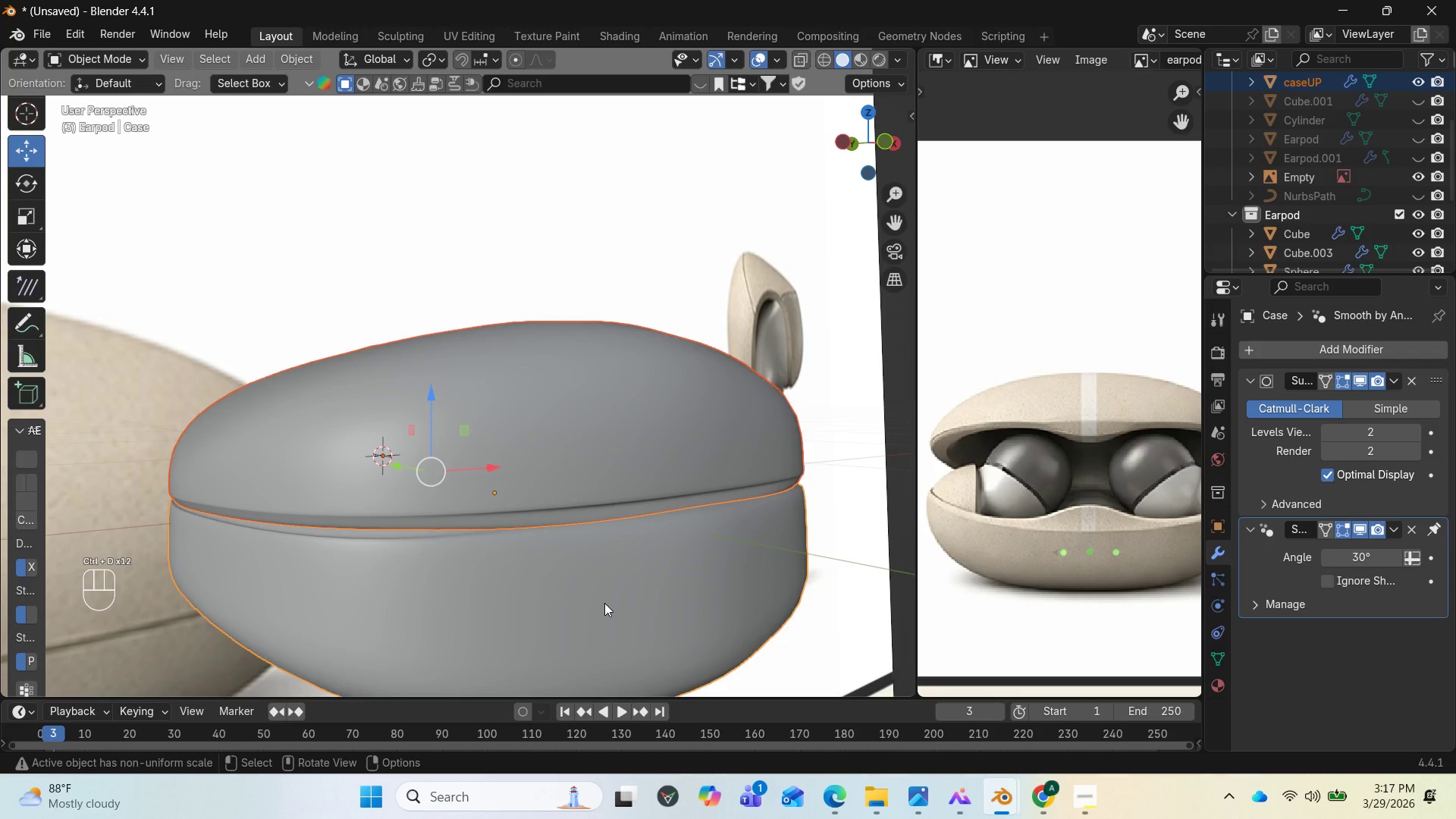 
scroll: coordinate [596, 594], scroll_direction: down, amount: 1.0
 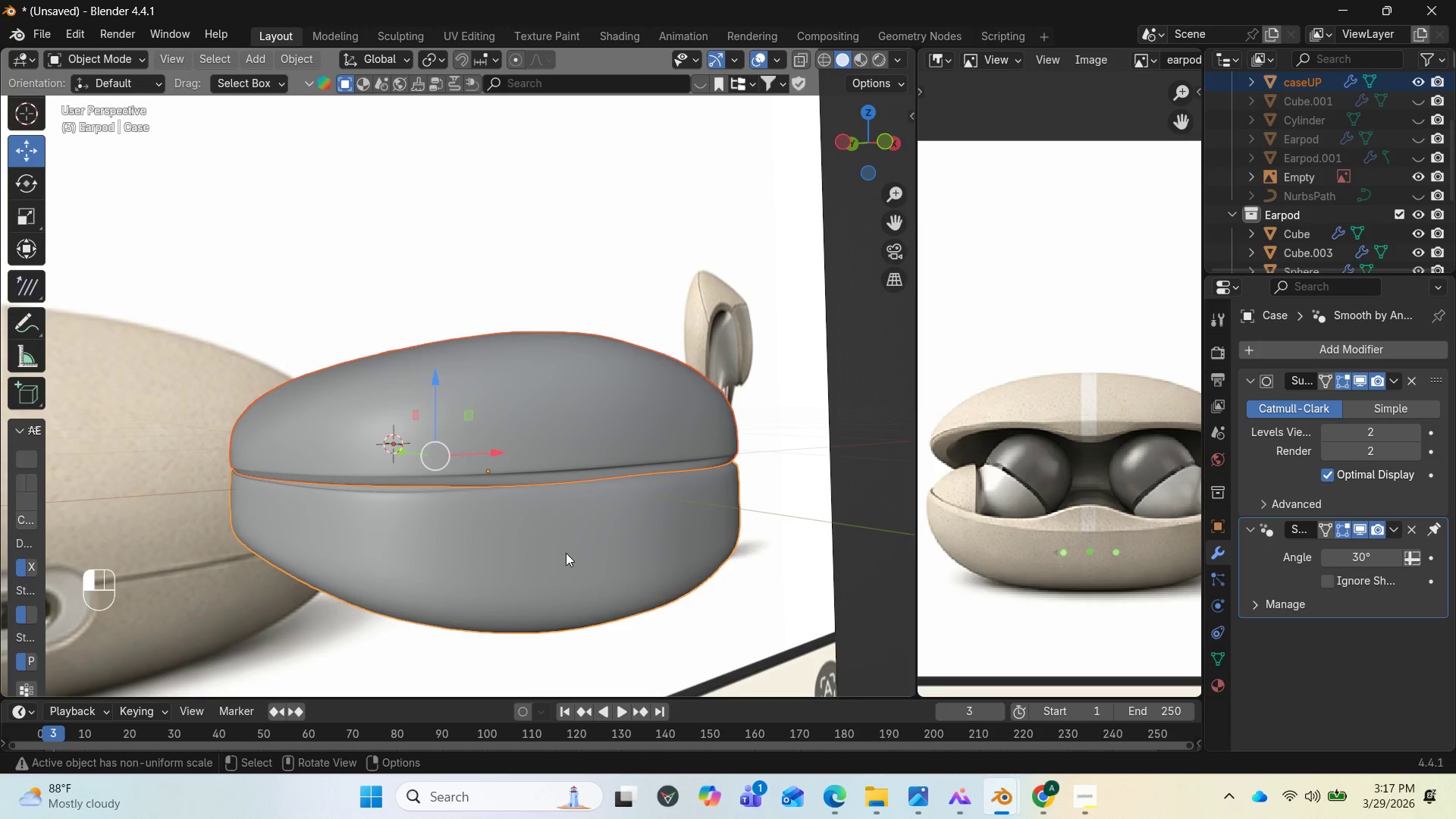 
left_click([566, 553])
 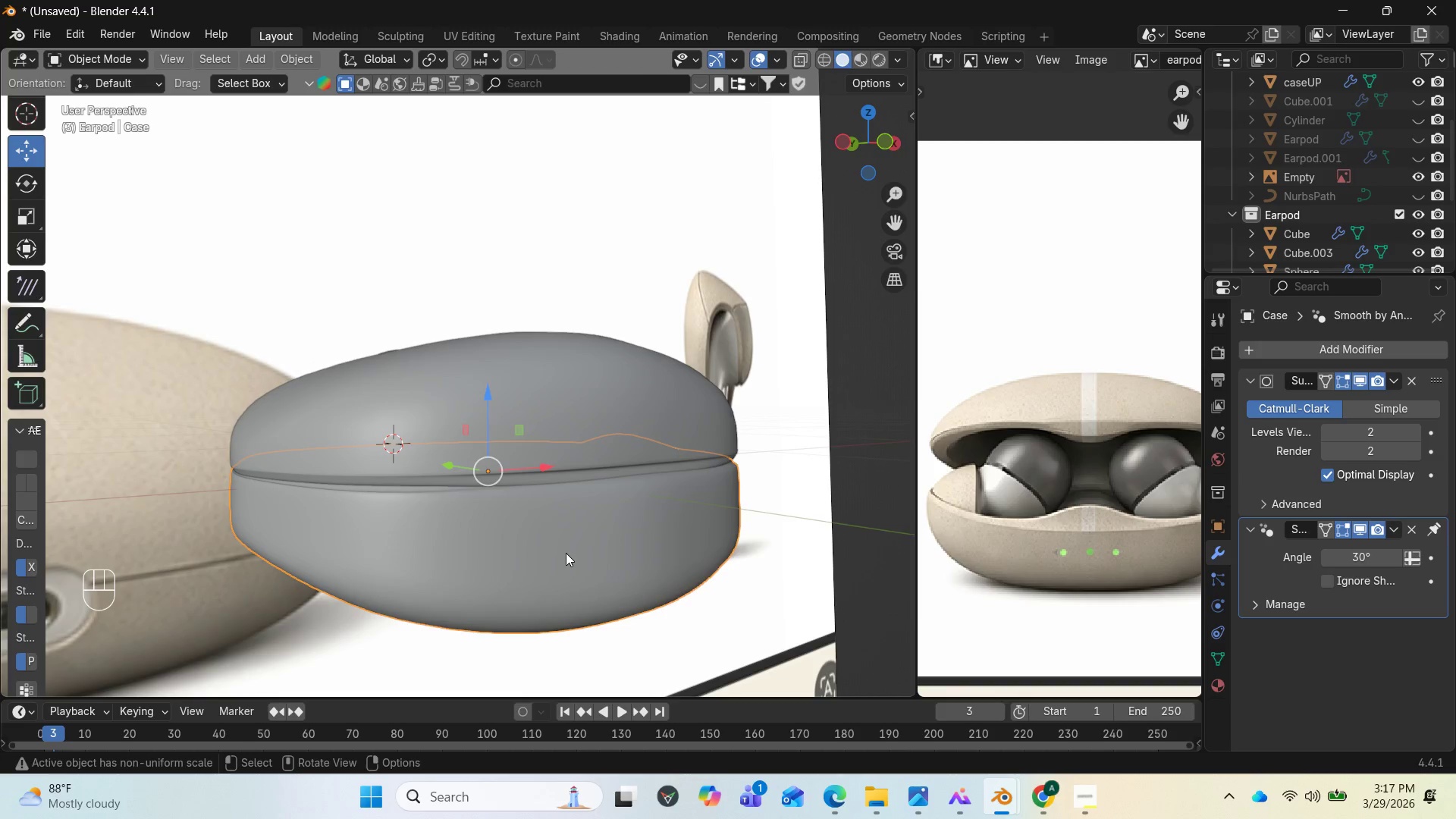 
hold_key(key=ShiftLeft, duration=2.23)
 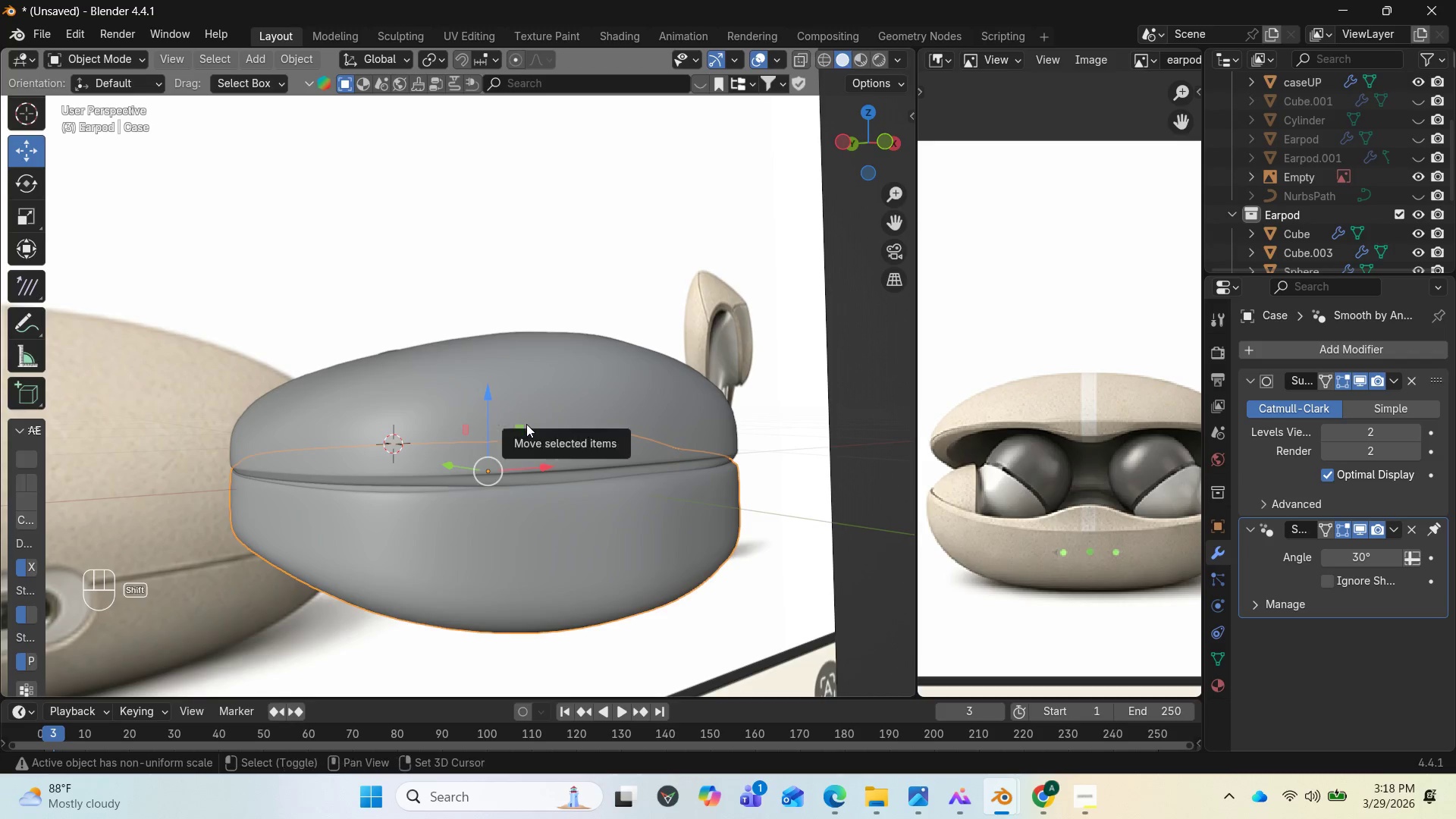 
hold_key(key=ShiftLeft, duration=1.0)
left_click([526, 424])
 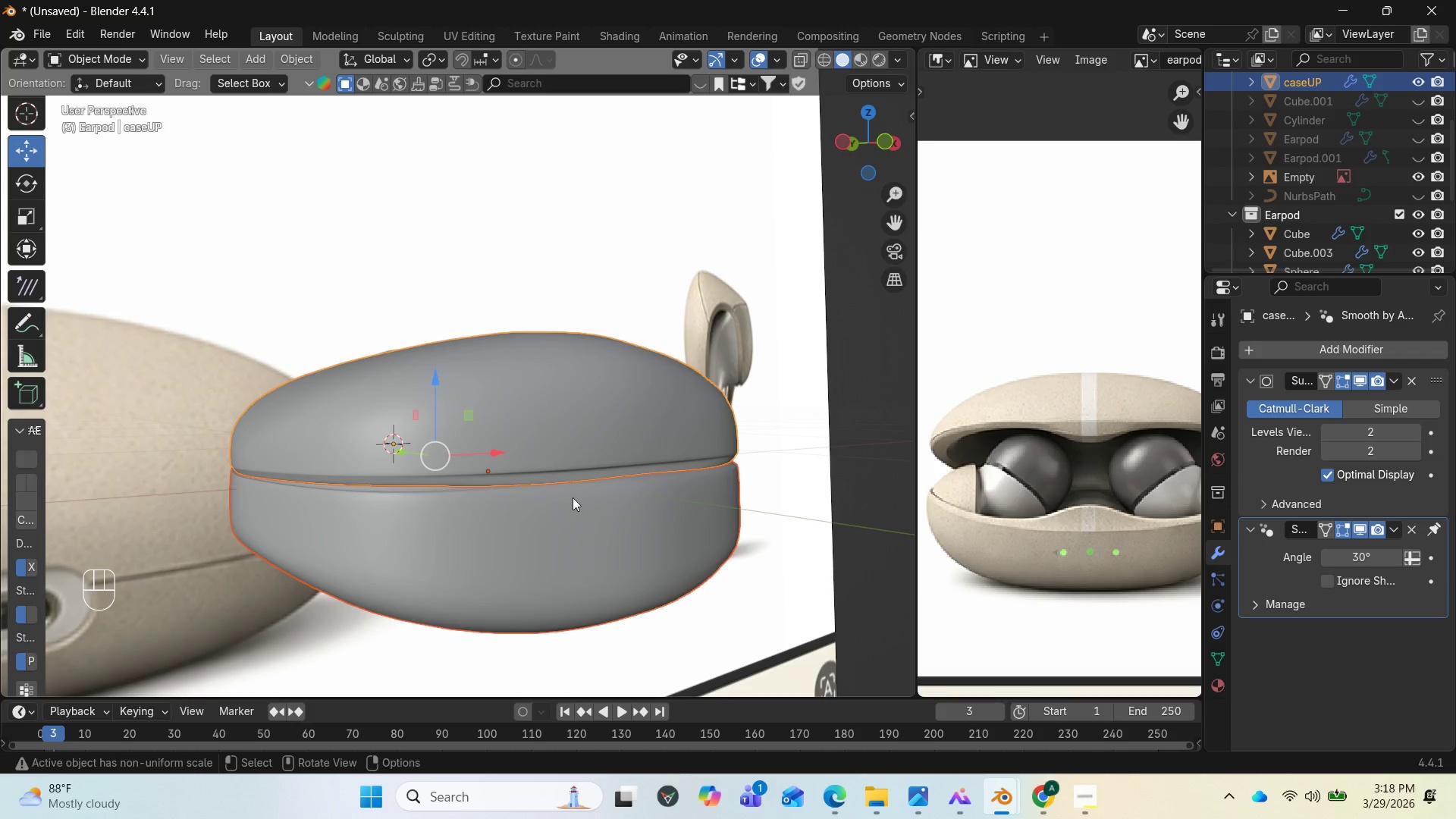 
key(Shift+D)
 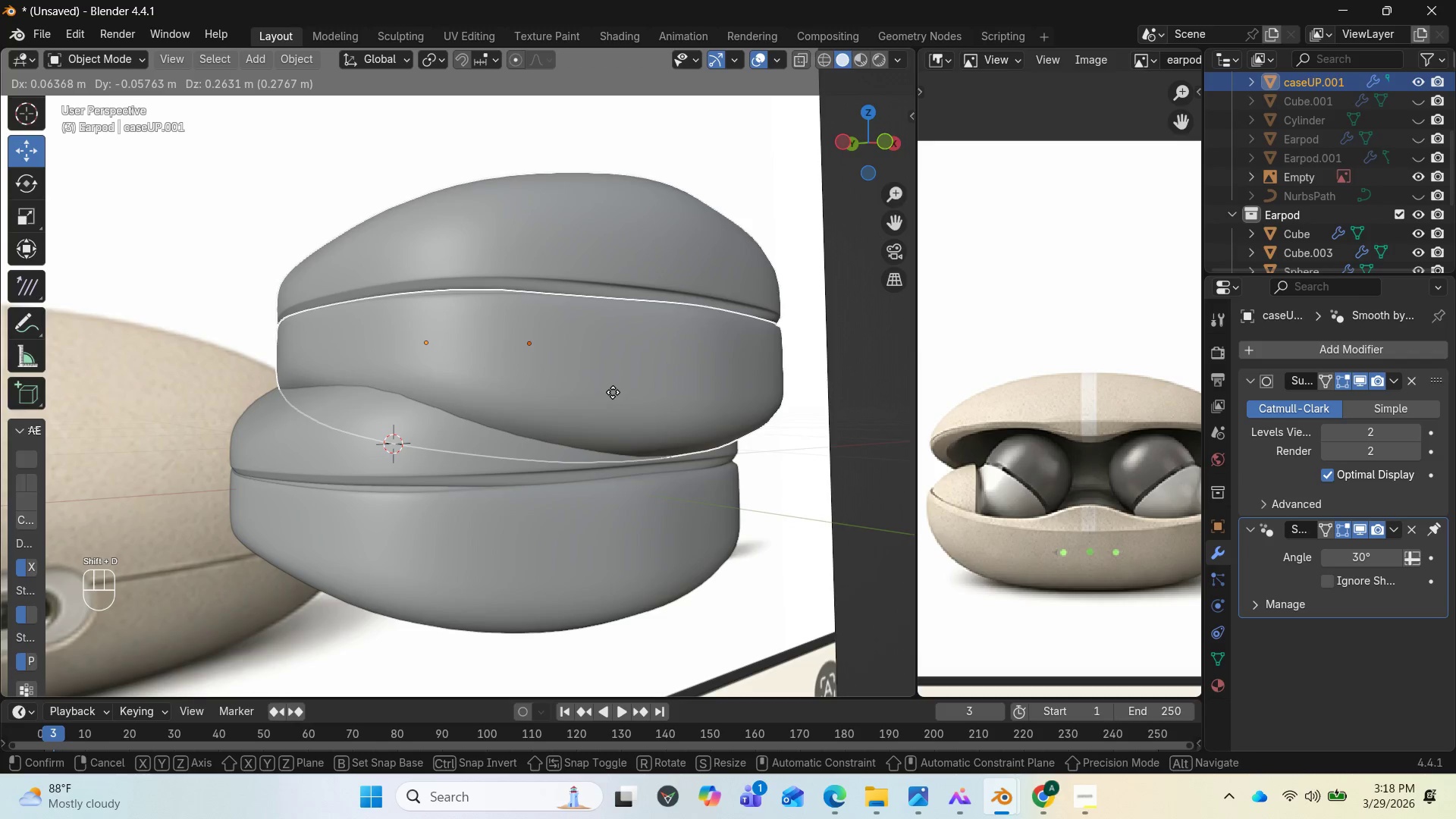 
right_click([613, 392])
 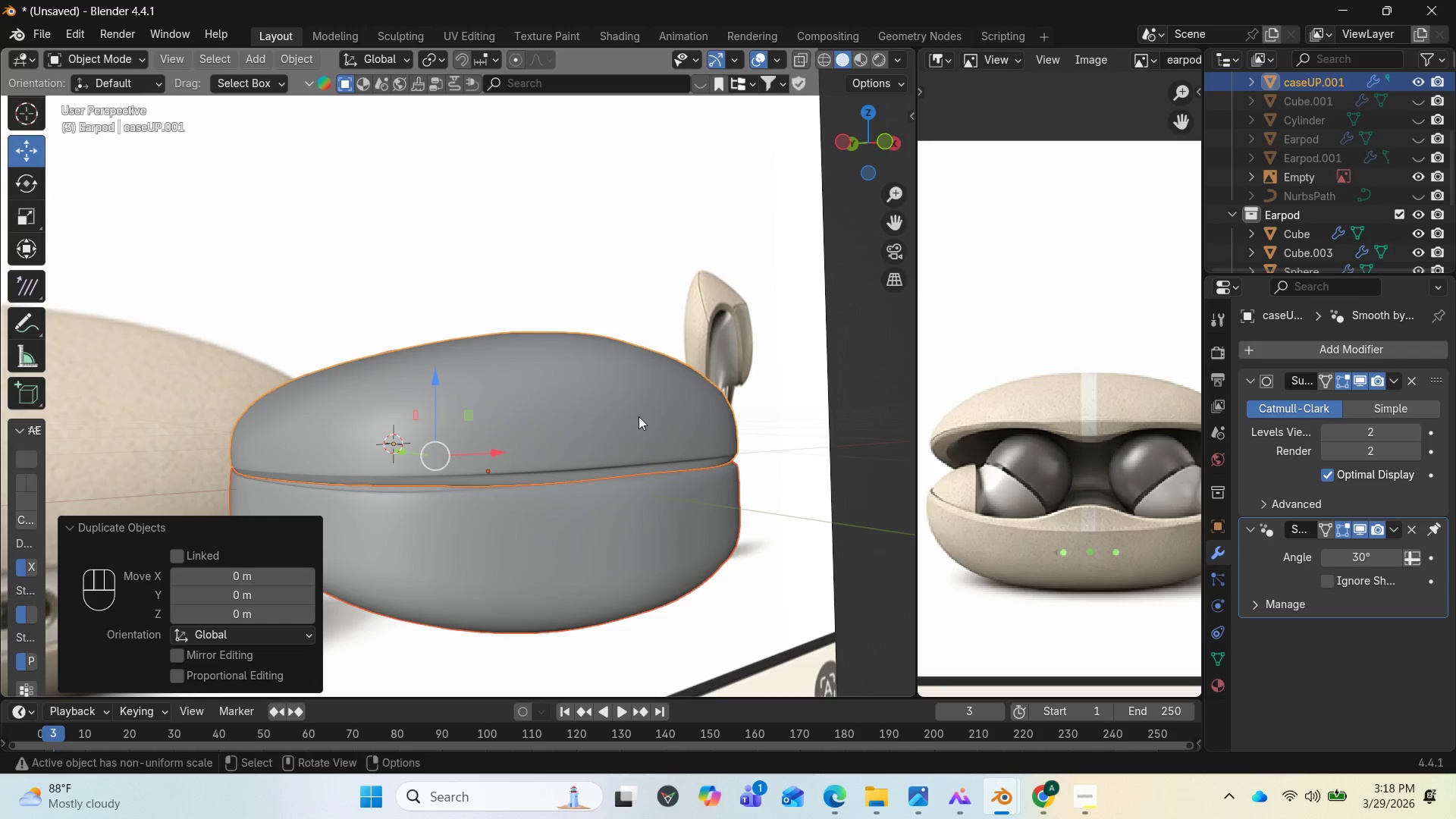 
key(M)
 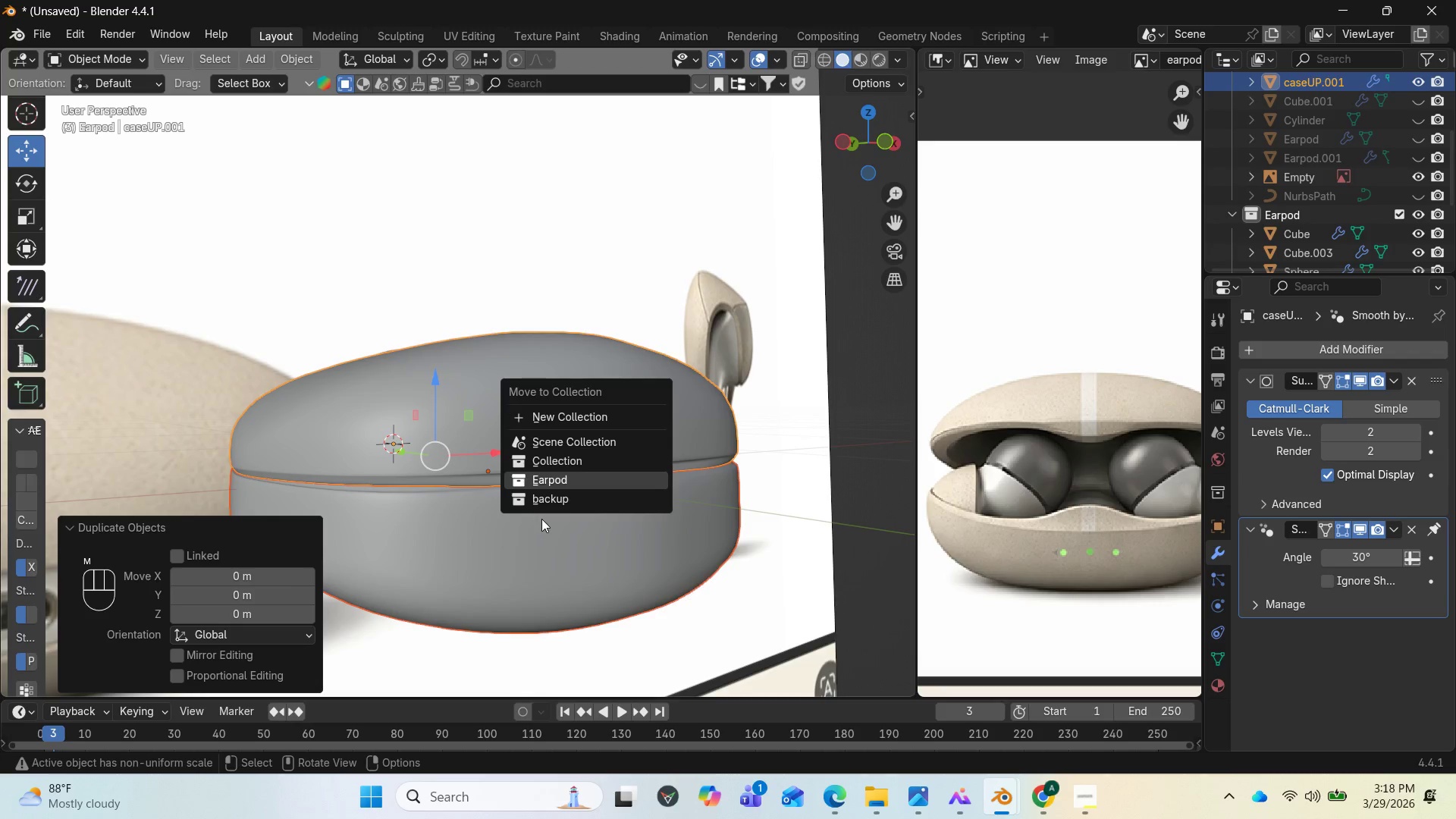 
left_click([535, 499])
 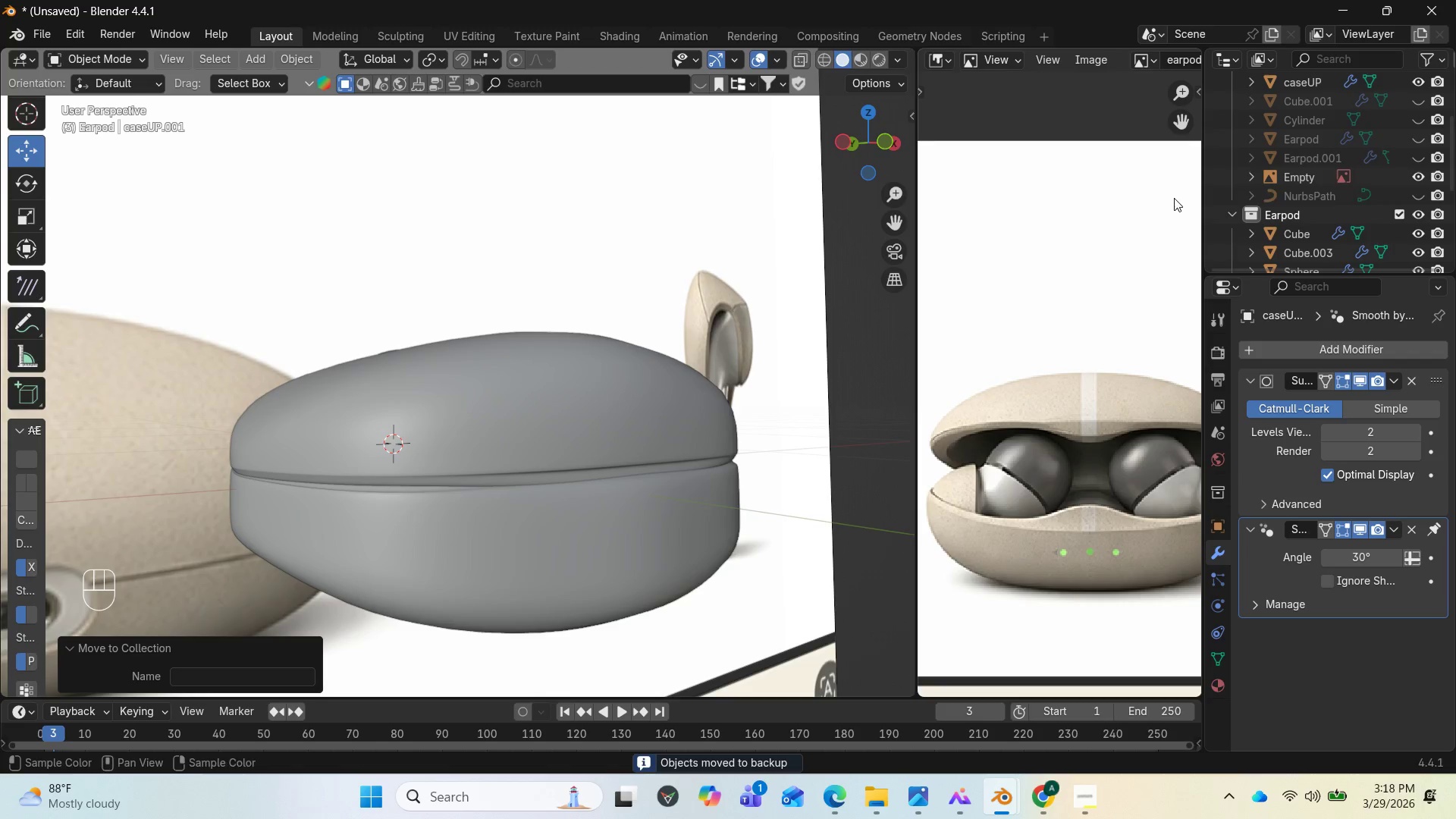 
scroll: coordinate [1260, 187], scroll_direction: down, amount: 3.0
 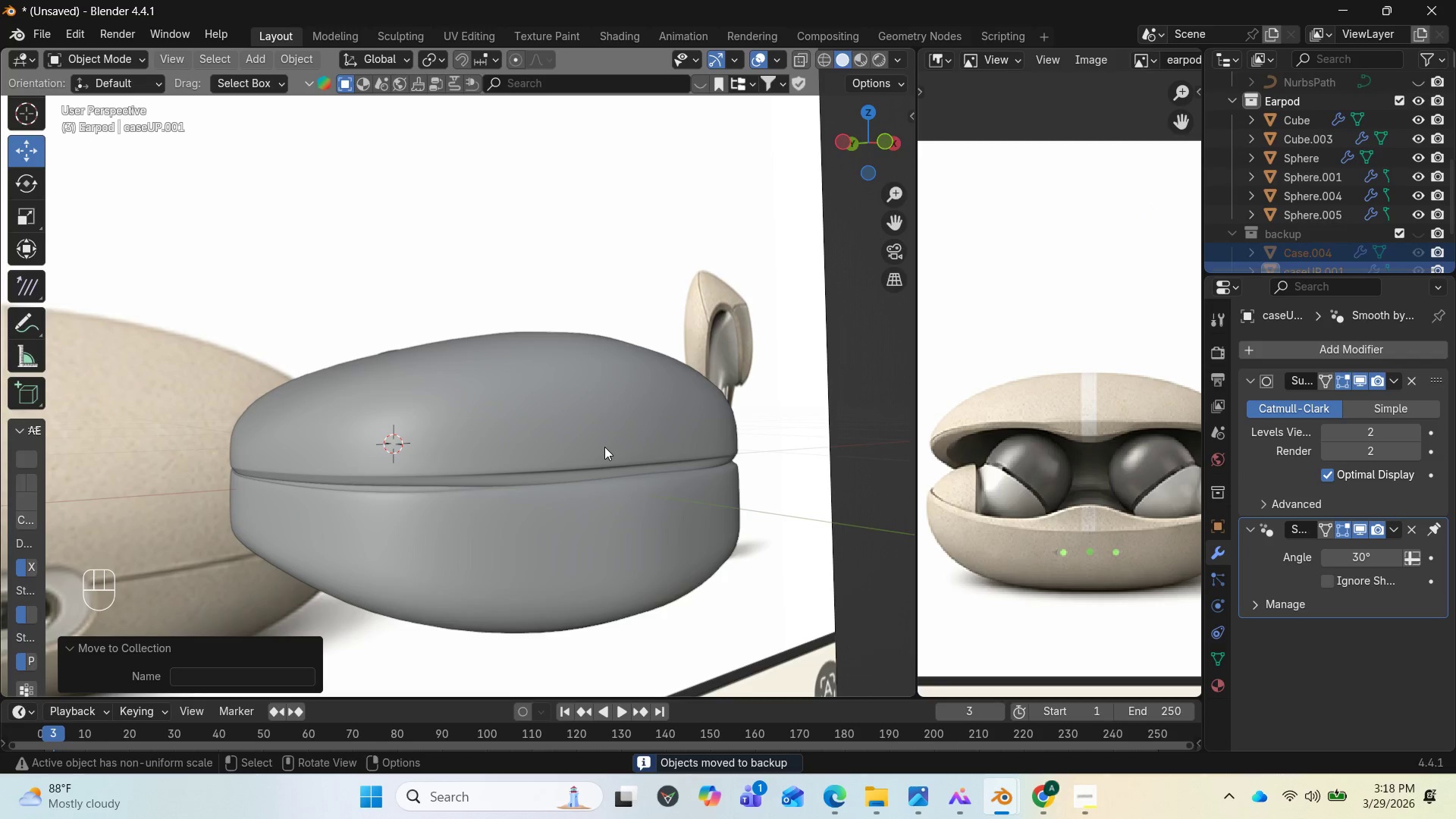 
left_click([604, 447])
 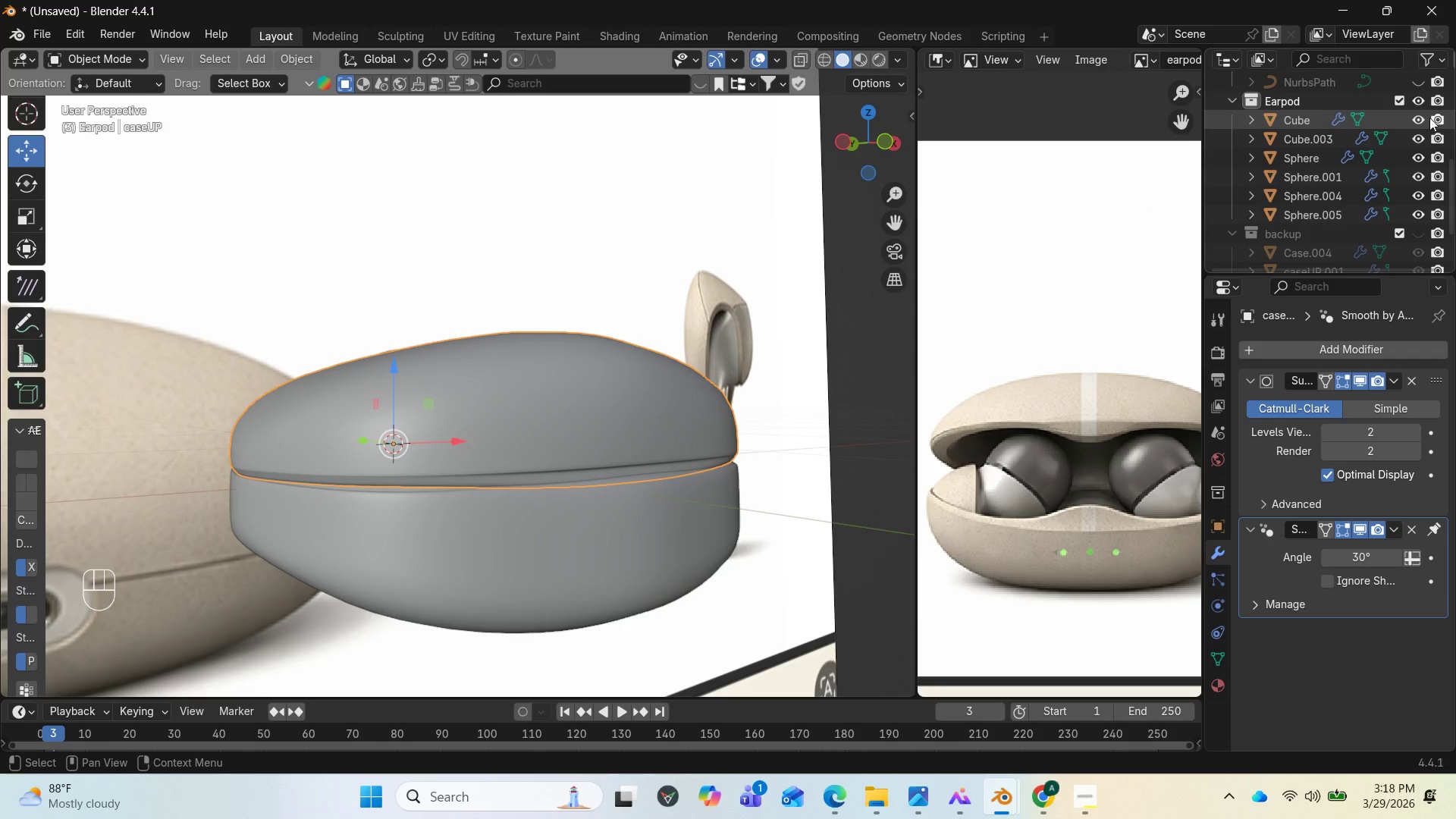 
scroll: coordinate [1360, 180], scroll_direction: up, amount: 4.0
 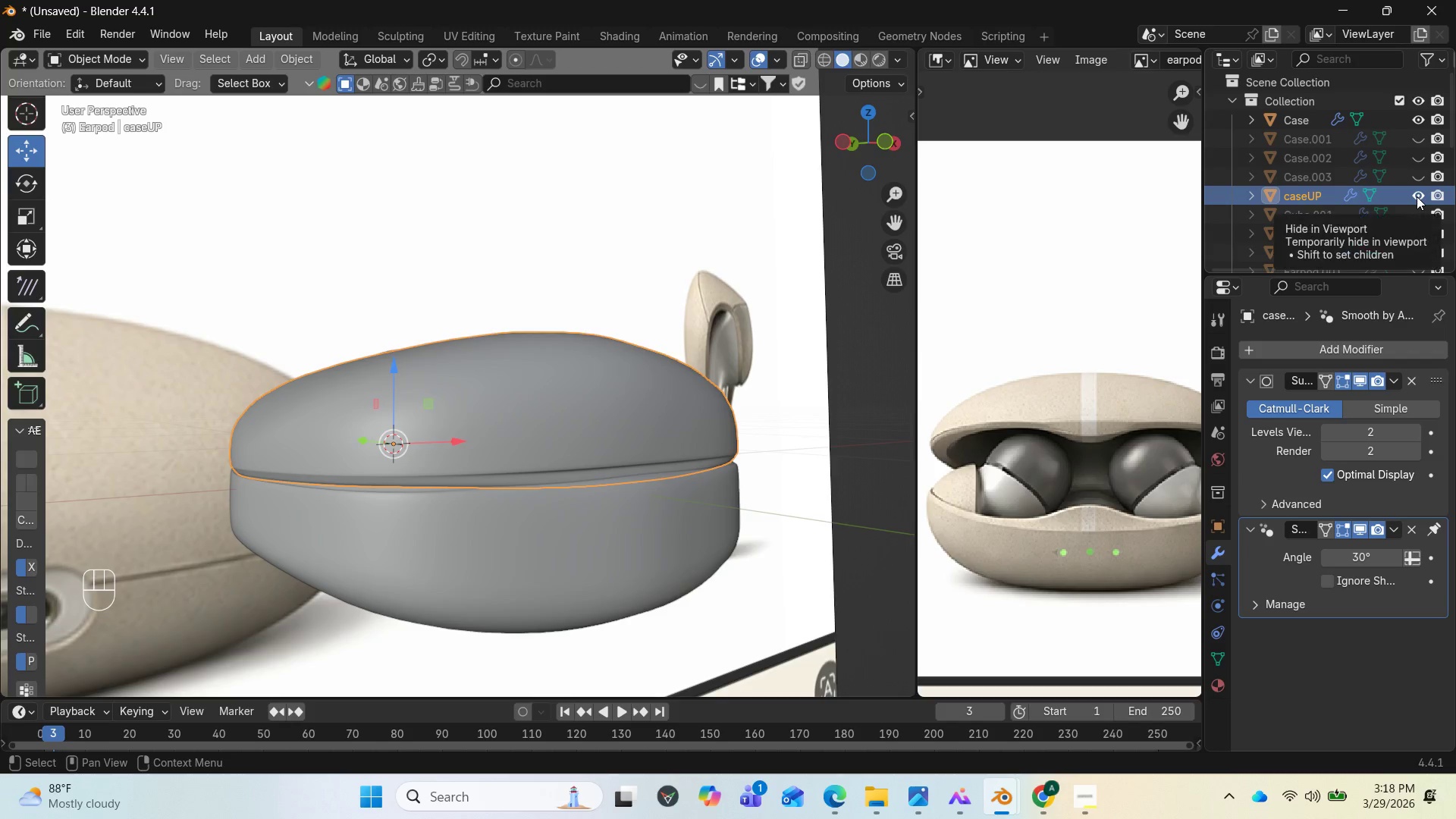 
left_click([1417, 196])
 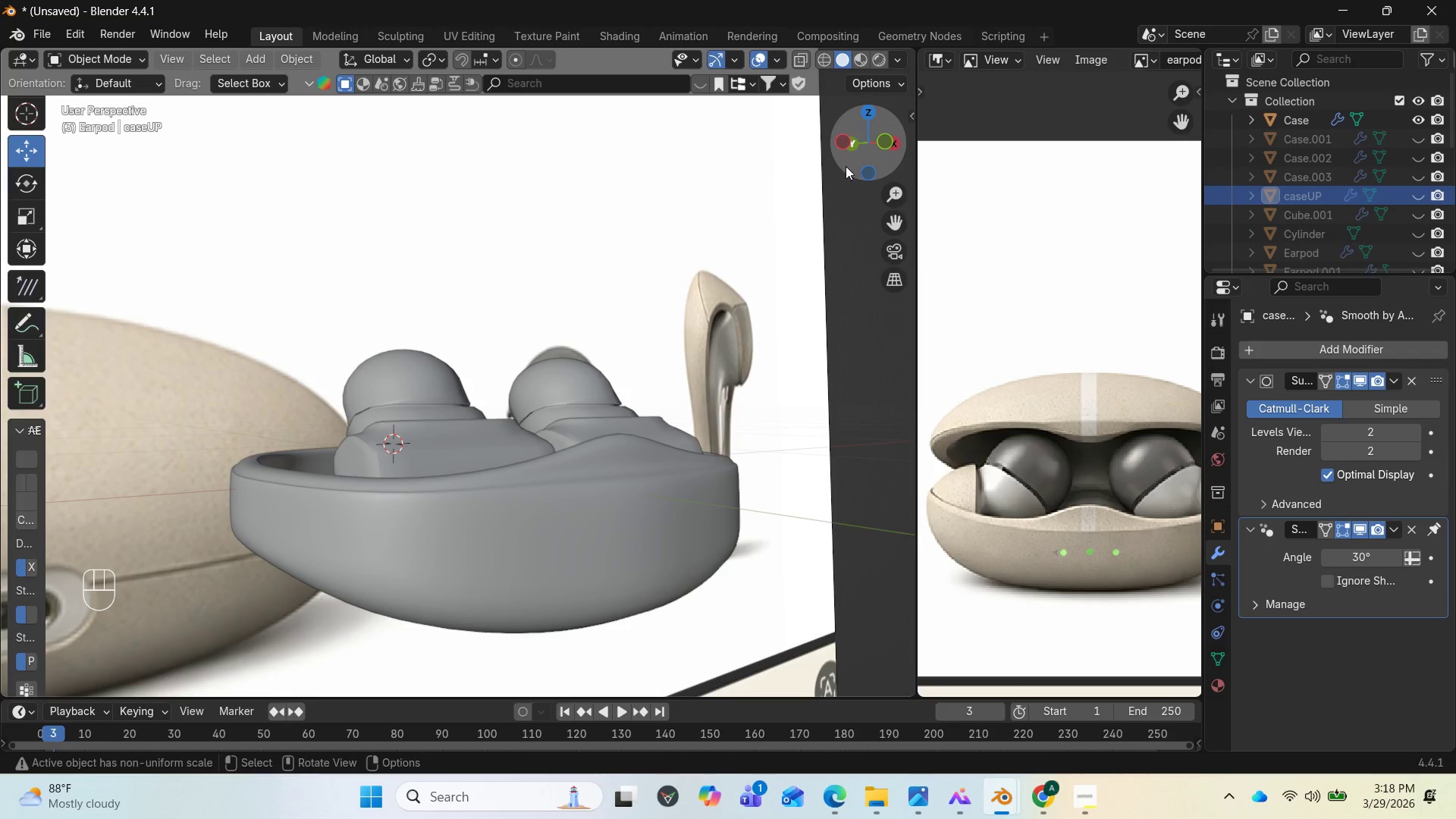 
left_click_drag(start_coordinate=[855, 155], to_coordinate=[798, 244])
 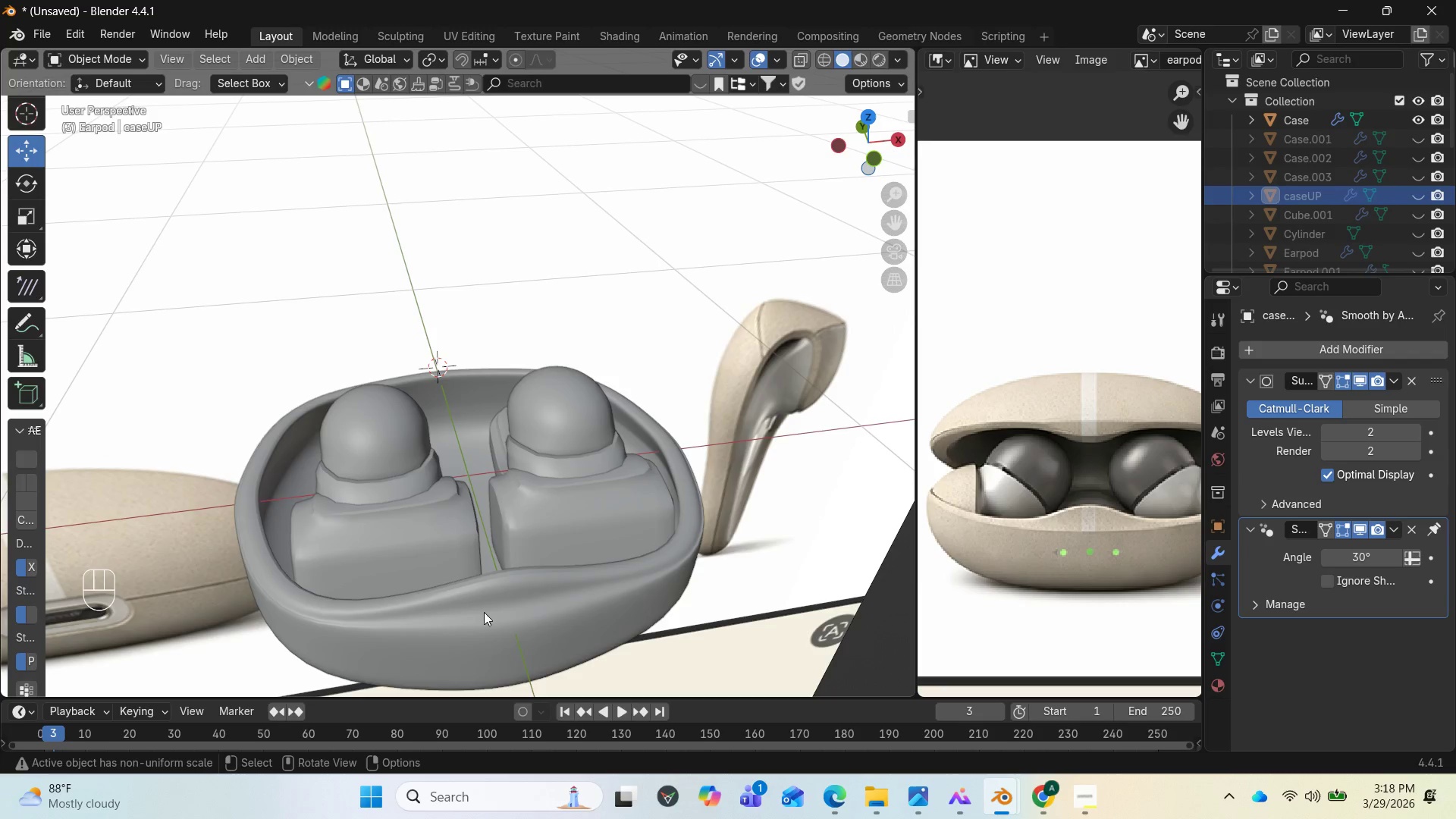 
left_click([484, 612])
 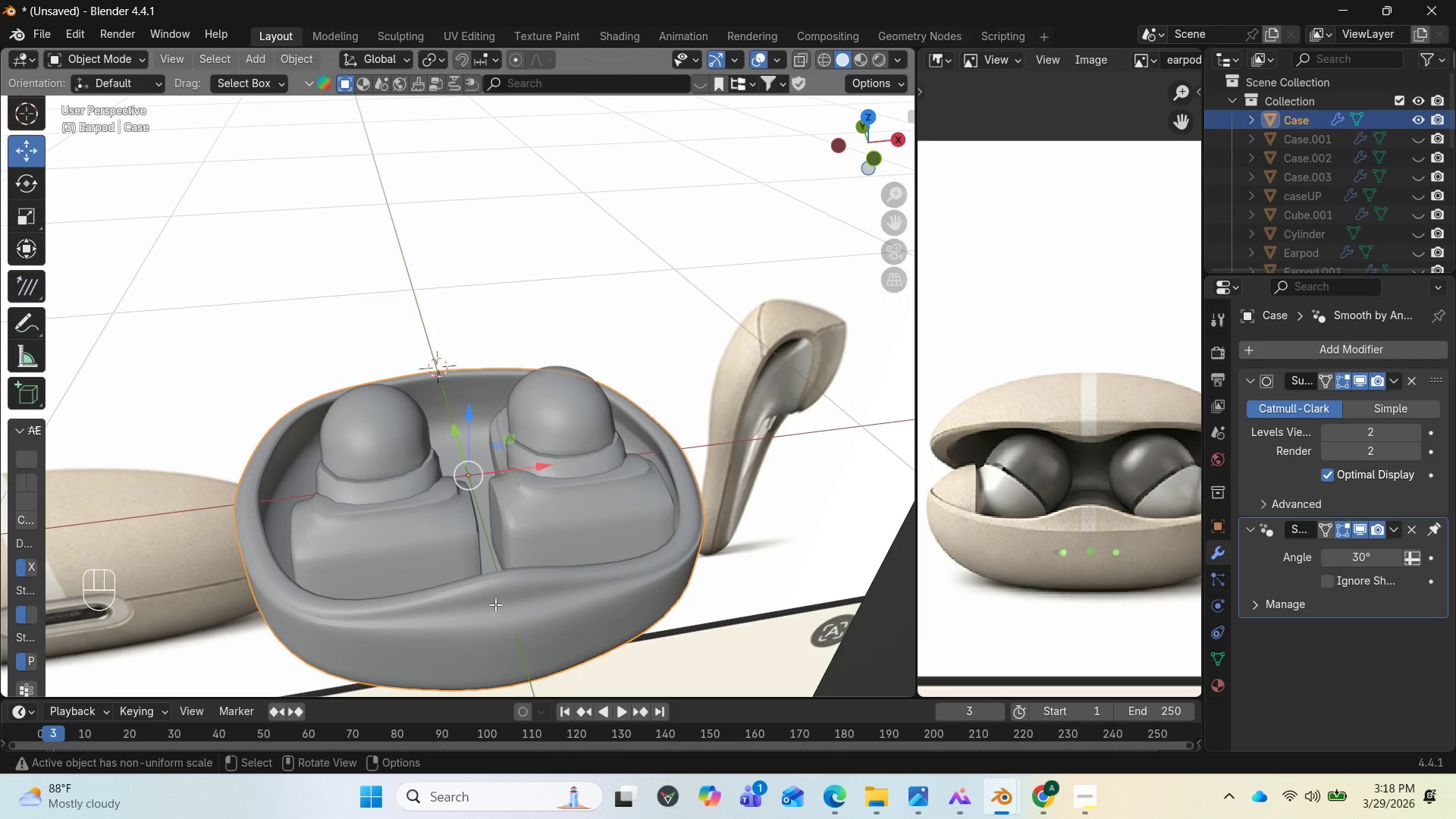 
key(Tab)
 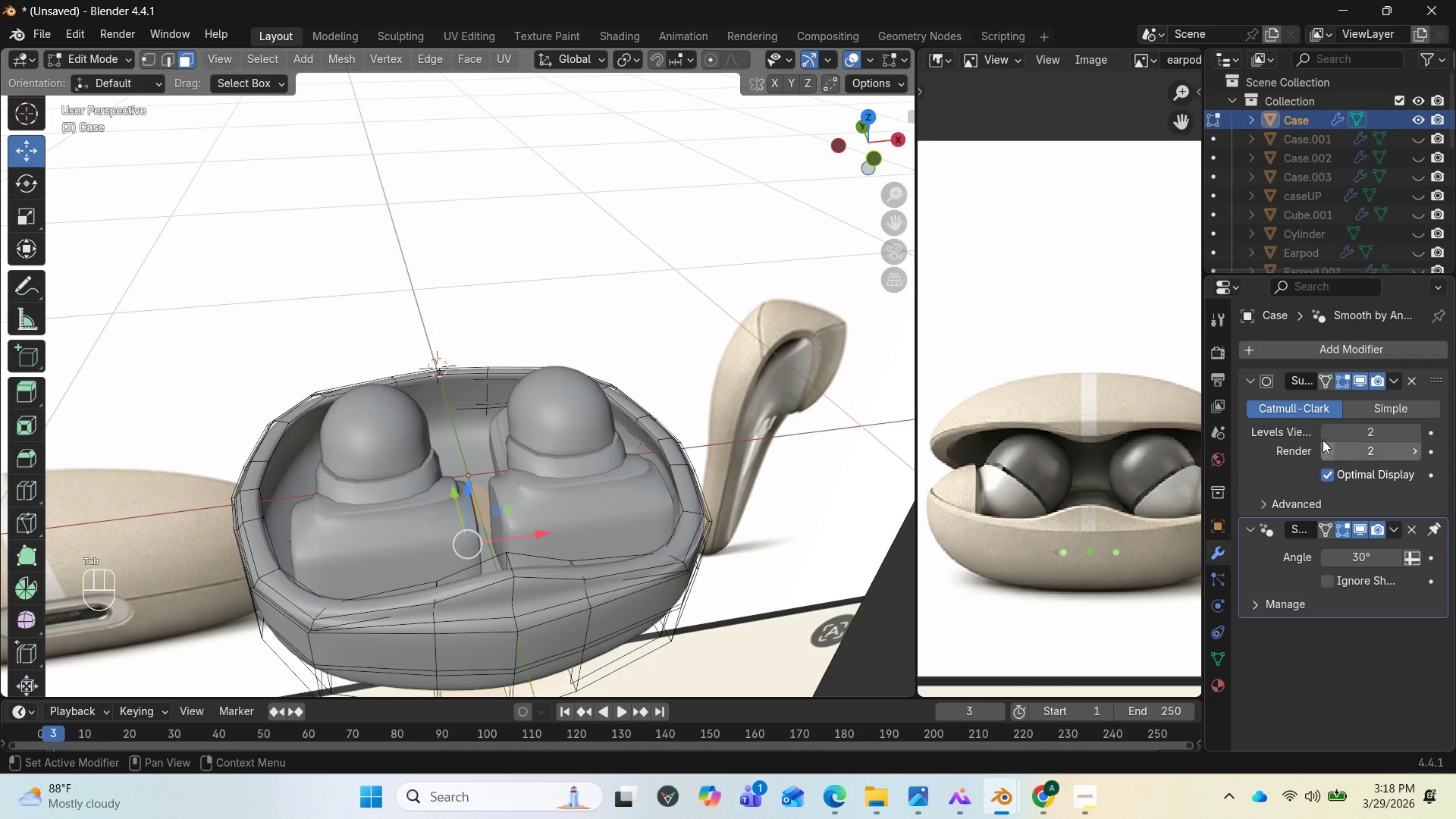 
double_click([1322, 432])
 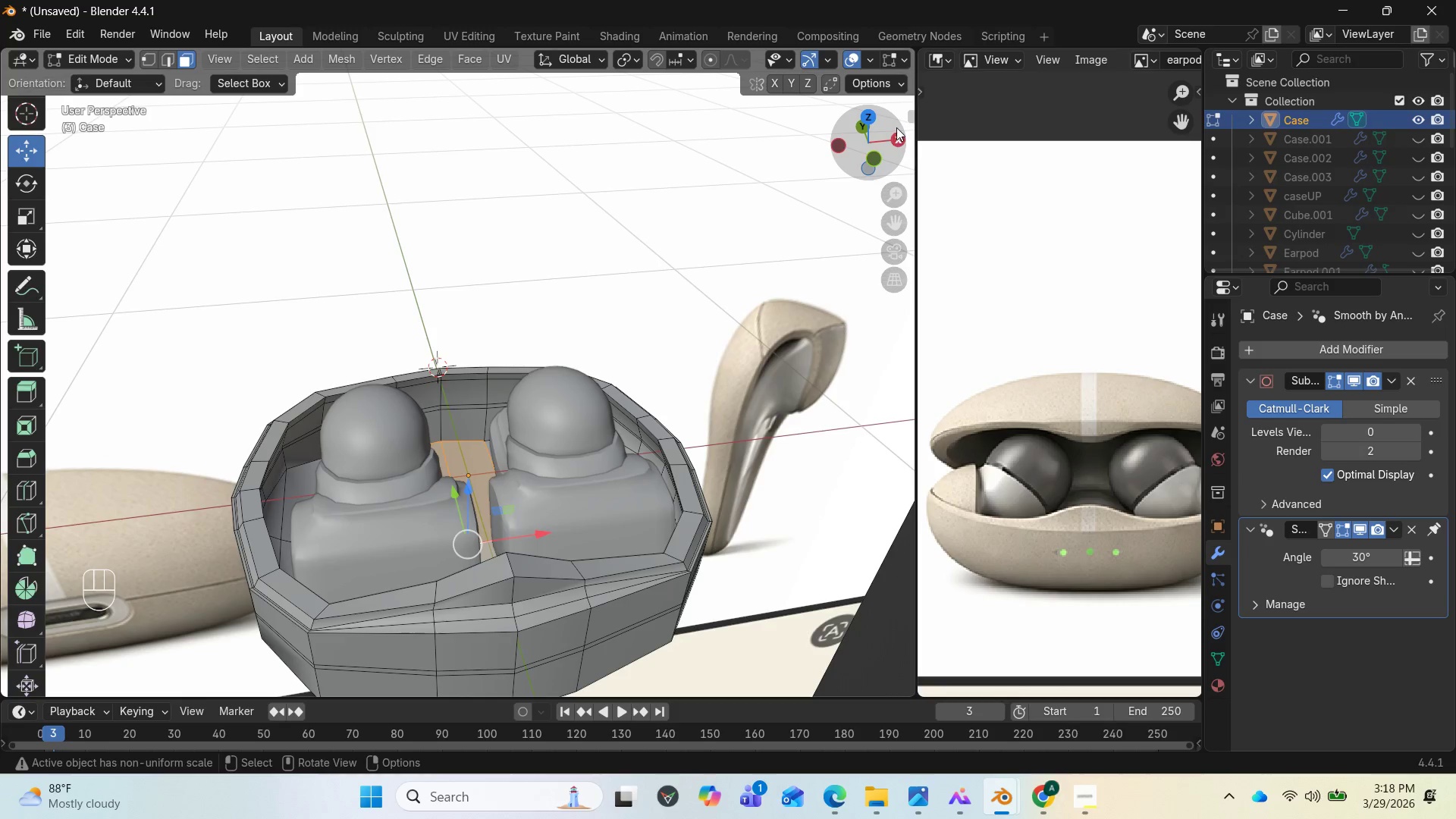 
left_click_drag(start_coordinate=[886, 133], to_coordinate=[810, 196])
 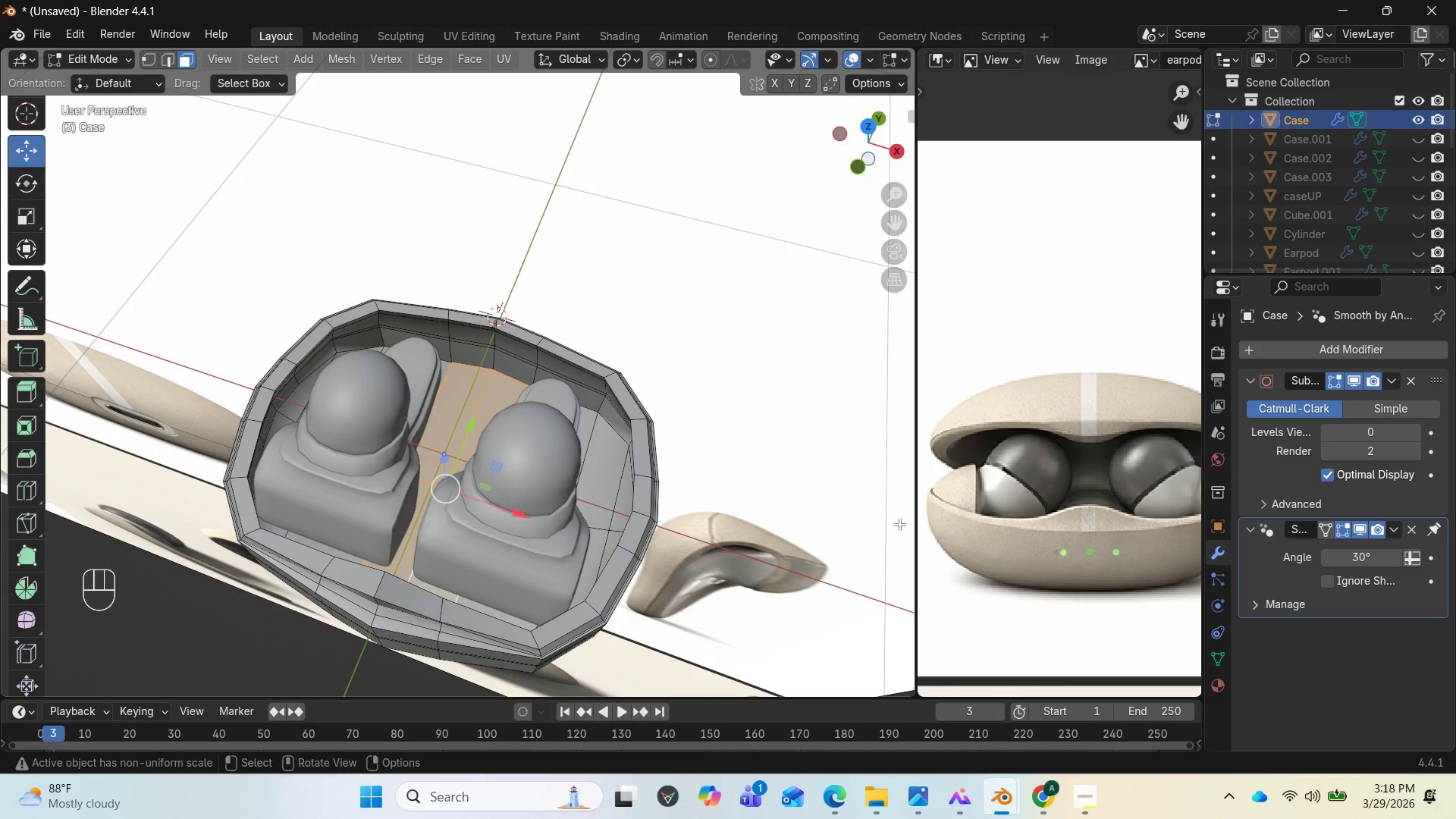 
wait(12.69)
 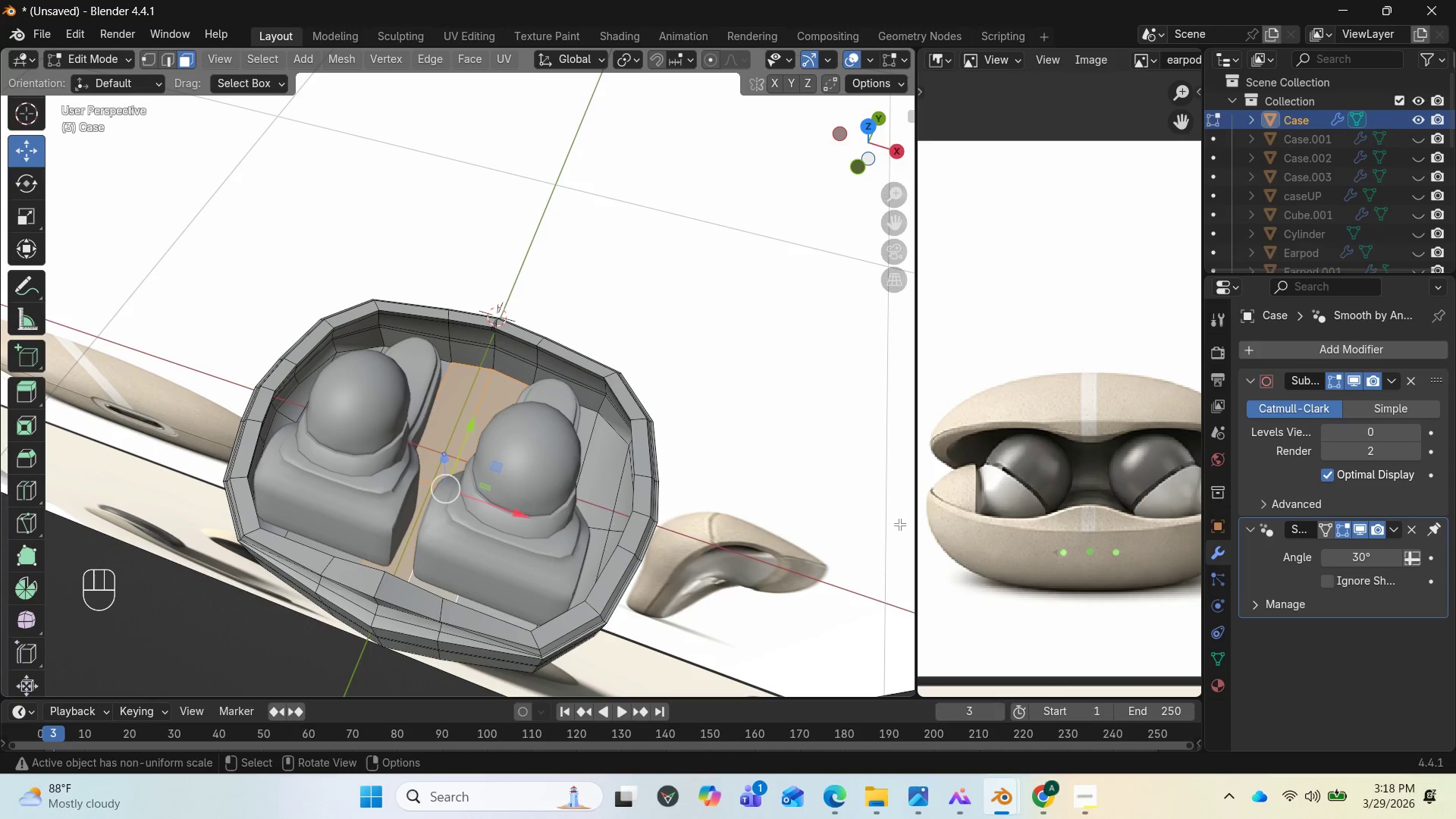 
key(I)
 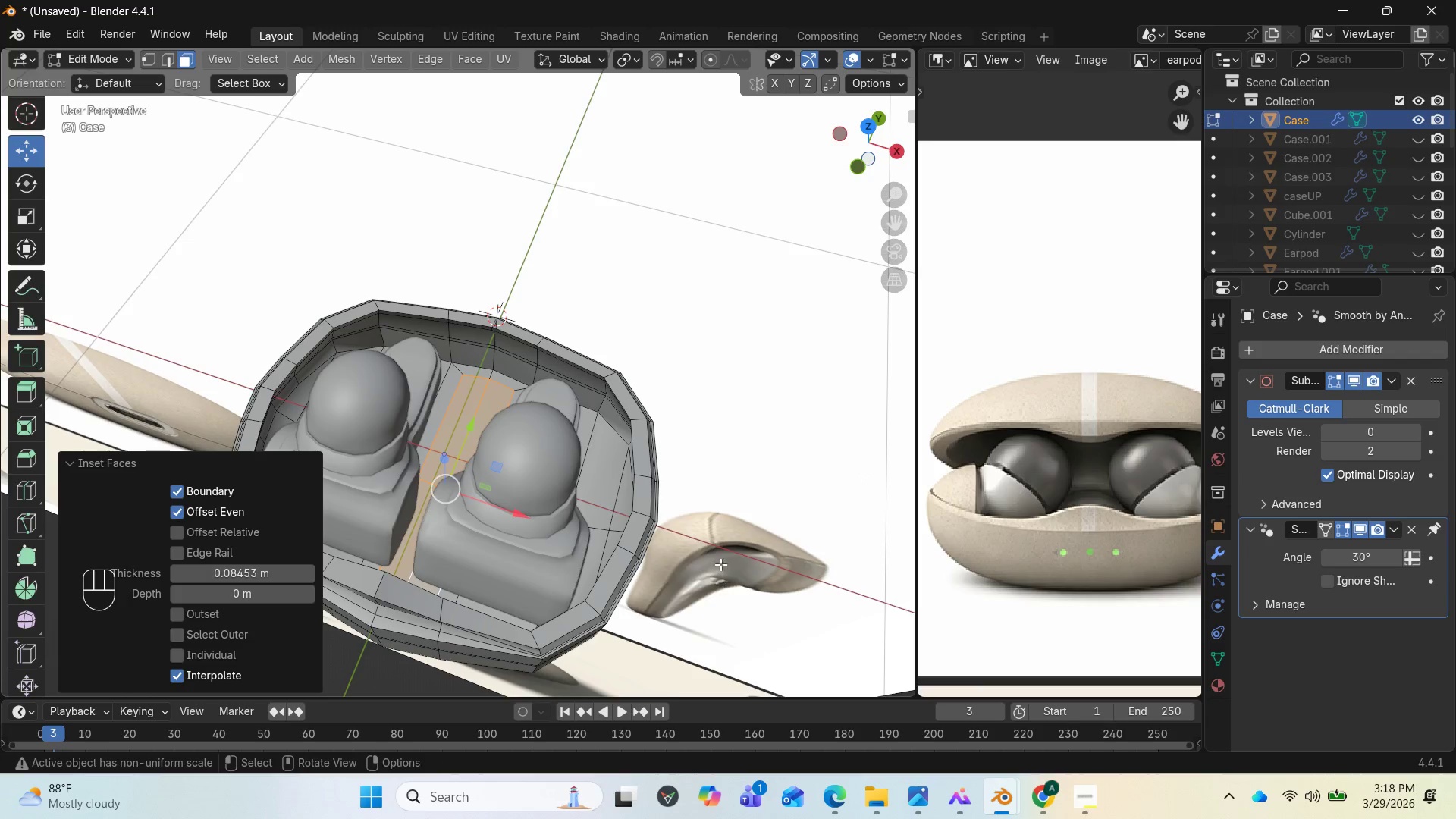 
left_click_drag(start_coordinate=[860, 158], to_coordinate=[877, 118])
 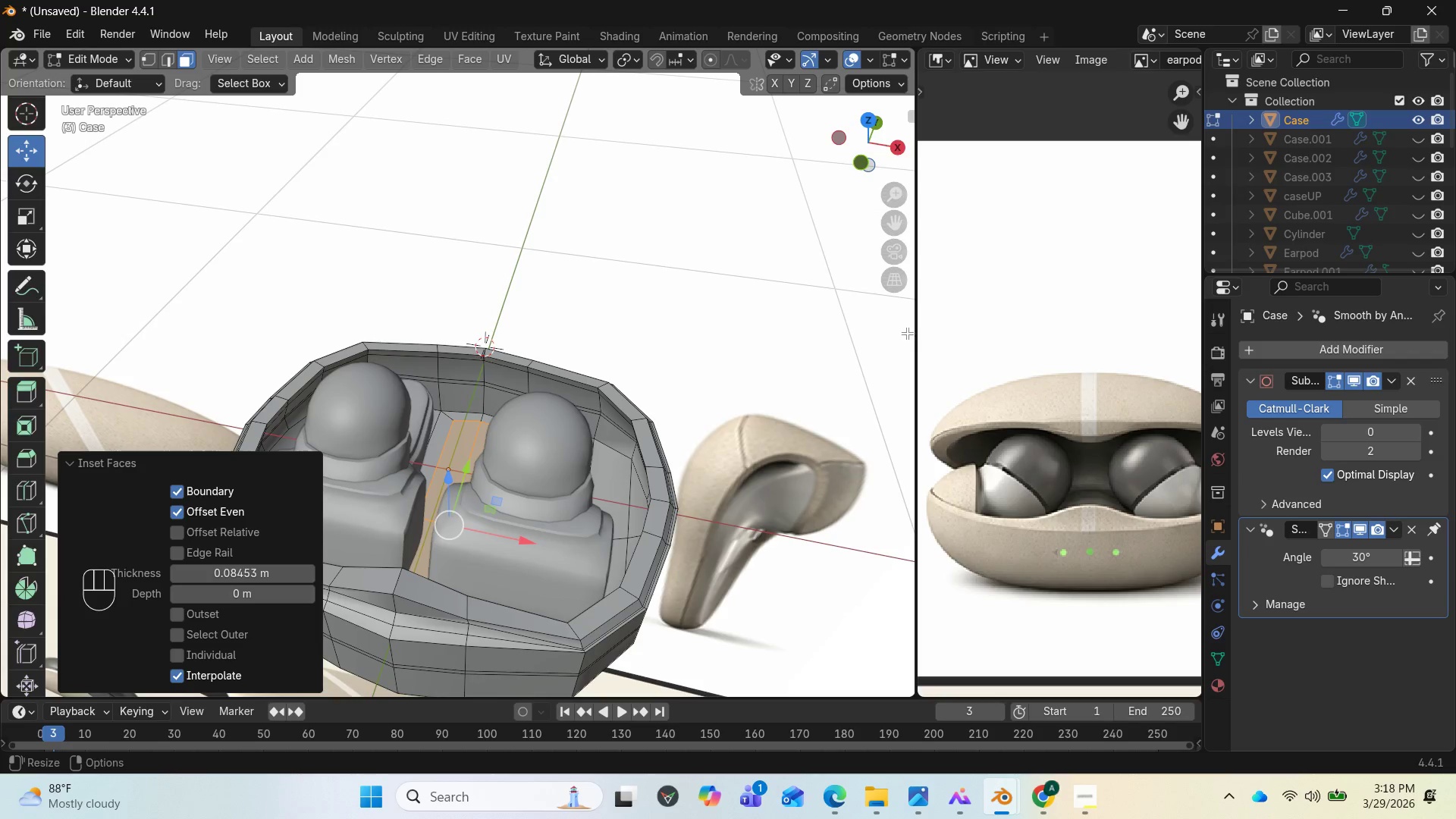 
wait(7.06)
 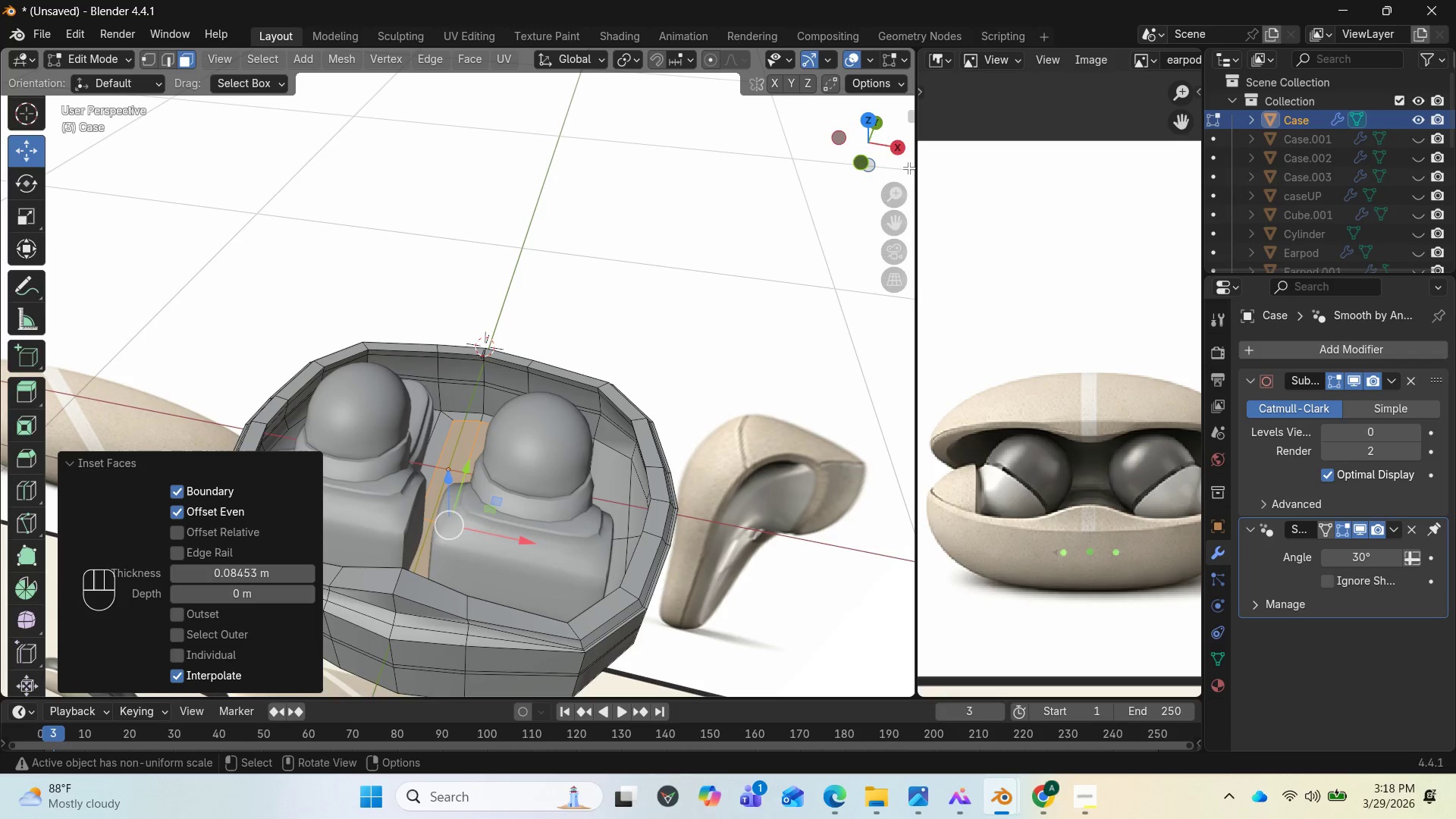 
left_click_drag(start_coordinate=[881, 155], to_coordinate=[30, 115])
 